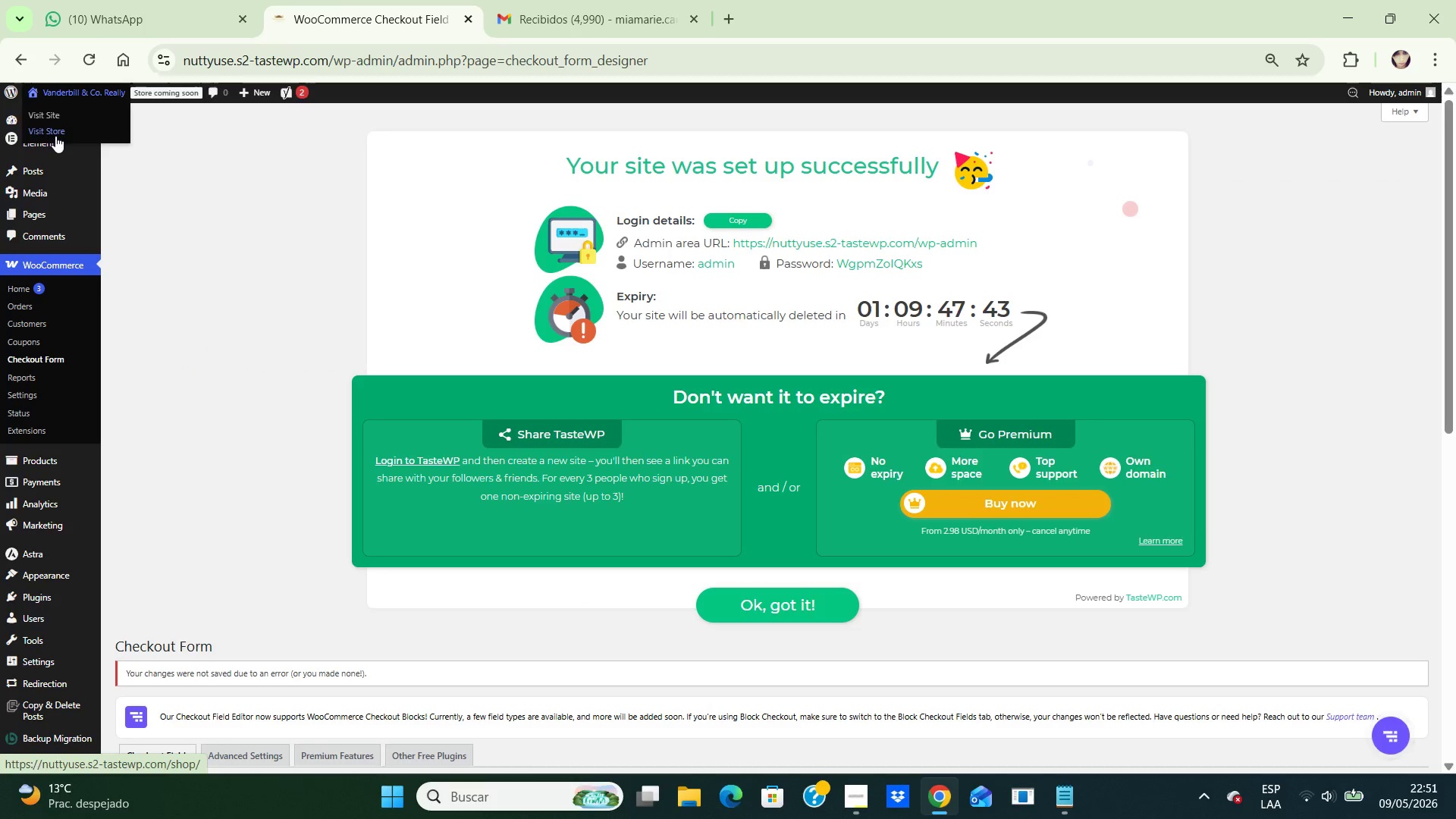 
left_click([55, 136])
 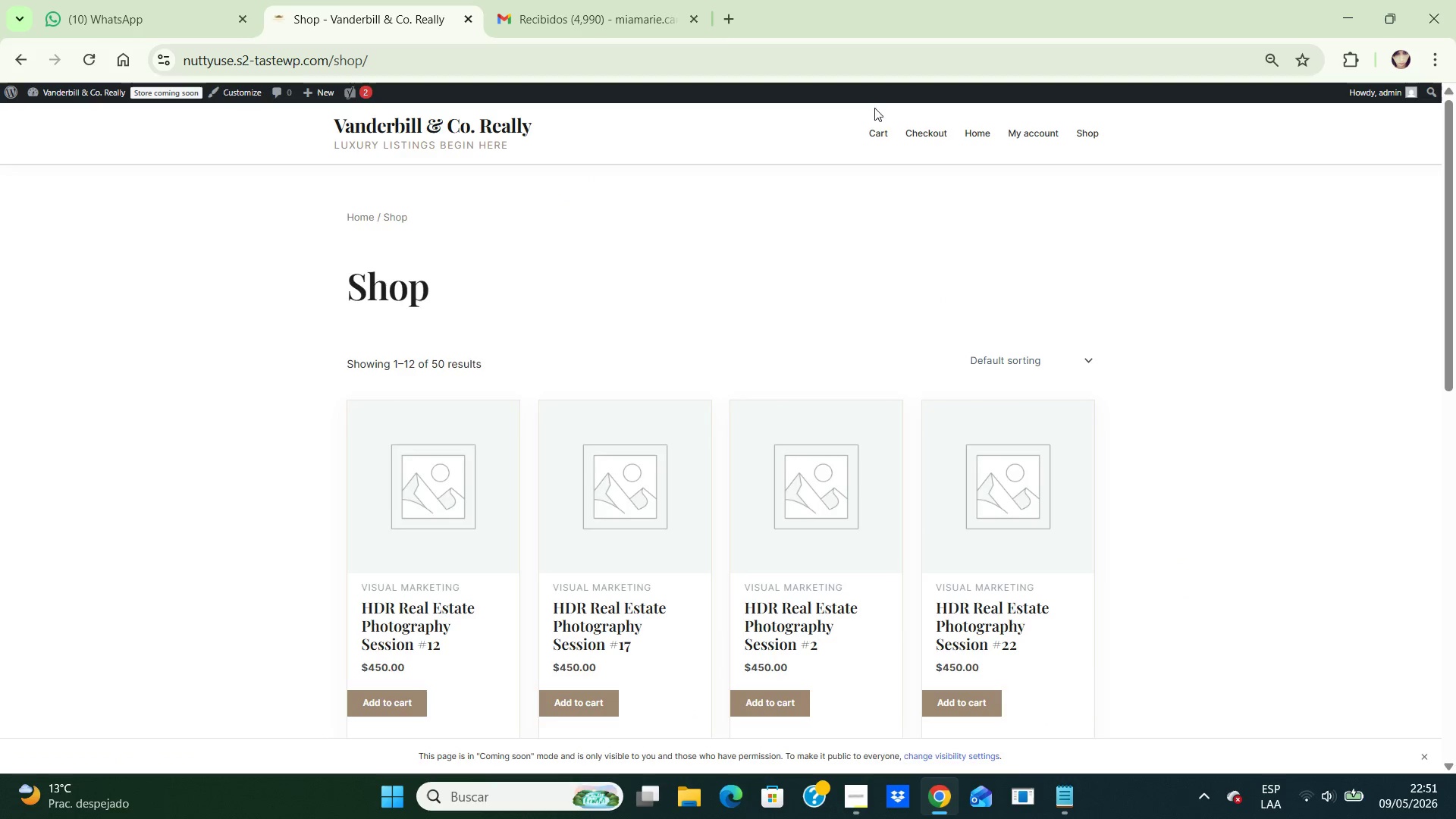 
wait(5.45)
 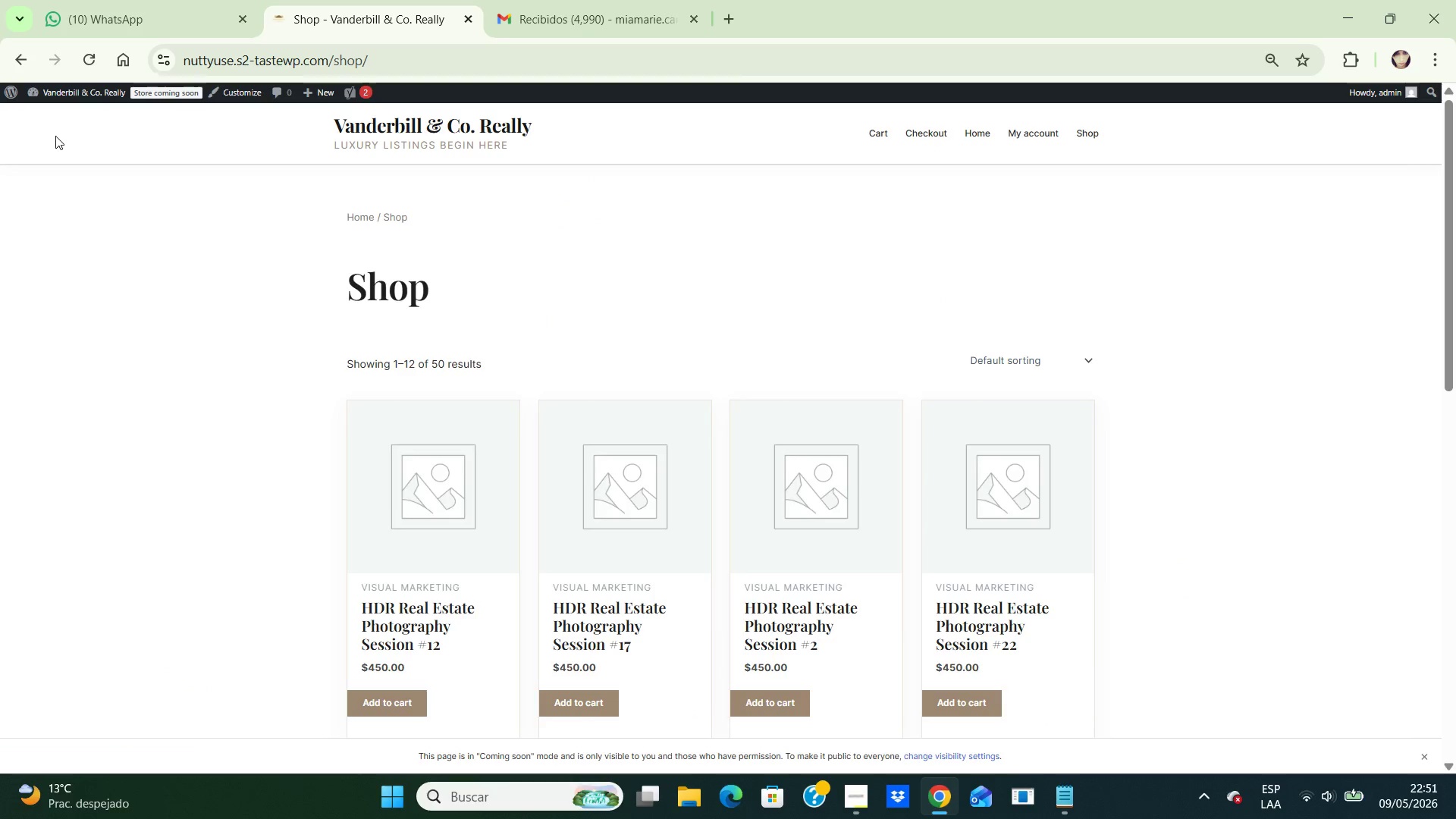 
left_click([877, 133])
 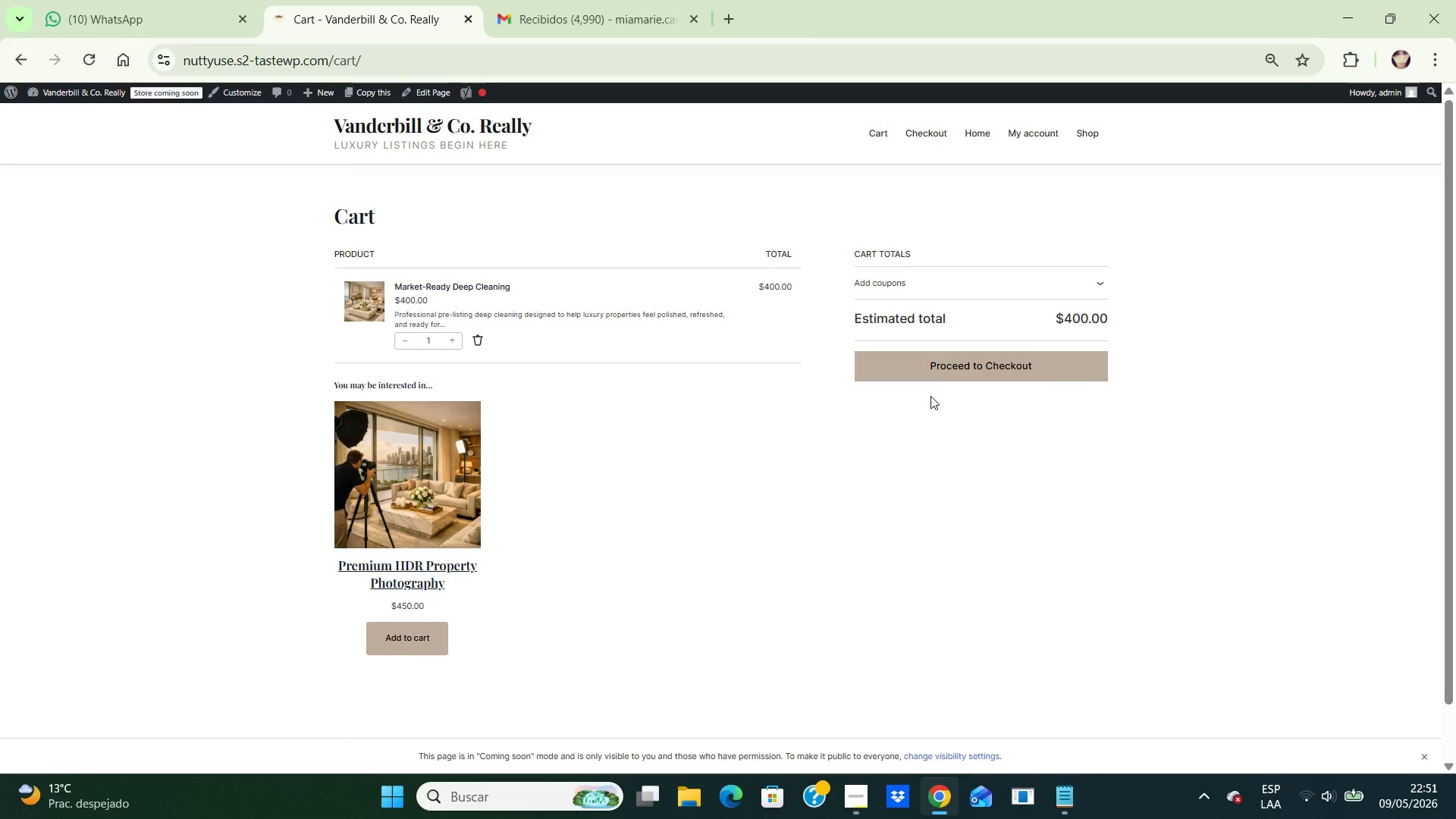 
wait(5.22)
 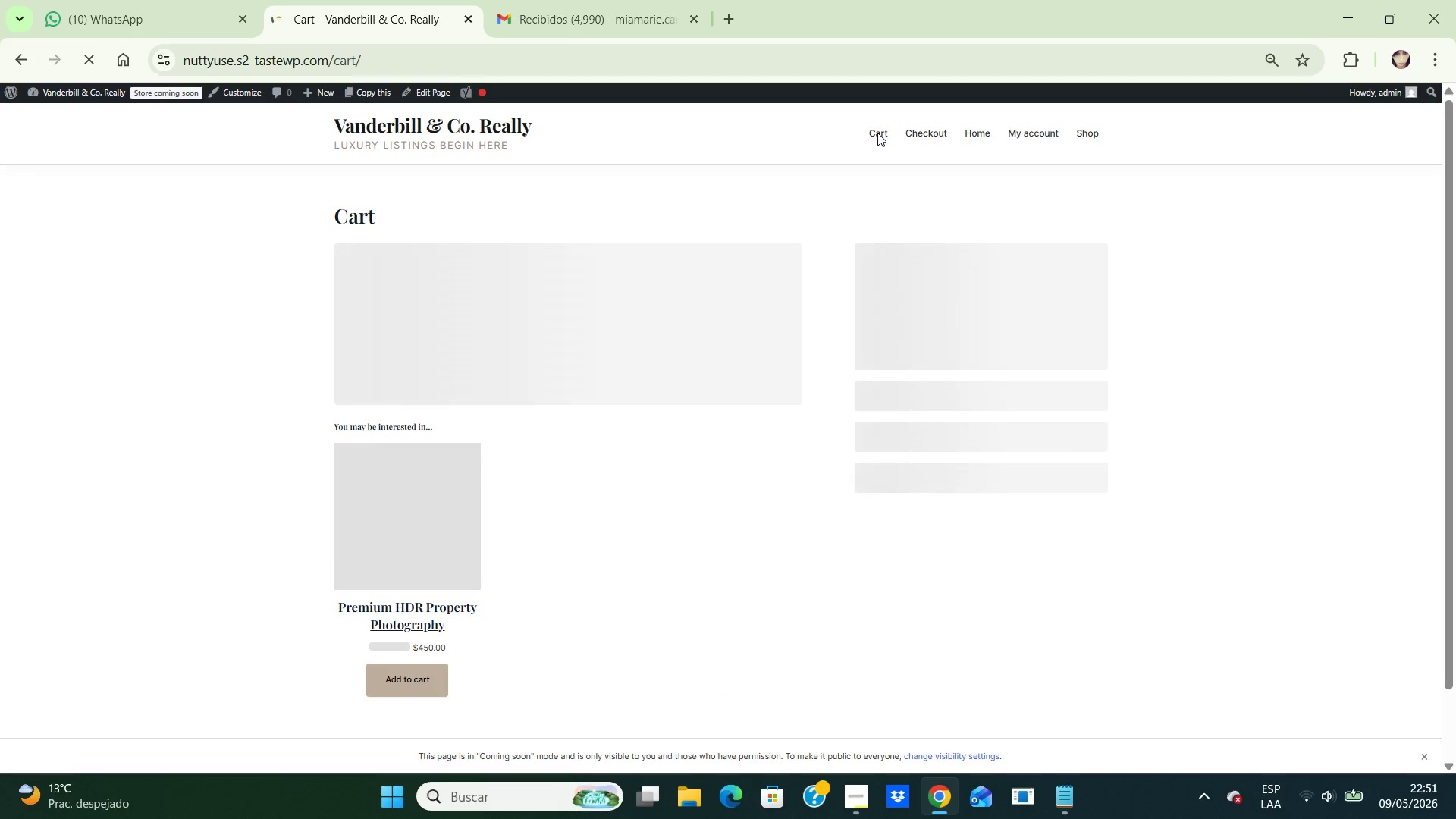 
left_click([941, 356])
 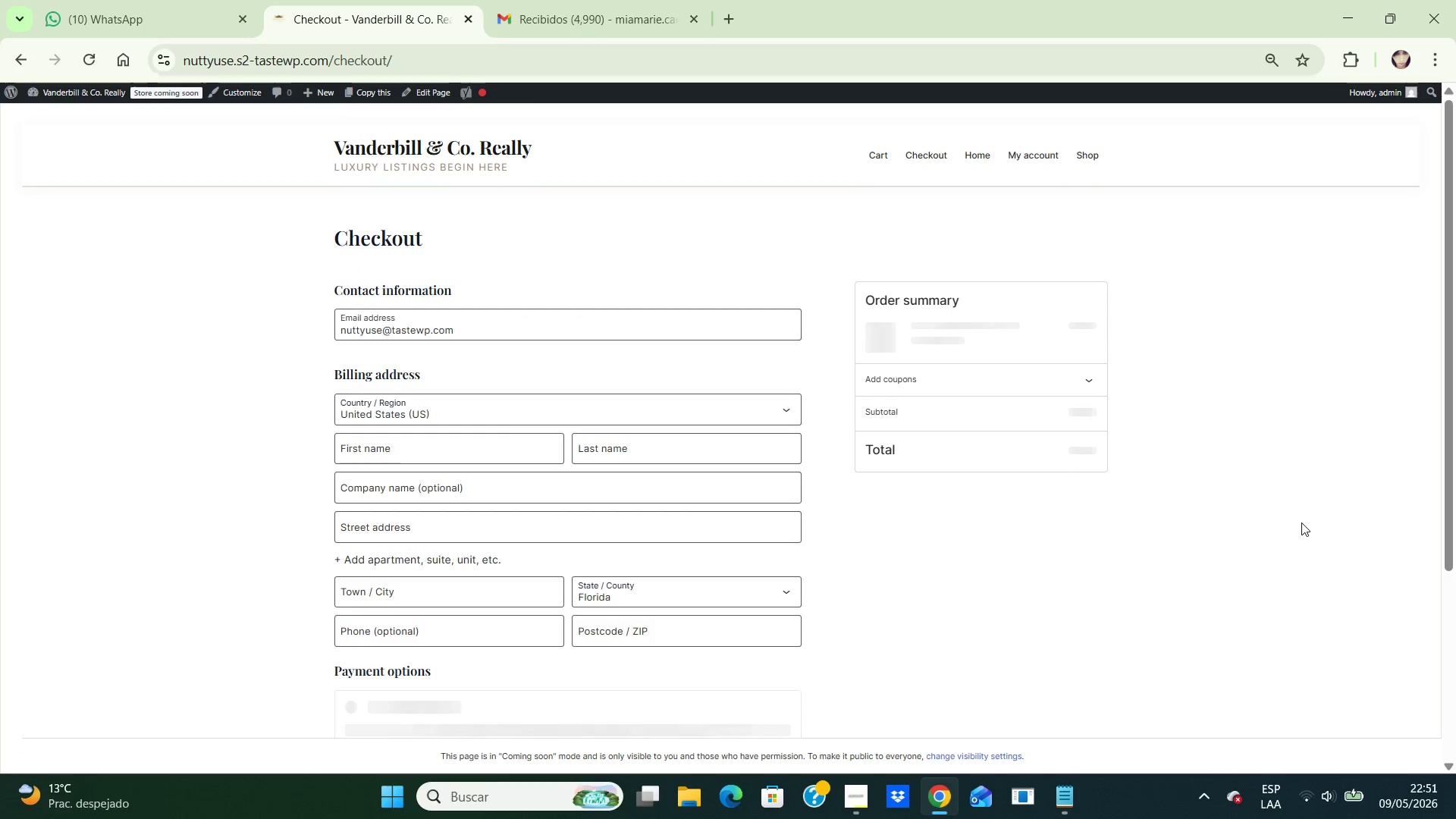 
scroll: coordinate [1301, 522], scroll_direction: down, amount: 1.0
 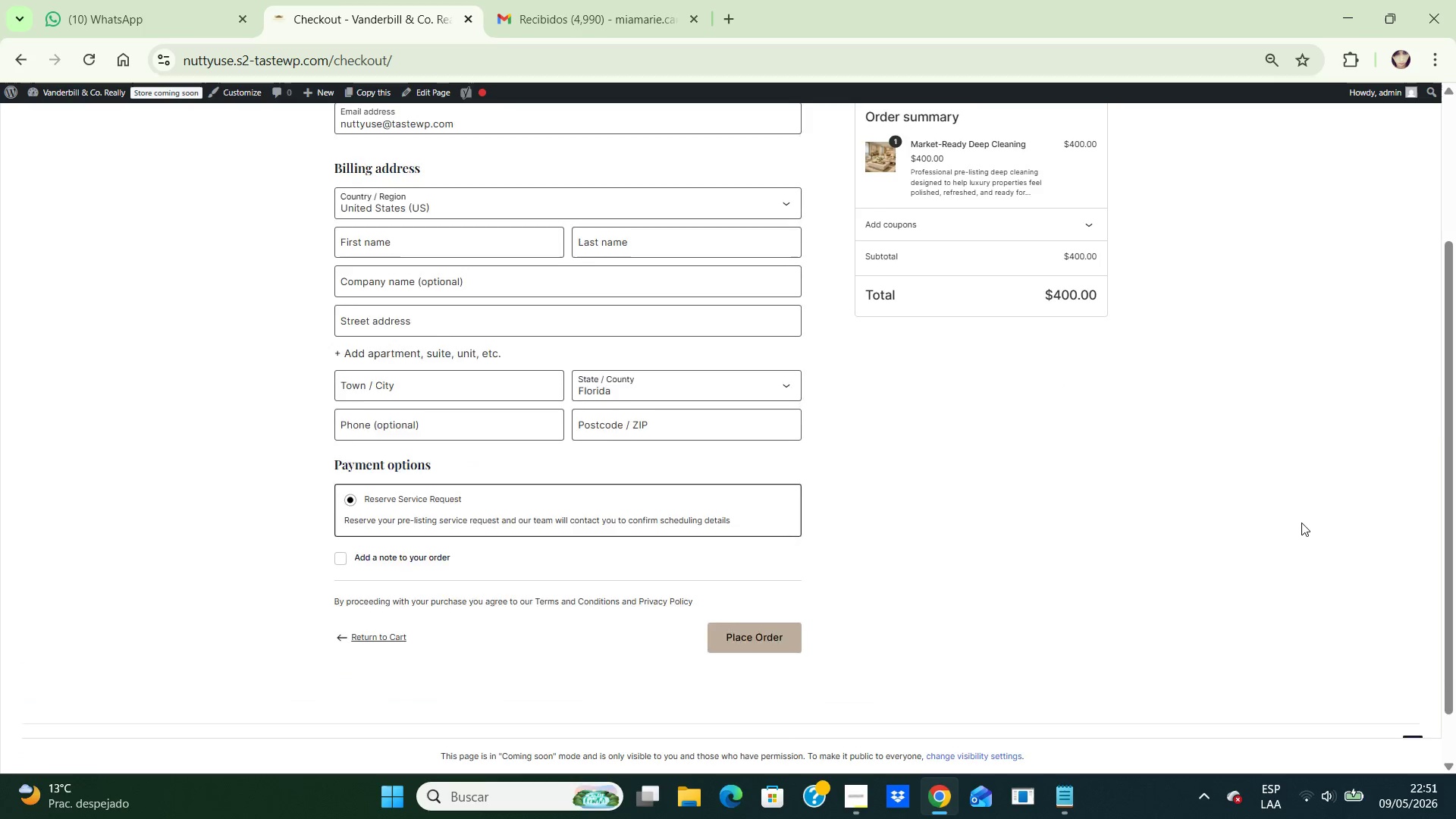 
scroll: coordinate [1301, 522], scroll_direction: up, amount: 1.0
 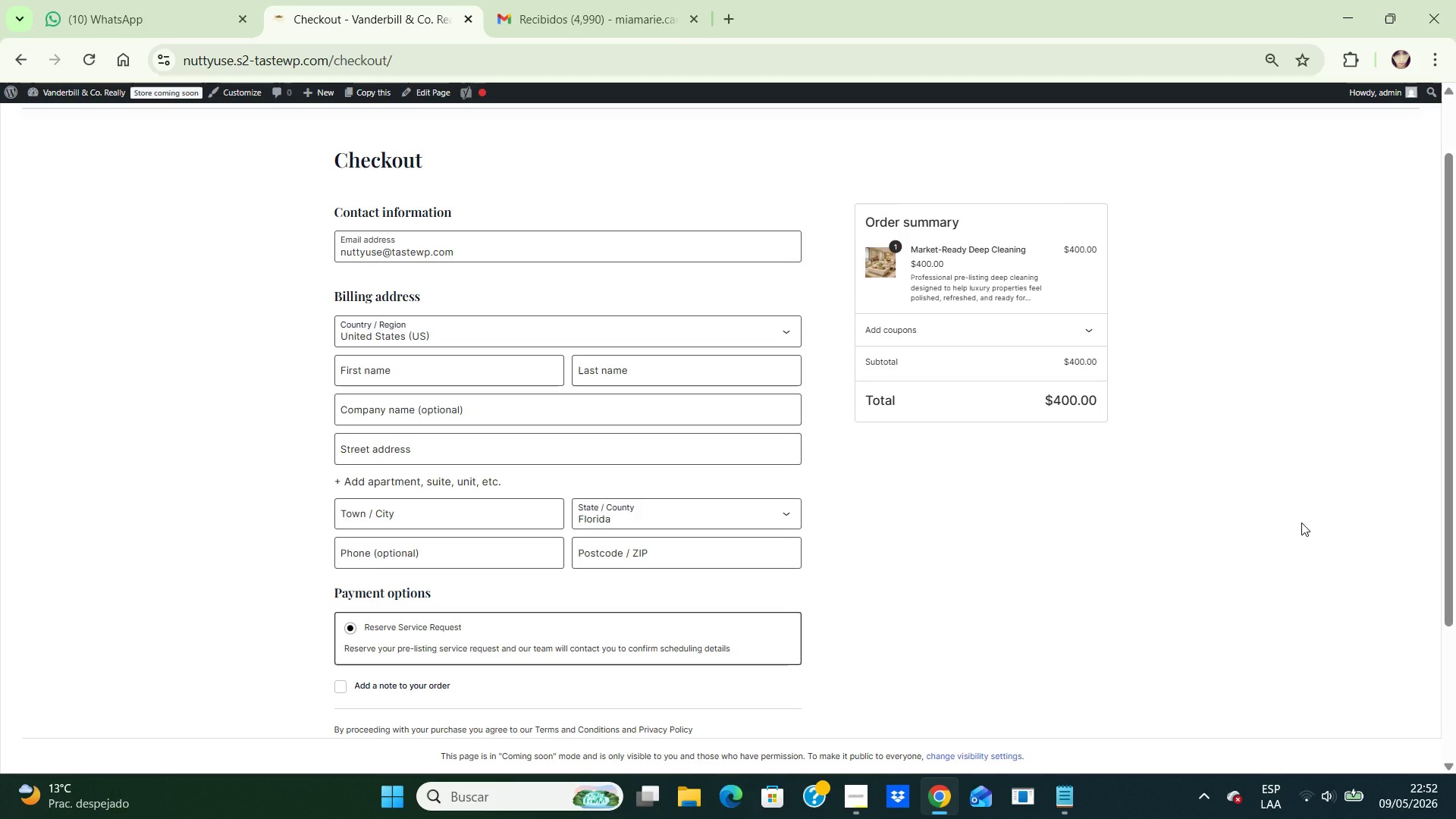 
wait(37.75)
 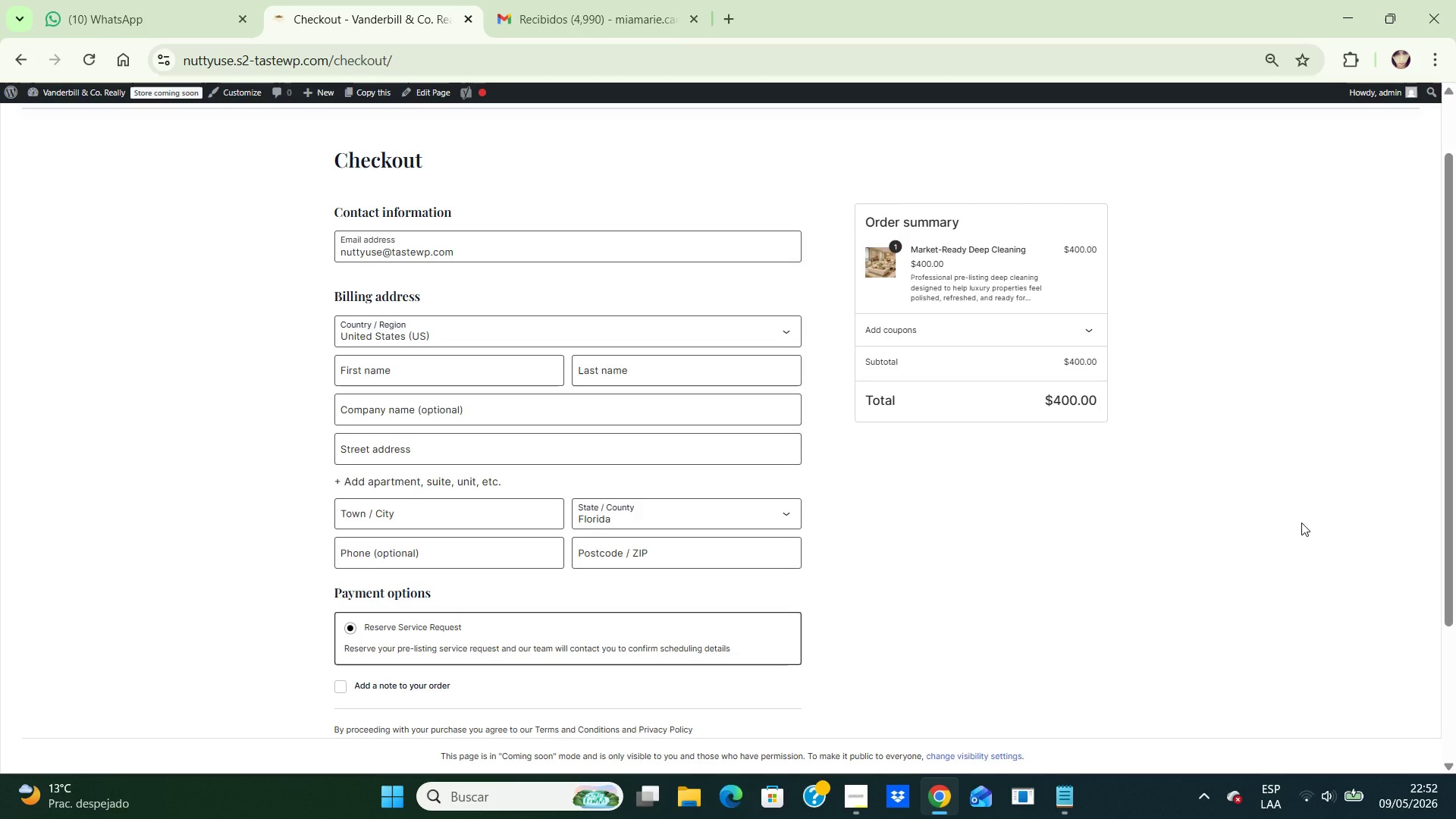 
left_click([435, 93])
 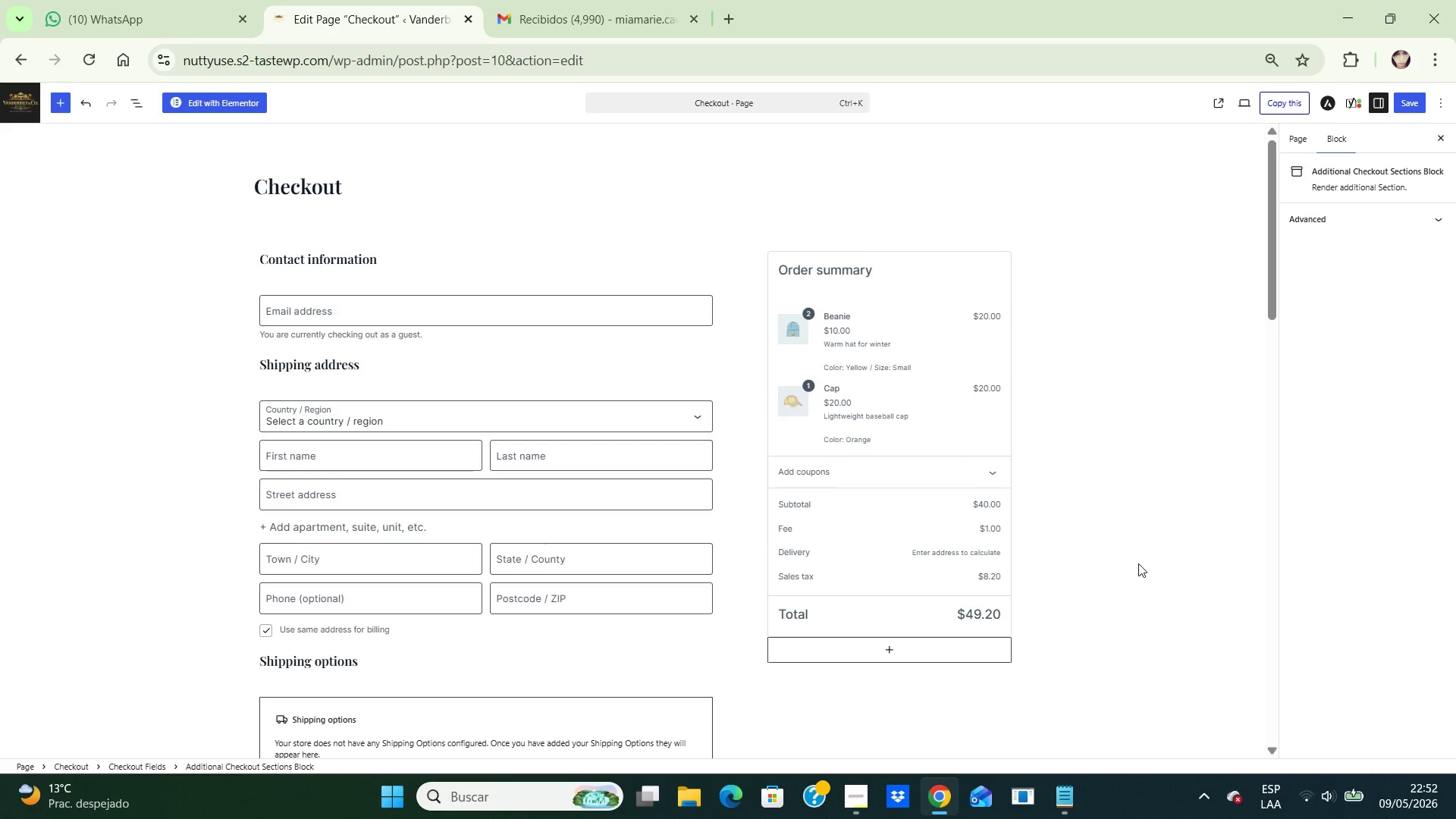 
wait(14.7)
 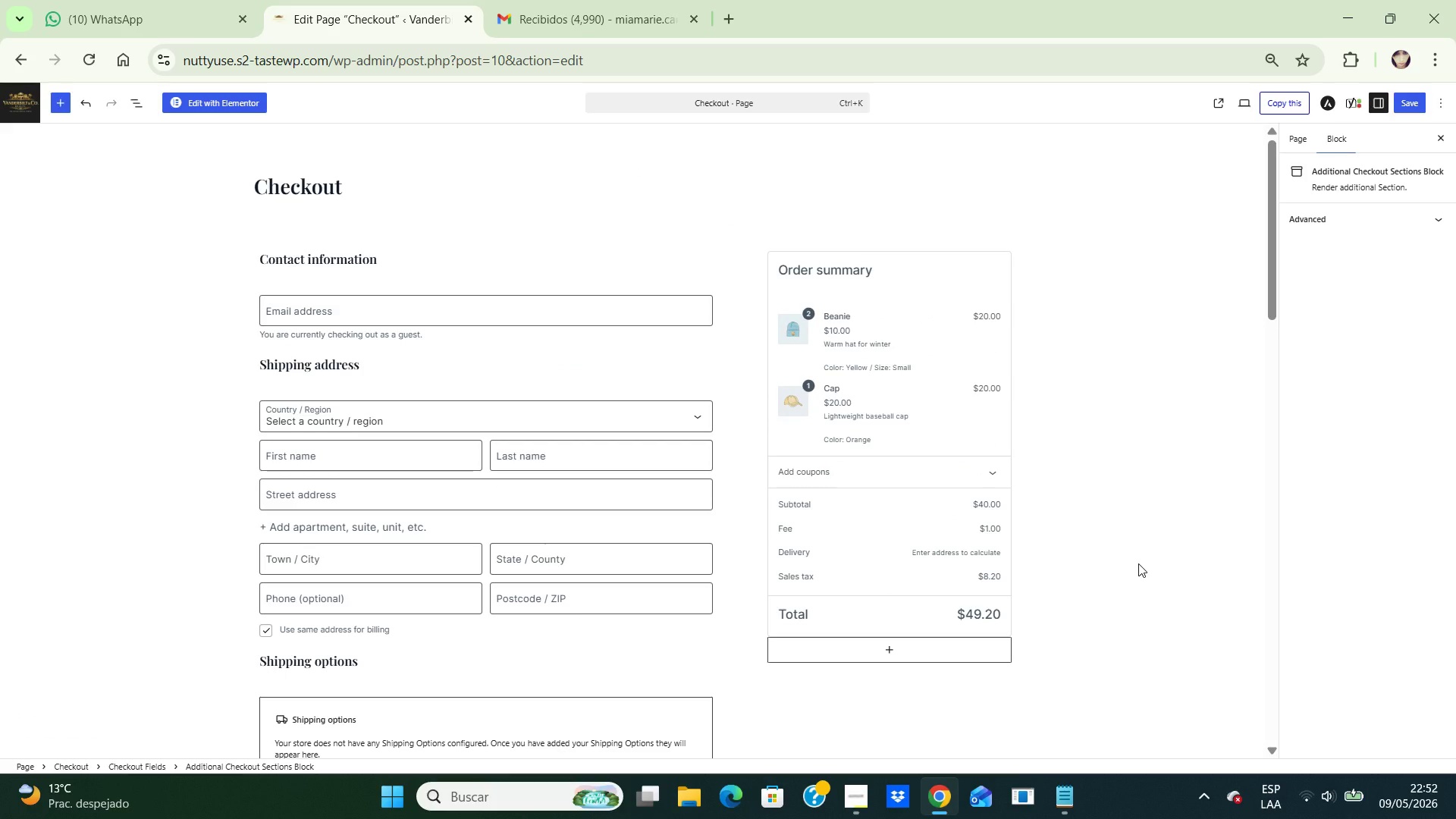 
scroll: coordinate [1138, 563], scroll_direction: down, amount: 7.0
 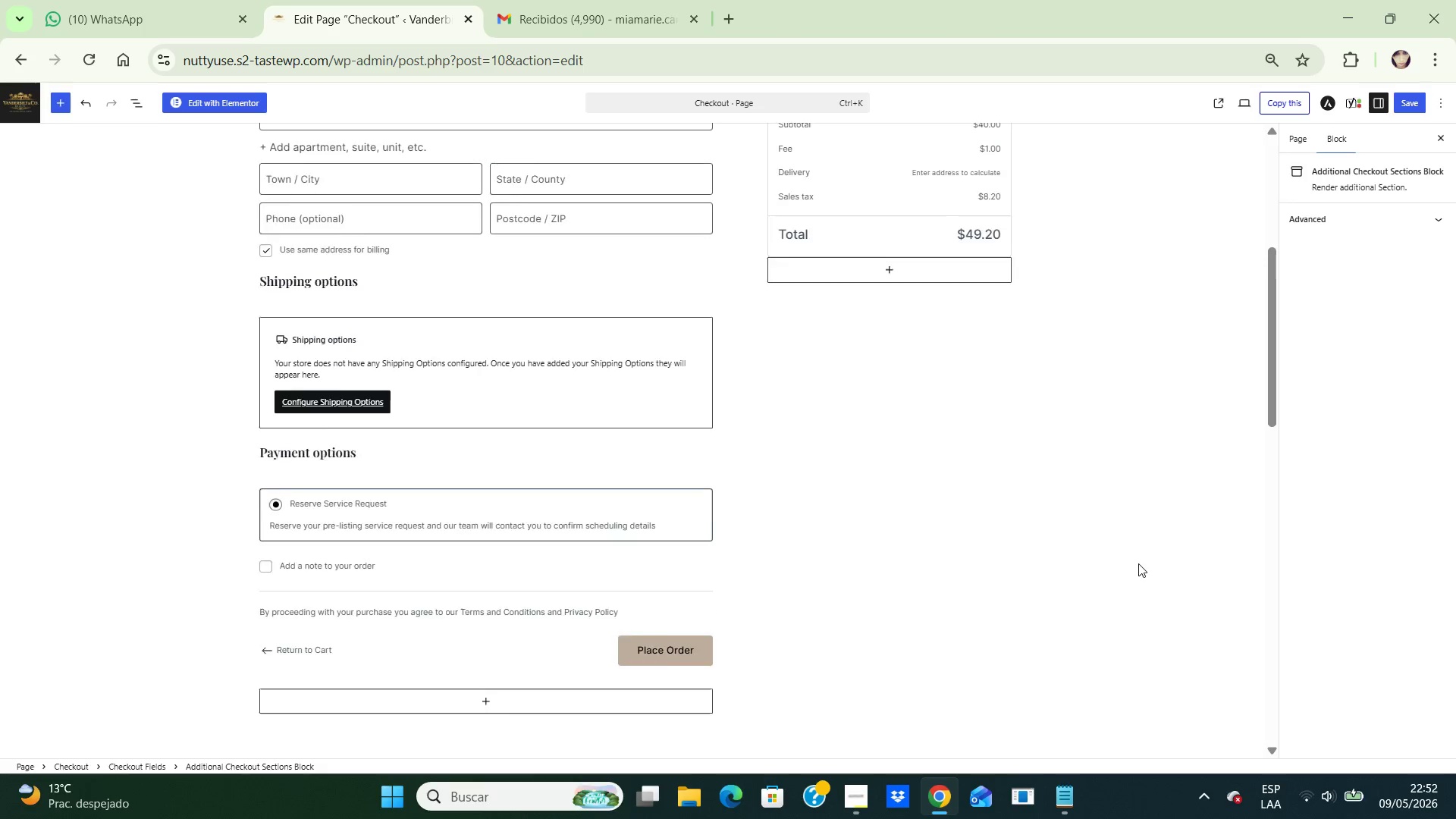 
scroll: coordinate [1138, 563], scroll_direction: up, amount: 8.0
 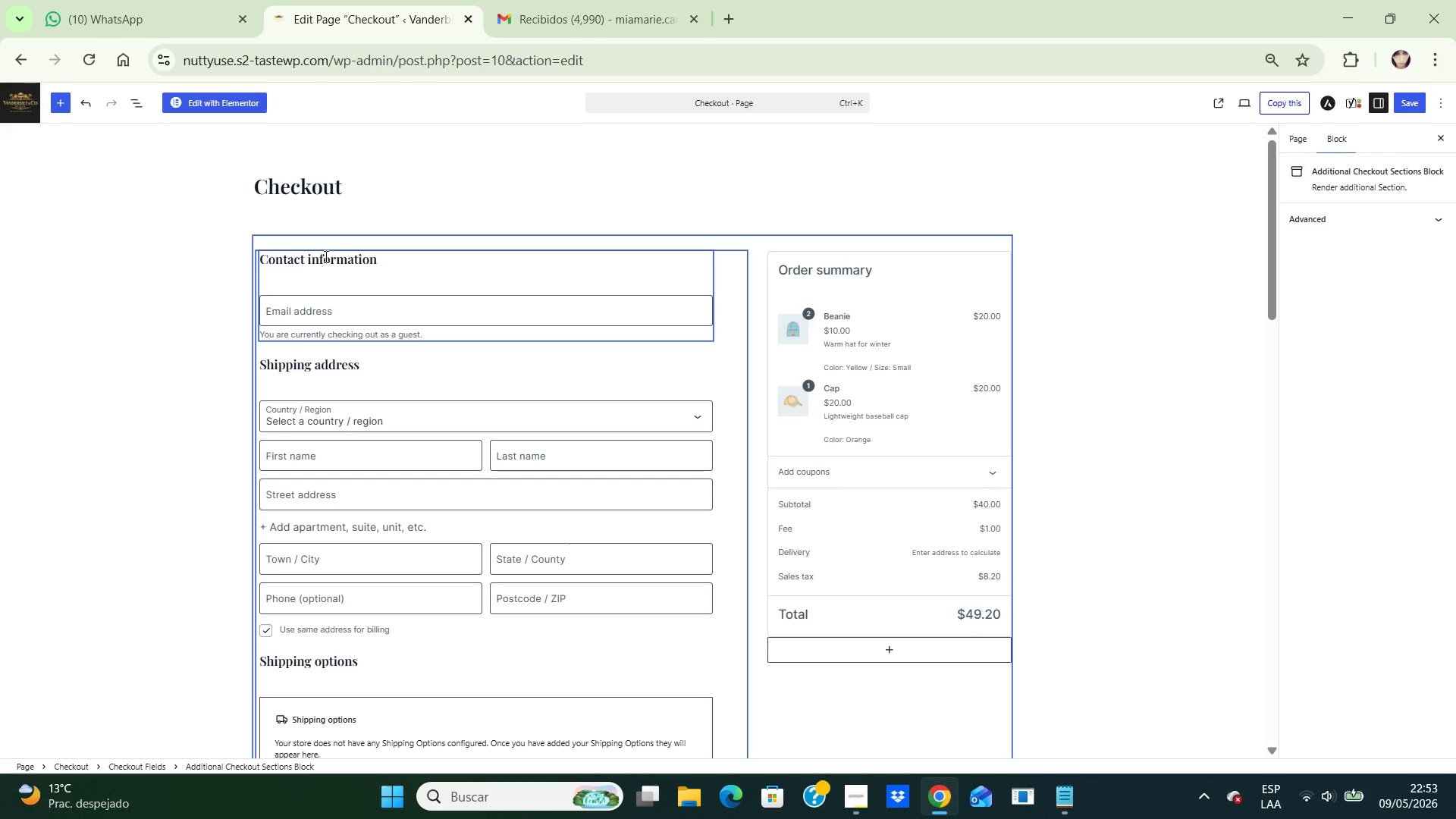 
wait(67.59)
 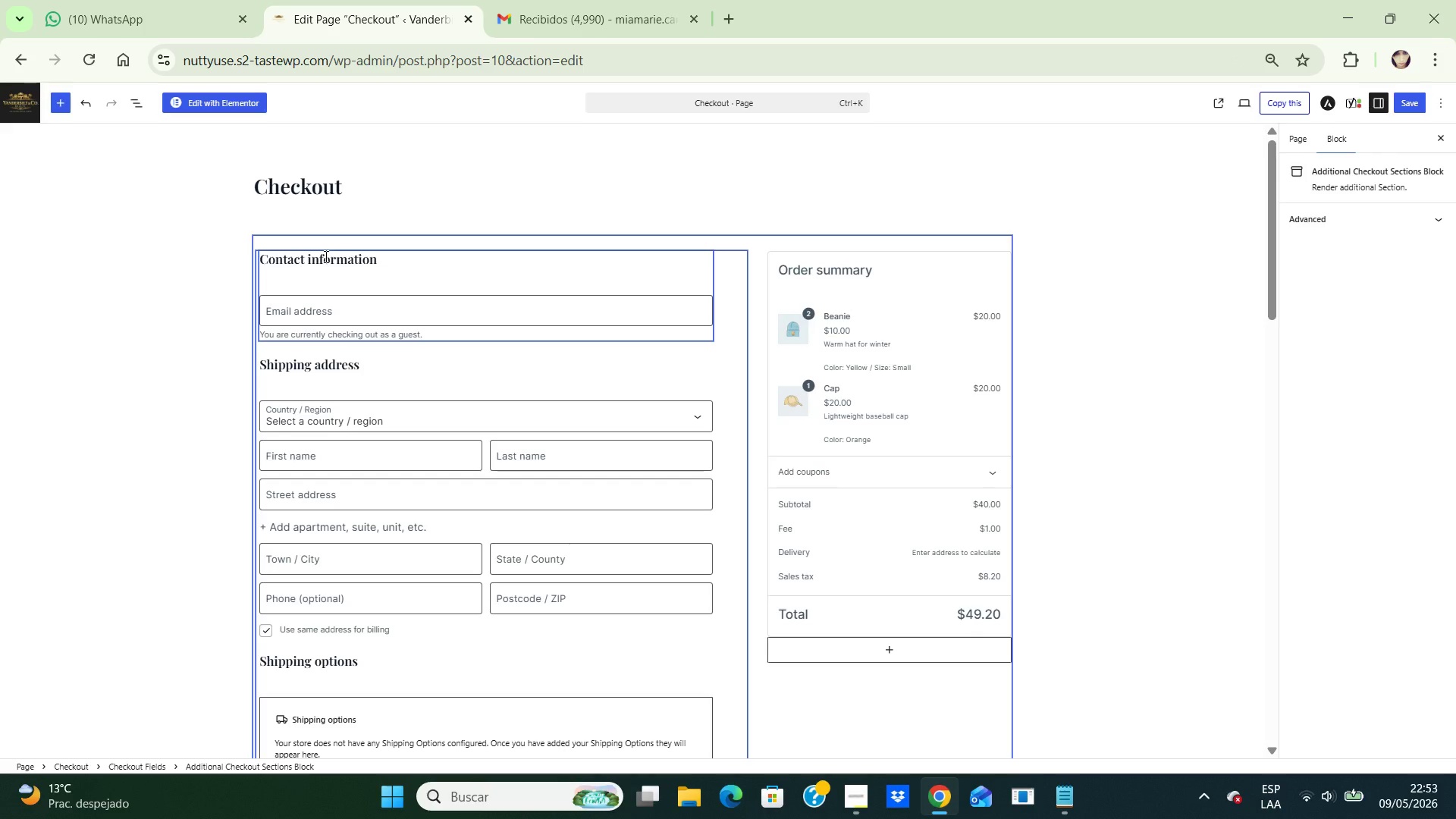 
left_click([356, 239])
 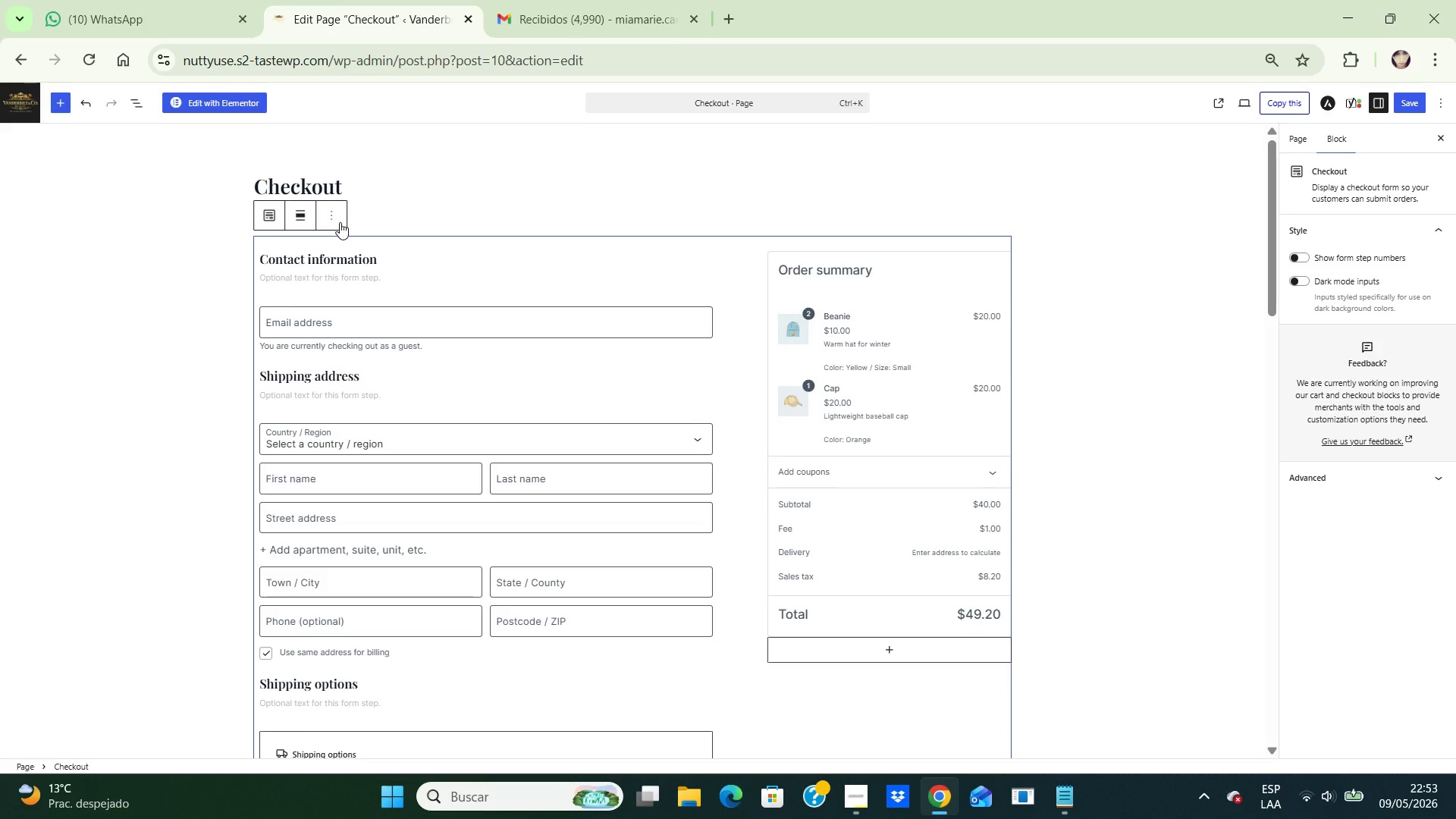 
left_click([340, 222])
 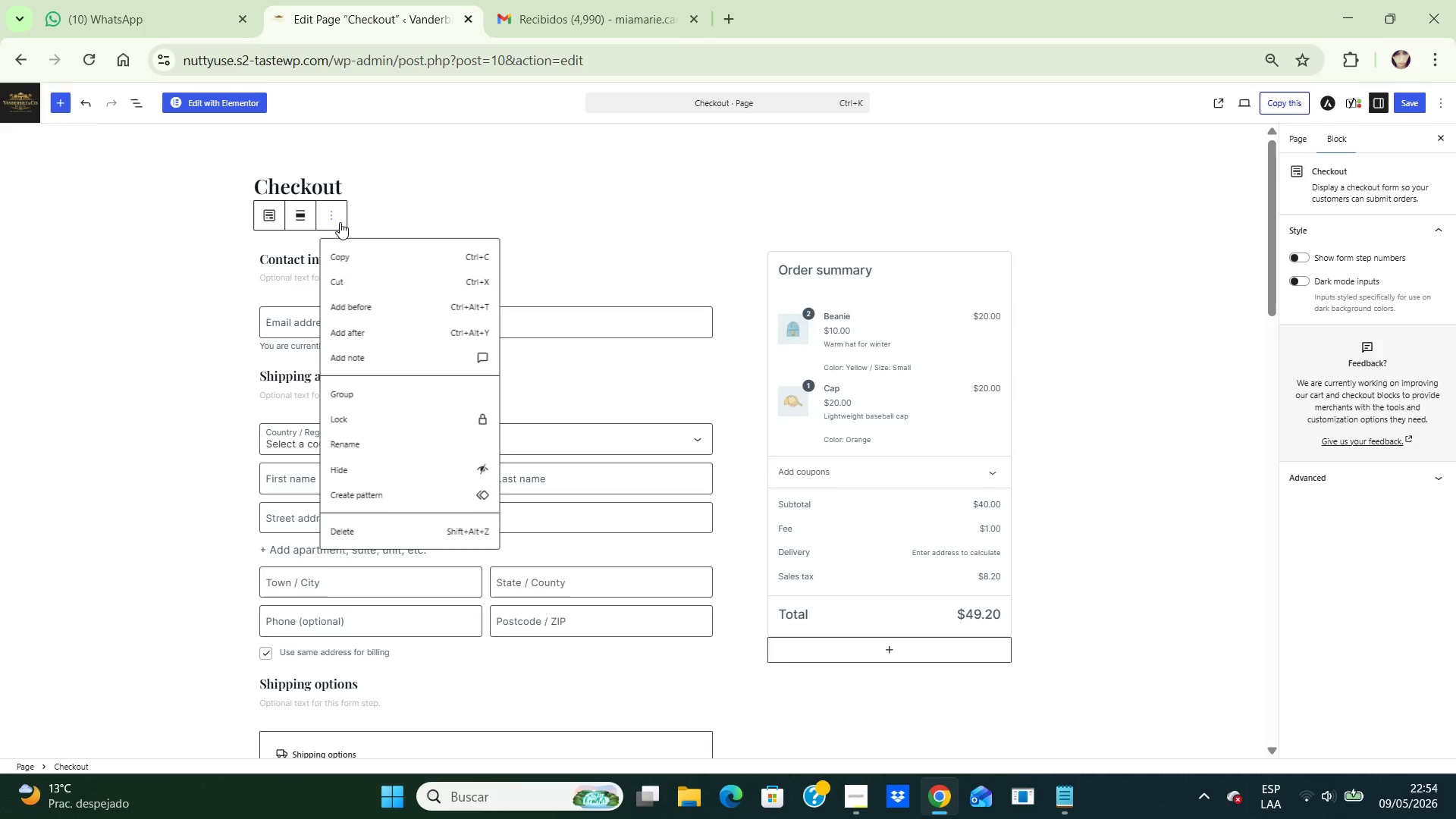 
wait(33.75)
 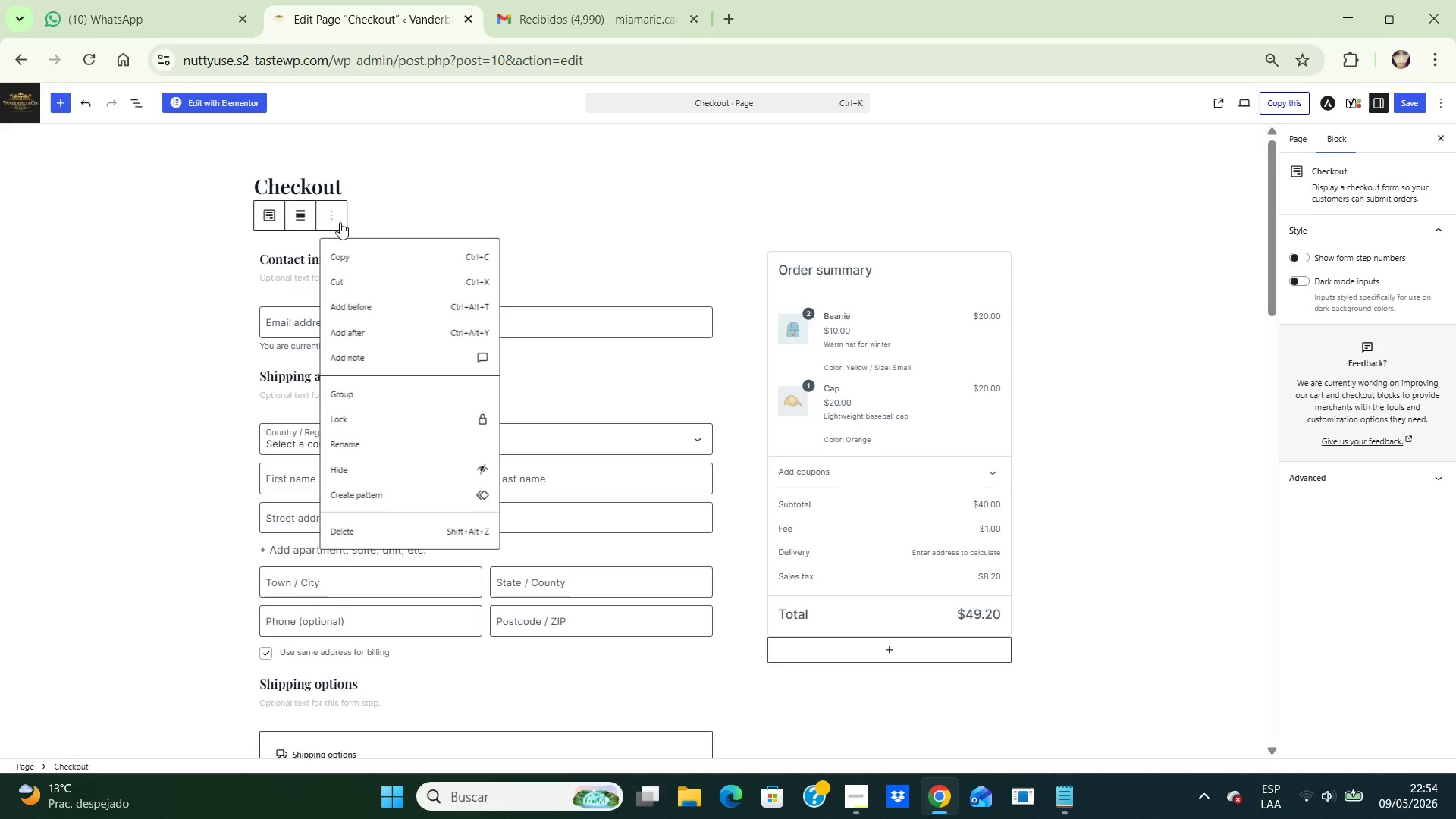 
left_click([387, 535])
 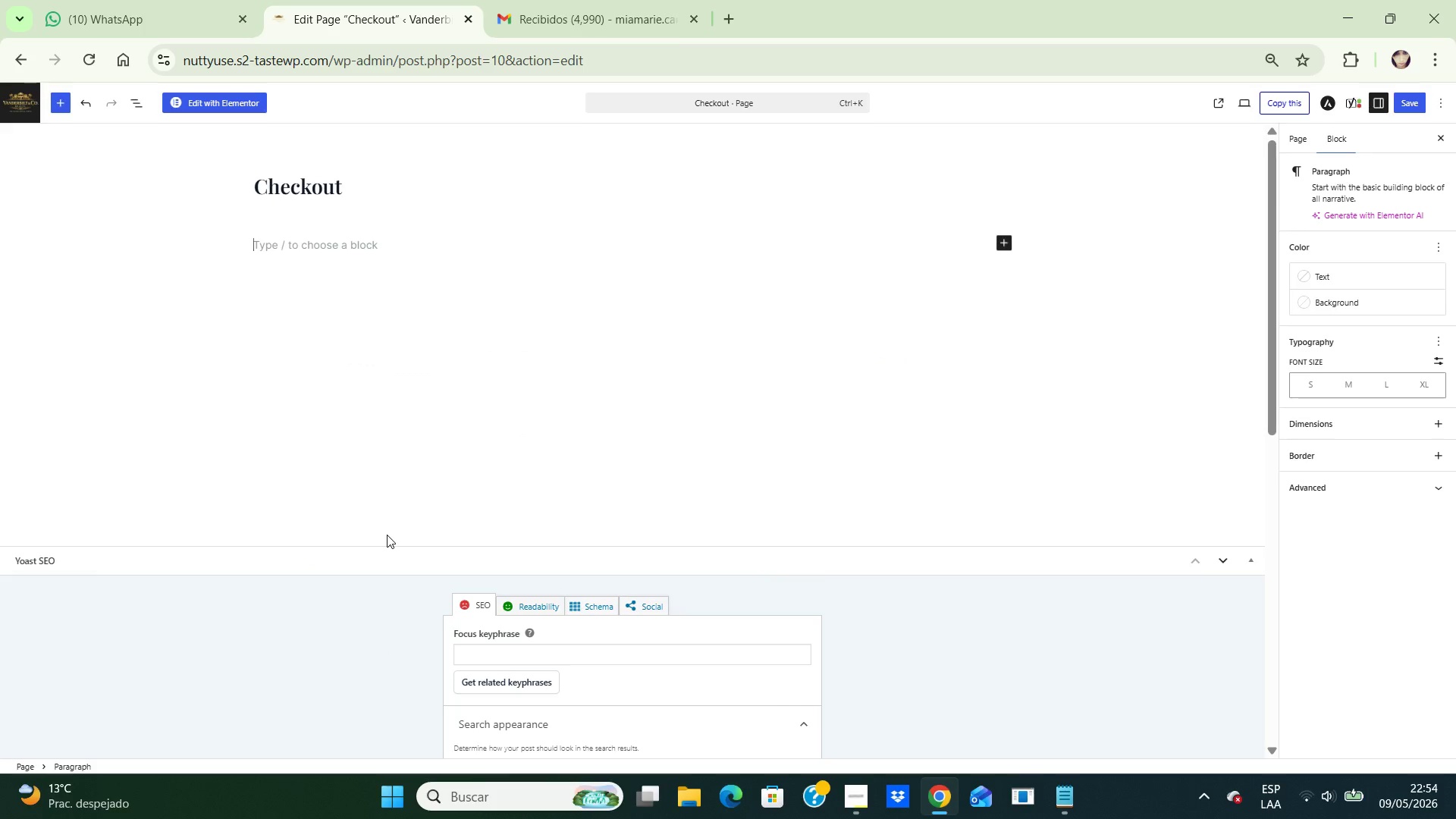 
wait(9.09)
 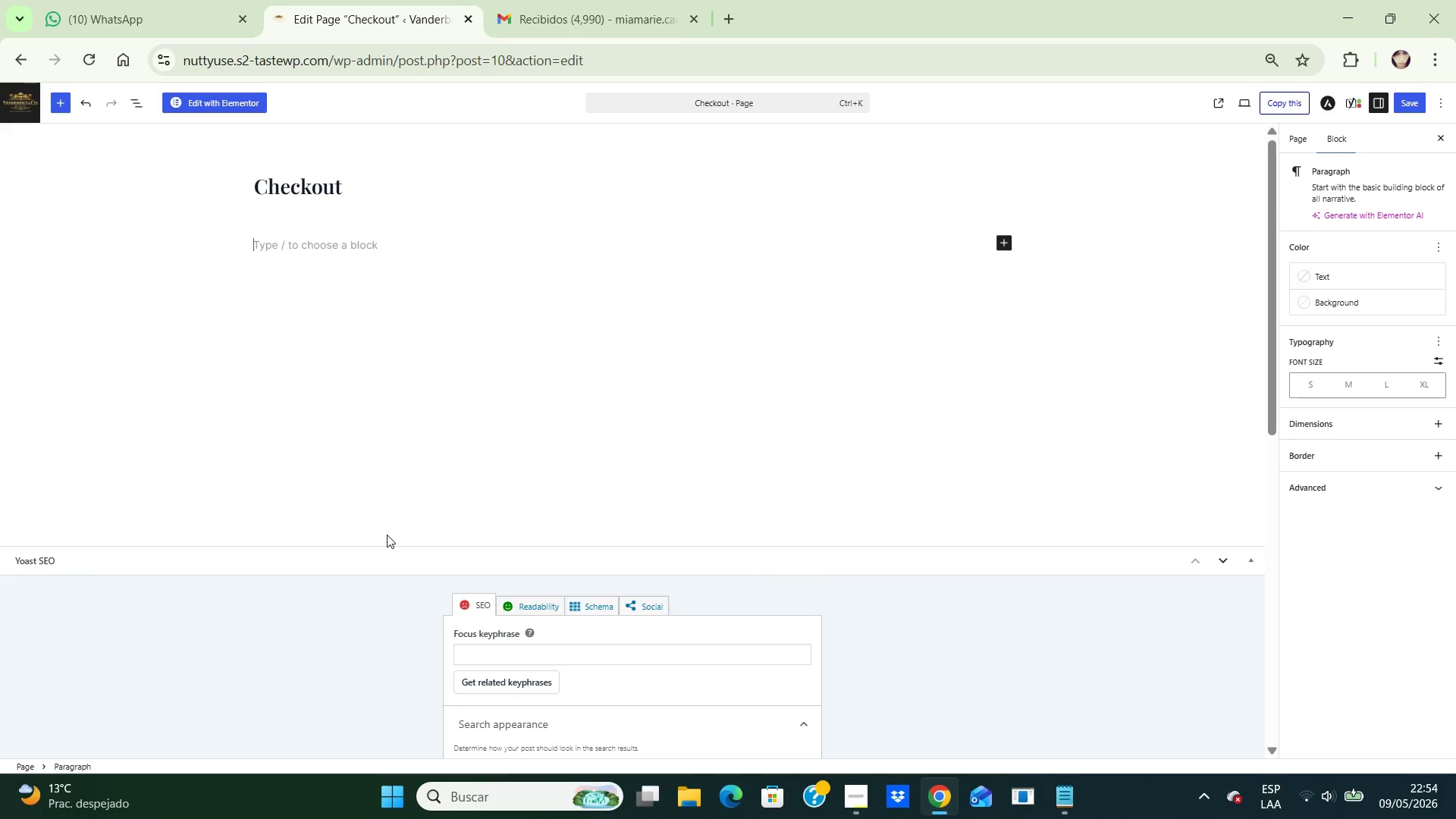 
left_click([1007, 246])
 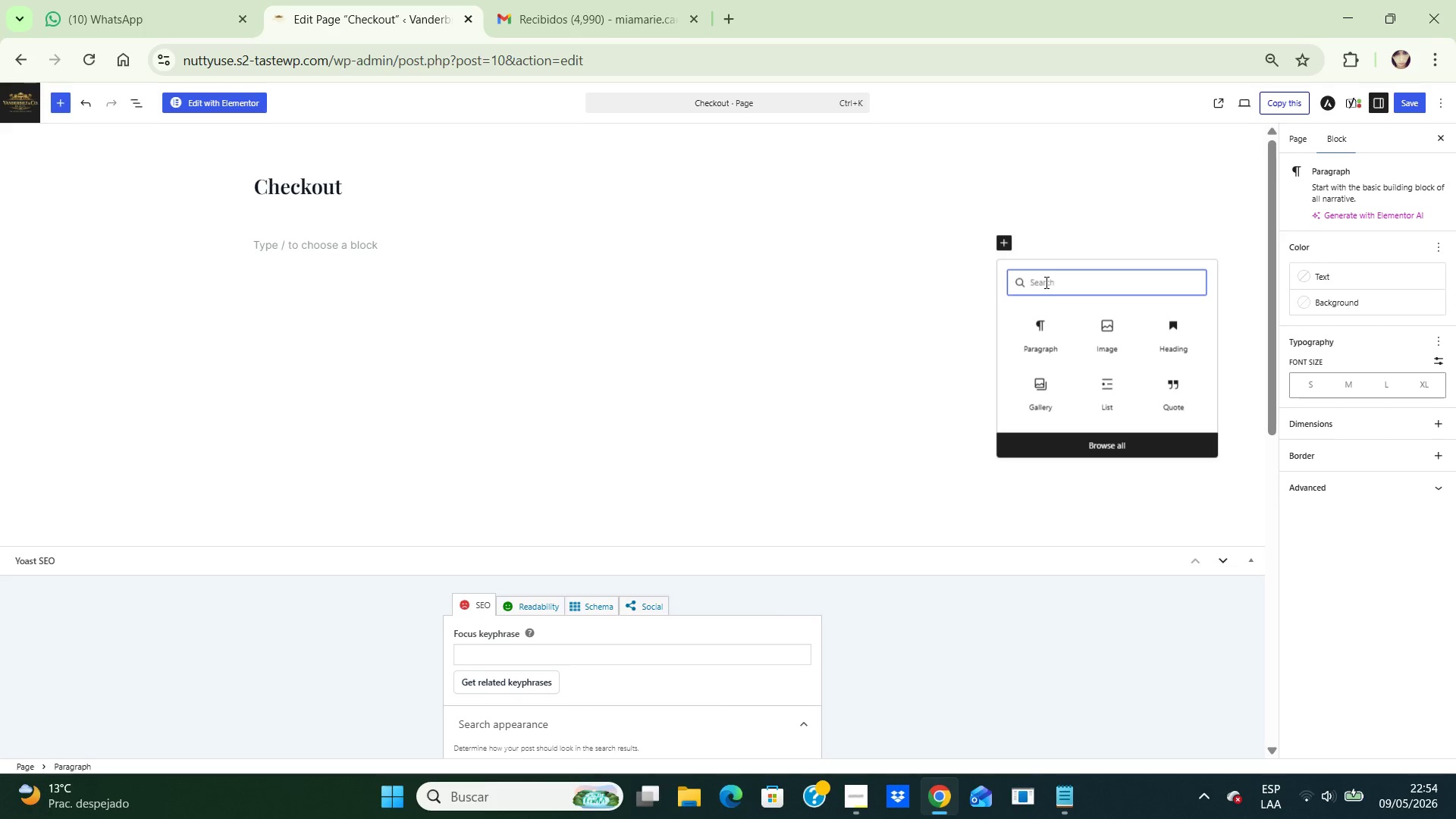 
type(short)
 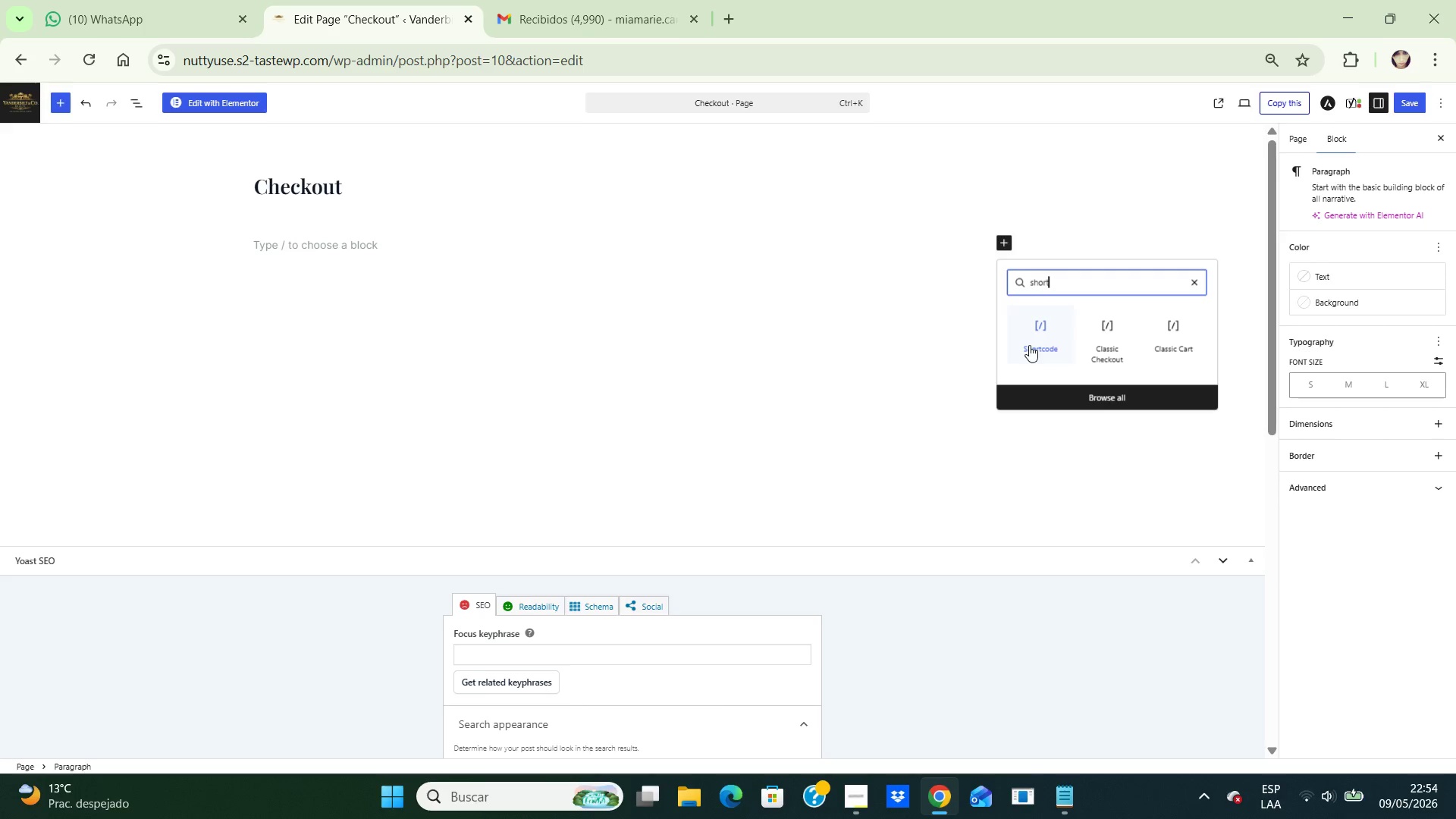 
left_click([1029, 345])
 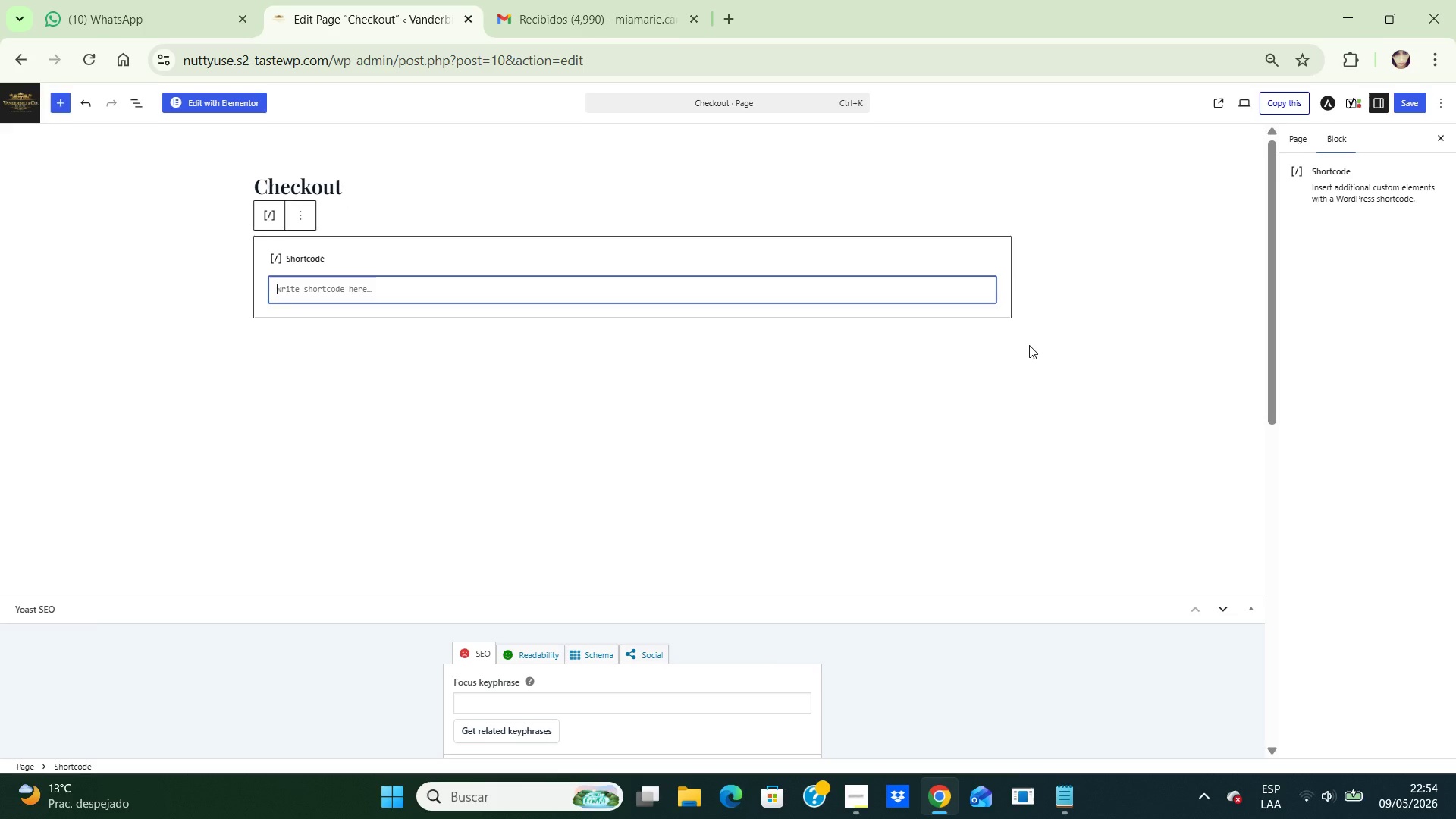 
wait(8.88)
 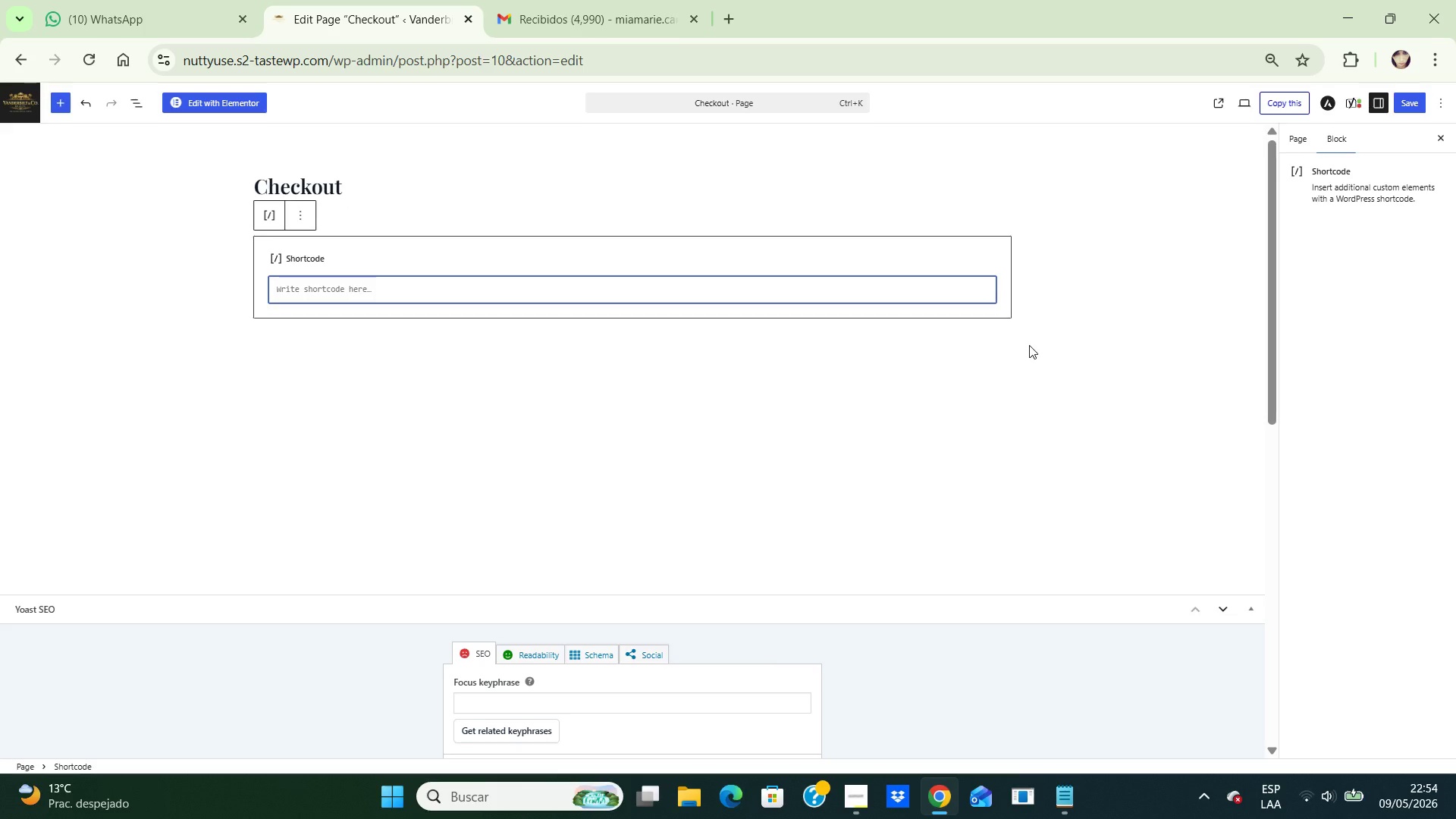 
key(Shift+Quote)
 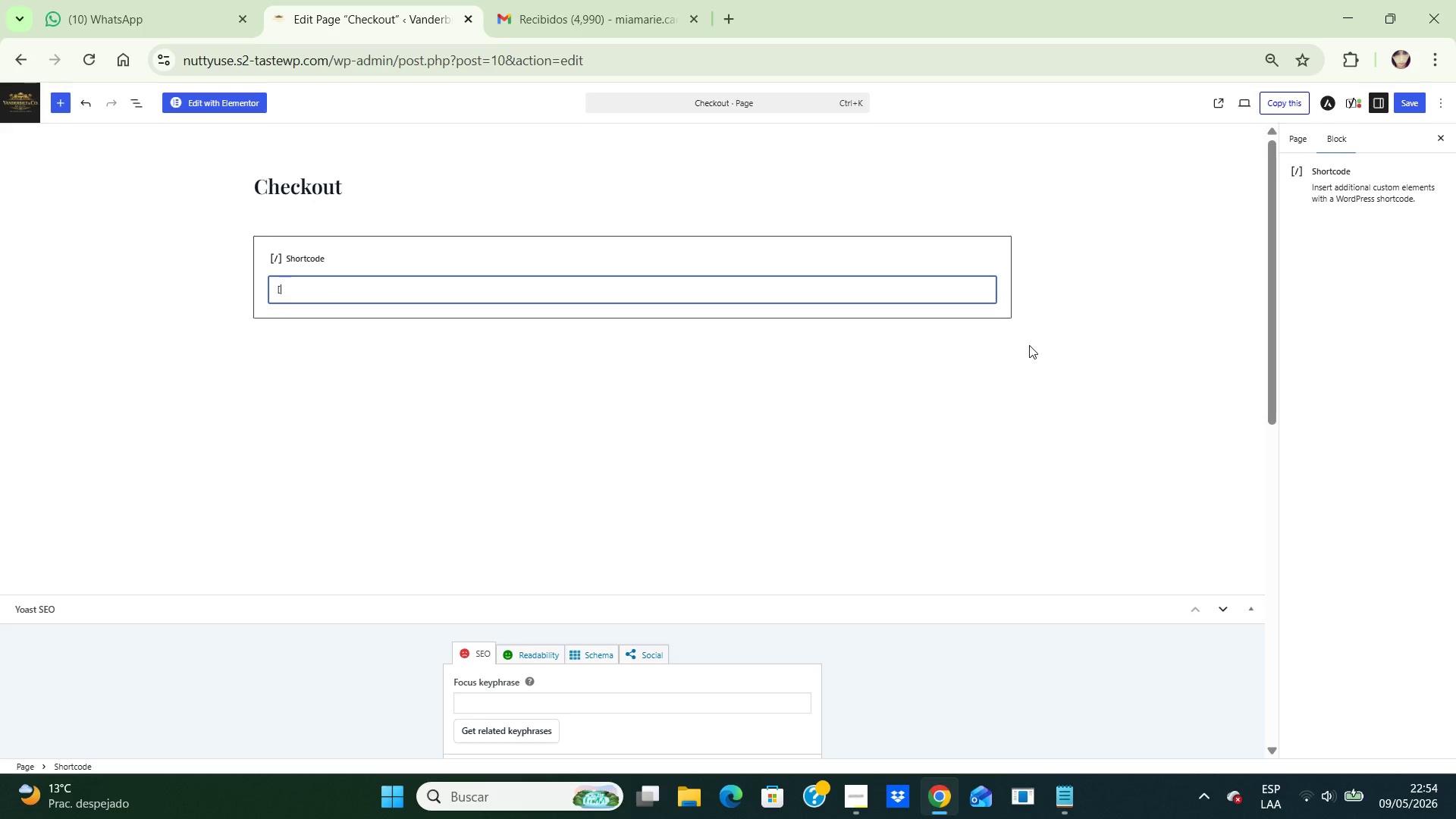 
type(woocommerce>chec)
key(Backspace)
key(Backspace)
key(Backspace)
key(Backspace)
key(Backspace)
type(_chec)
 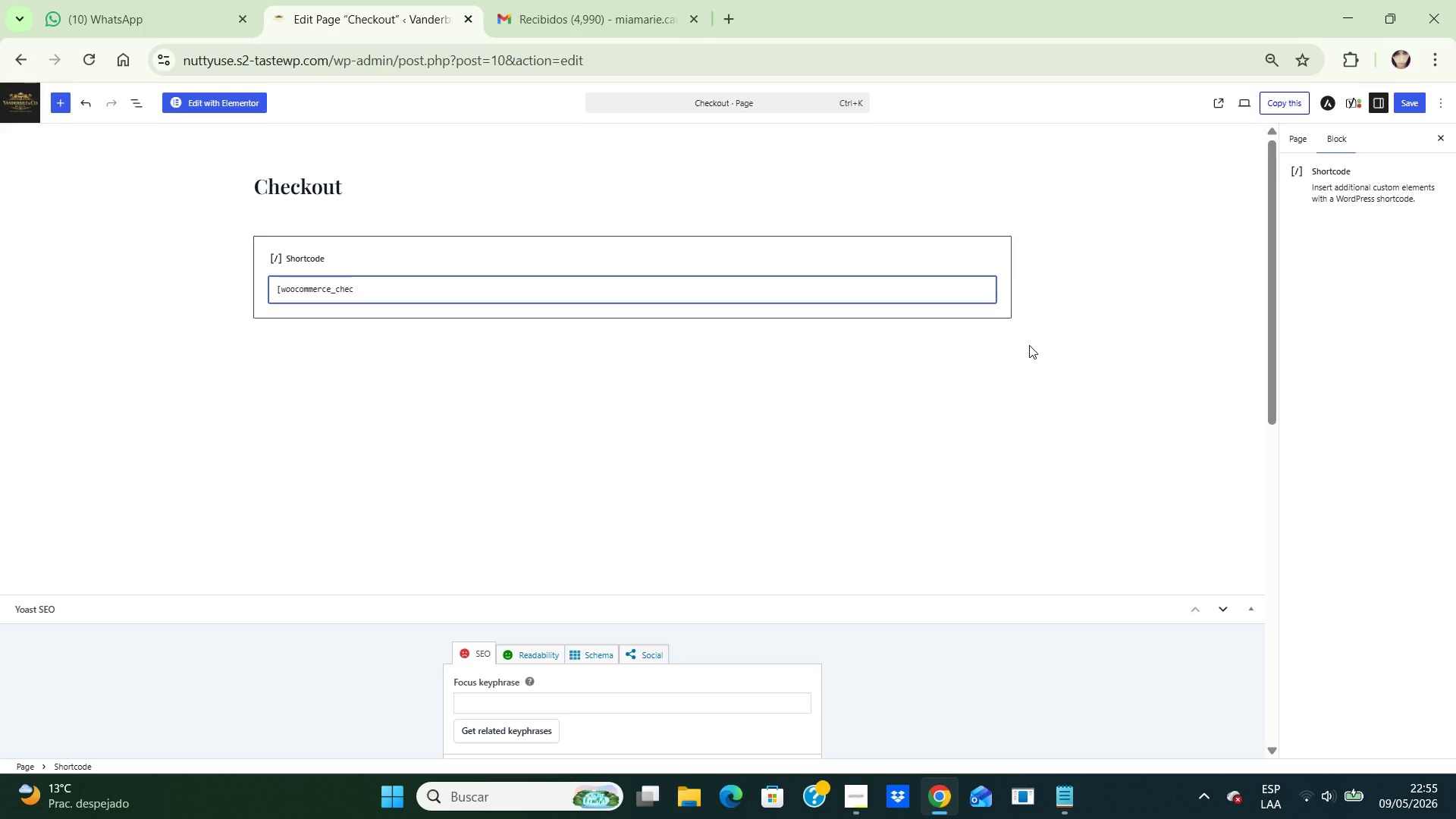 
wait(5.86)
 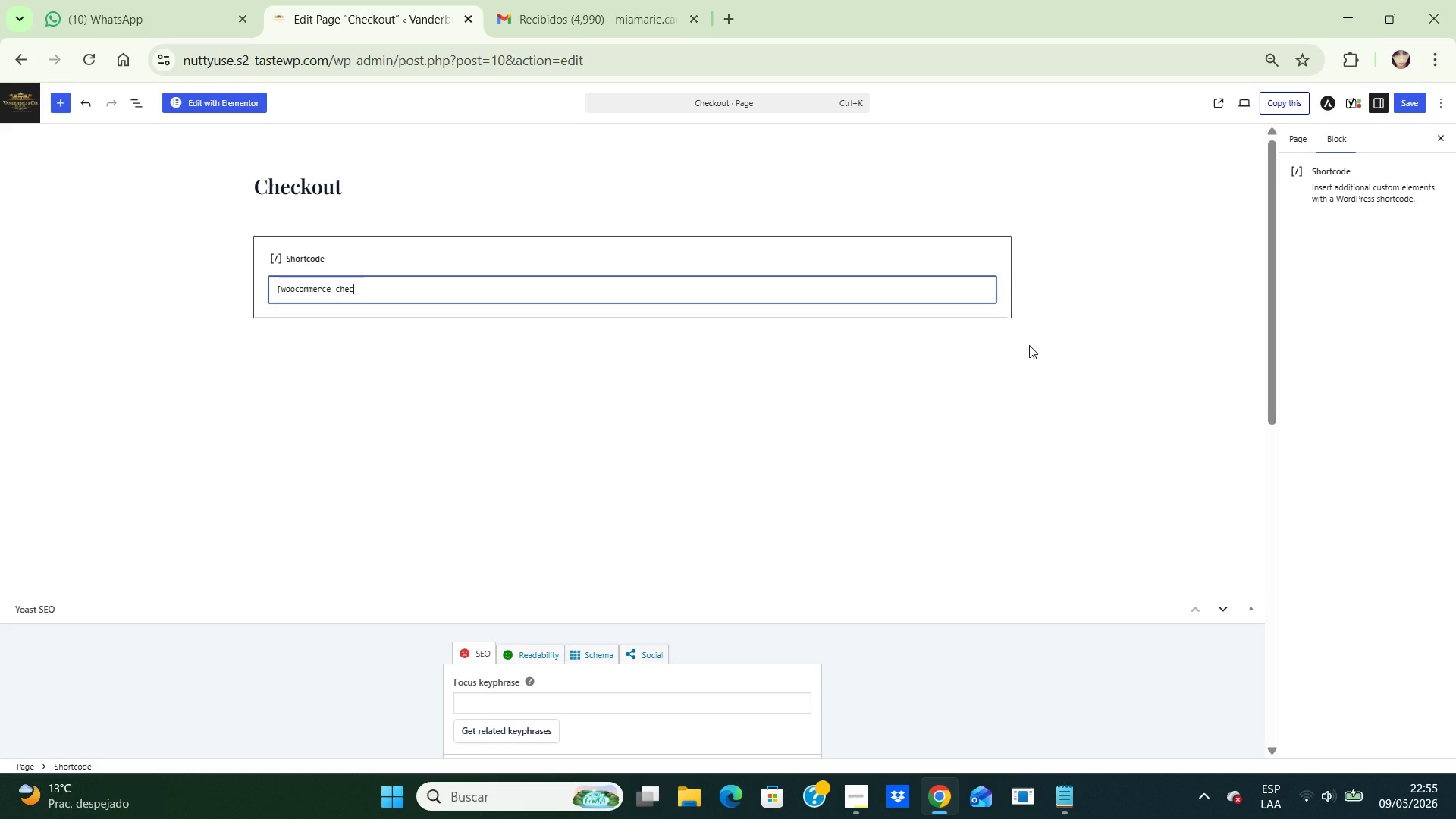 
type(kout)
 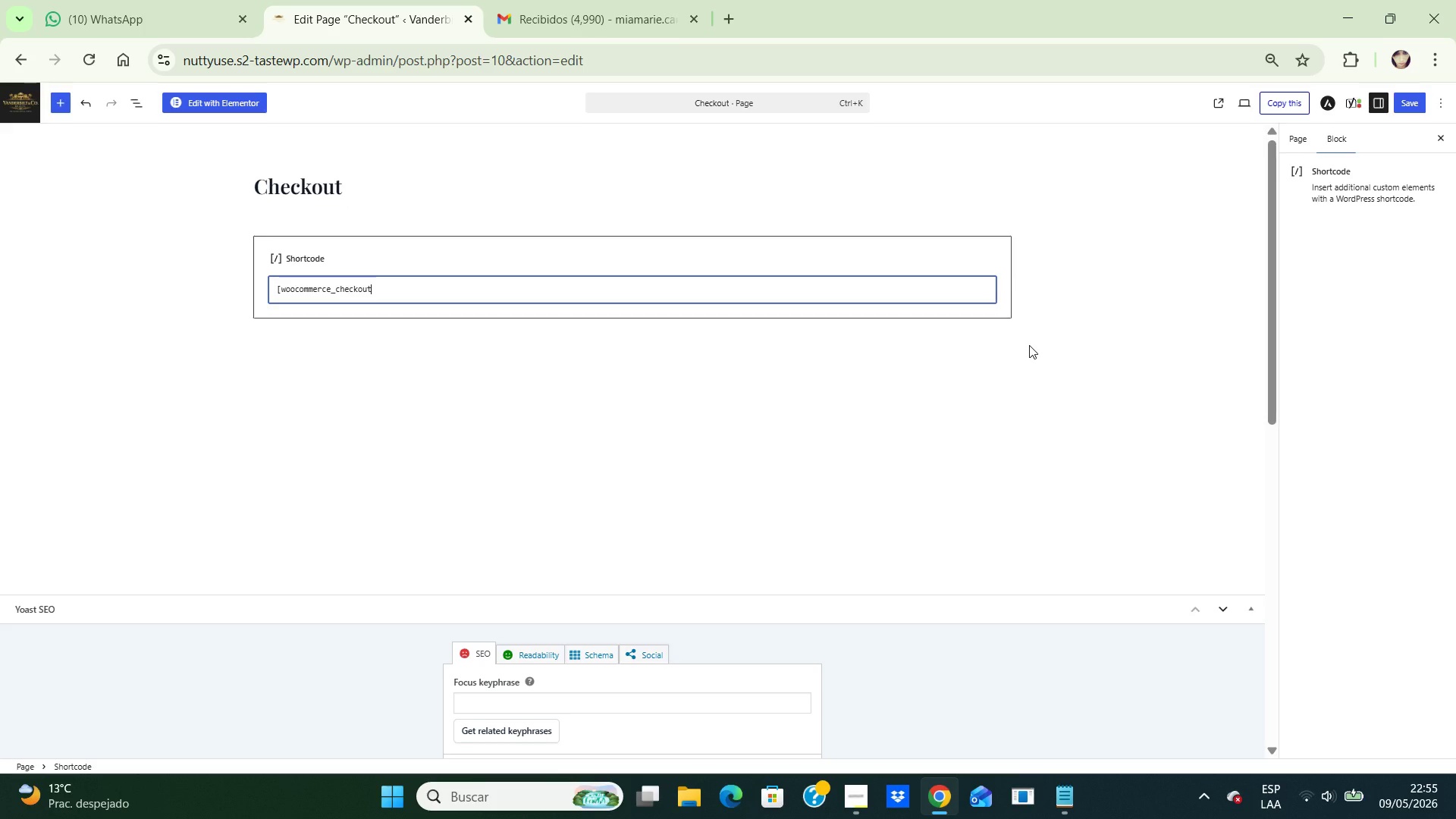 
wait(9.8)
 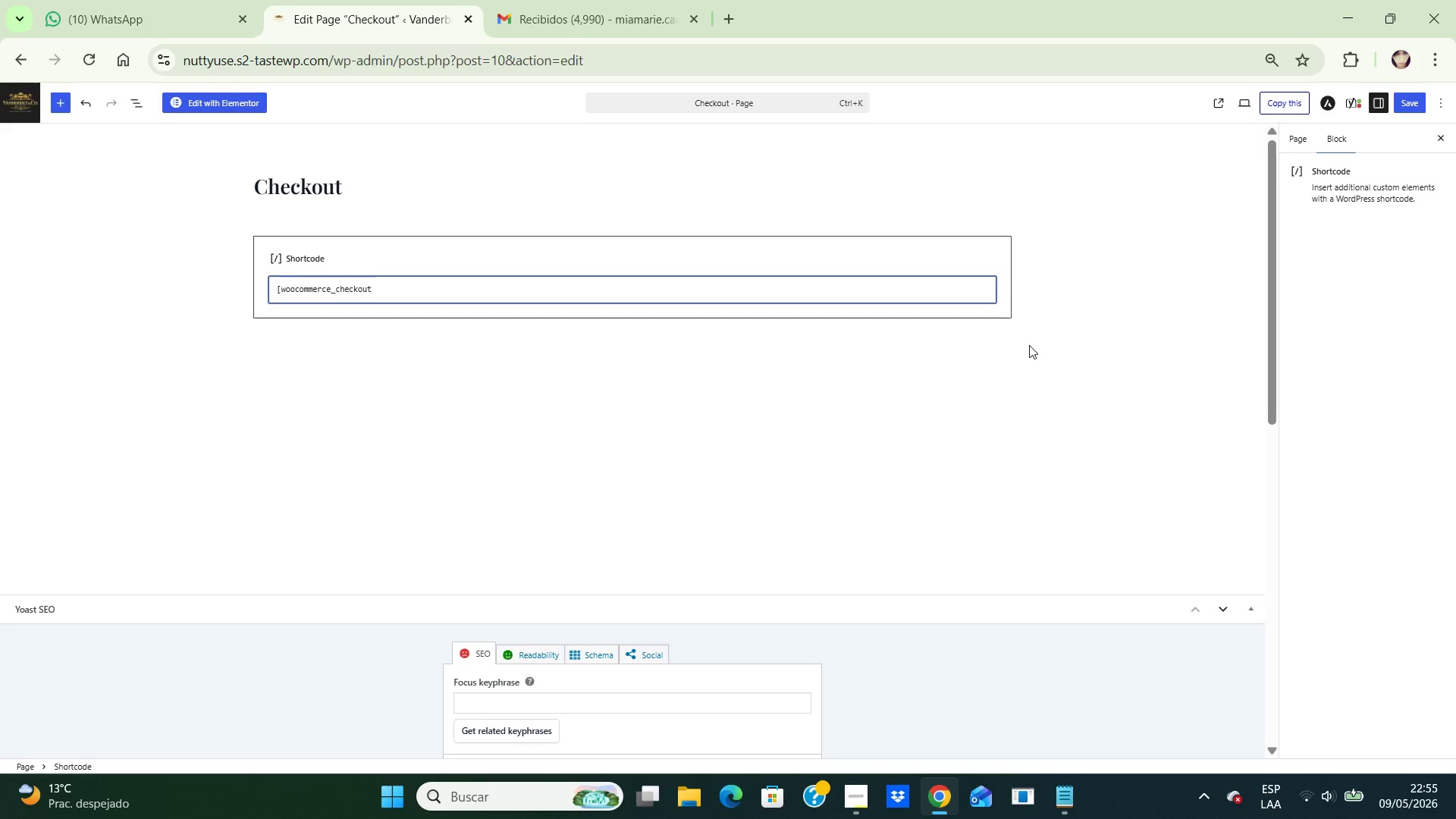 
key(Shift+Slash)
 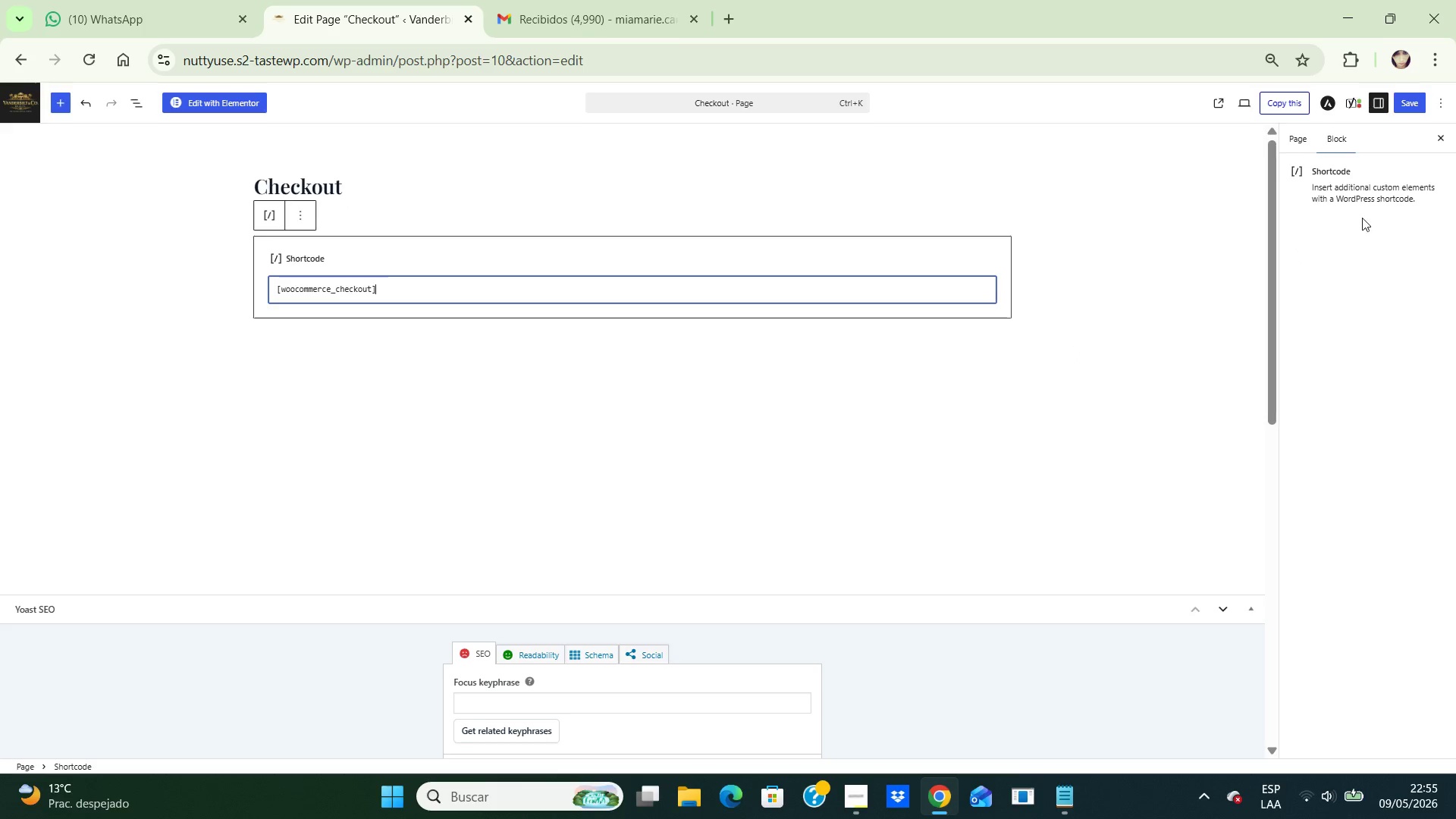 
wait(6.91)
 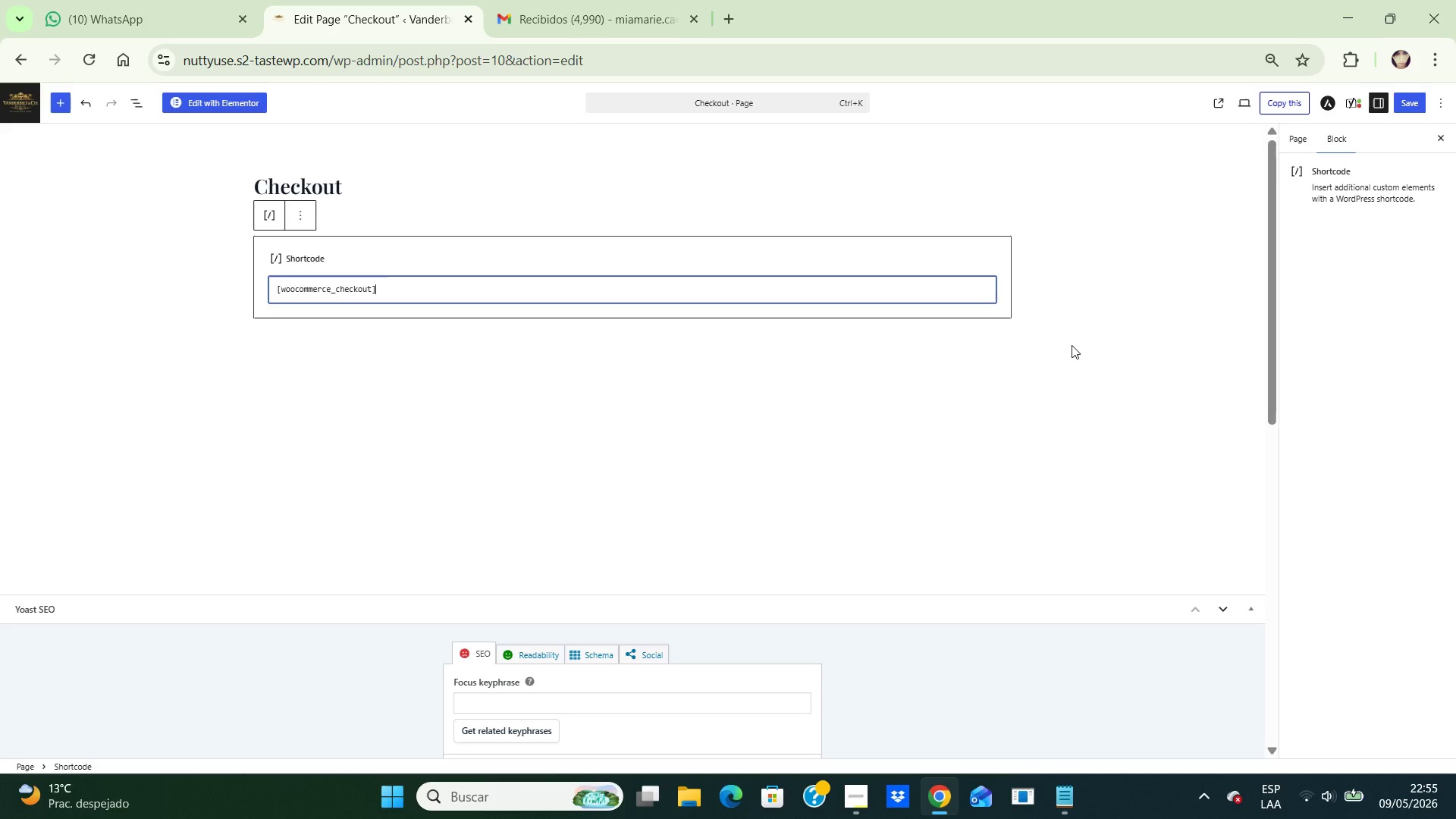 
left_click([1416, 100])
 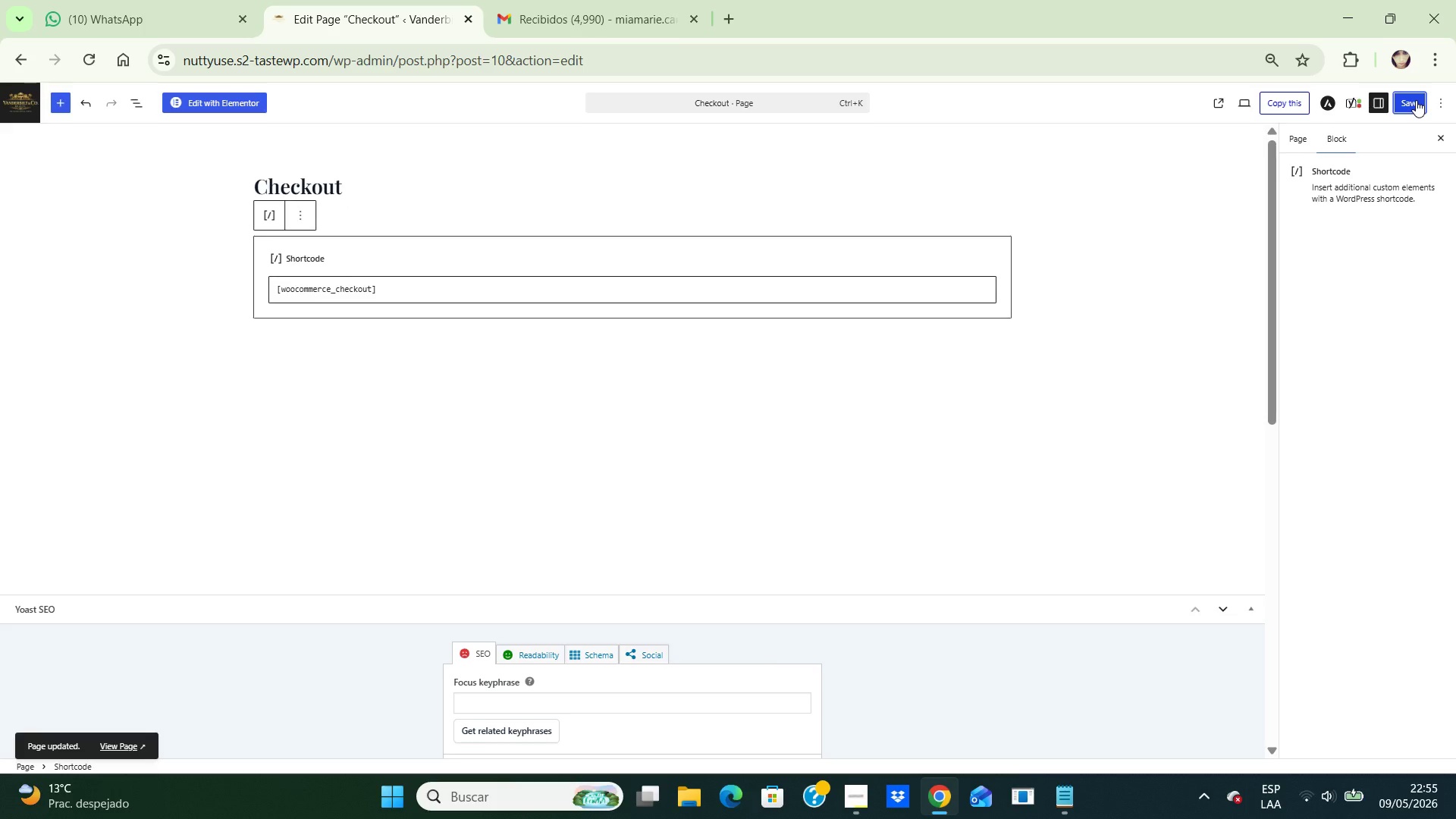 
wait(13.19)
 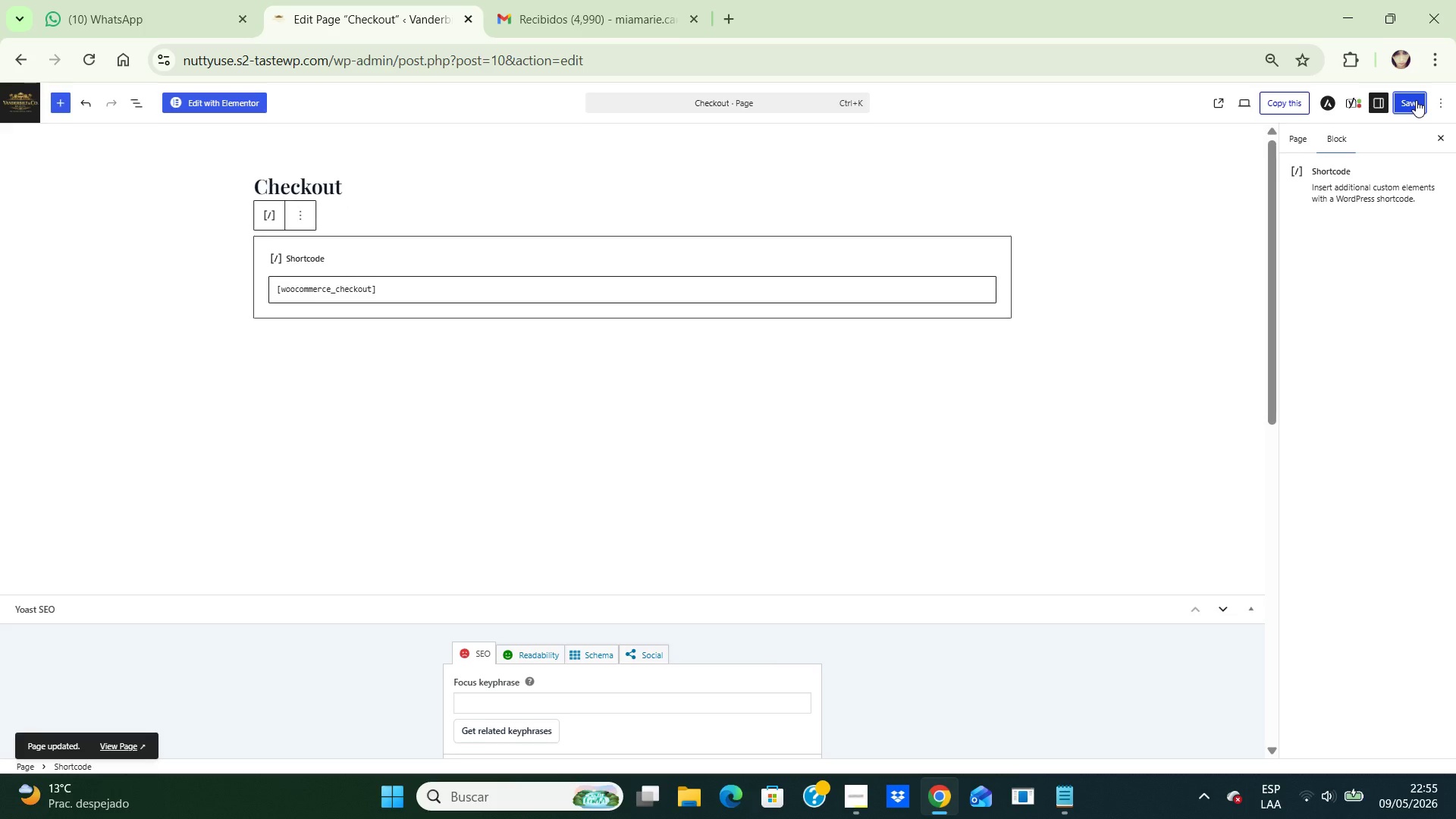 
left_click([1416, 100])
 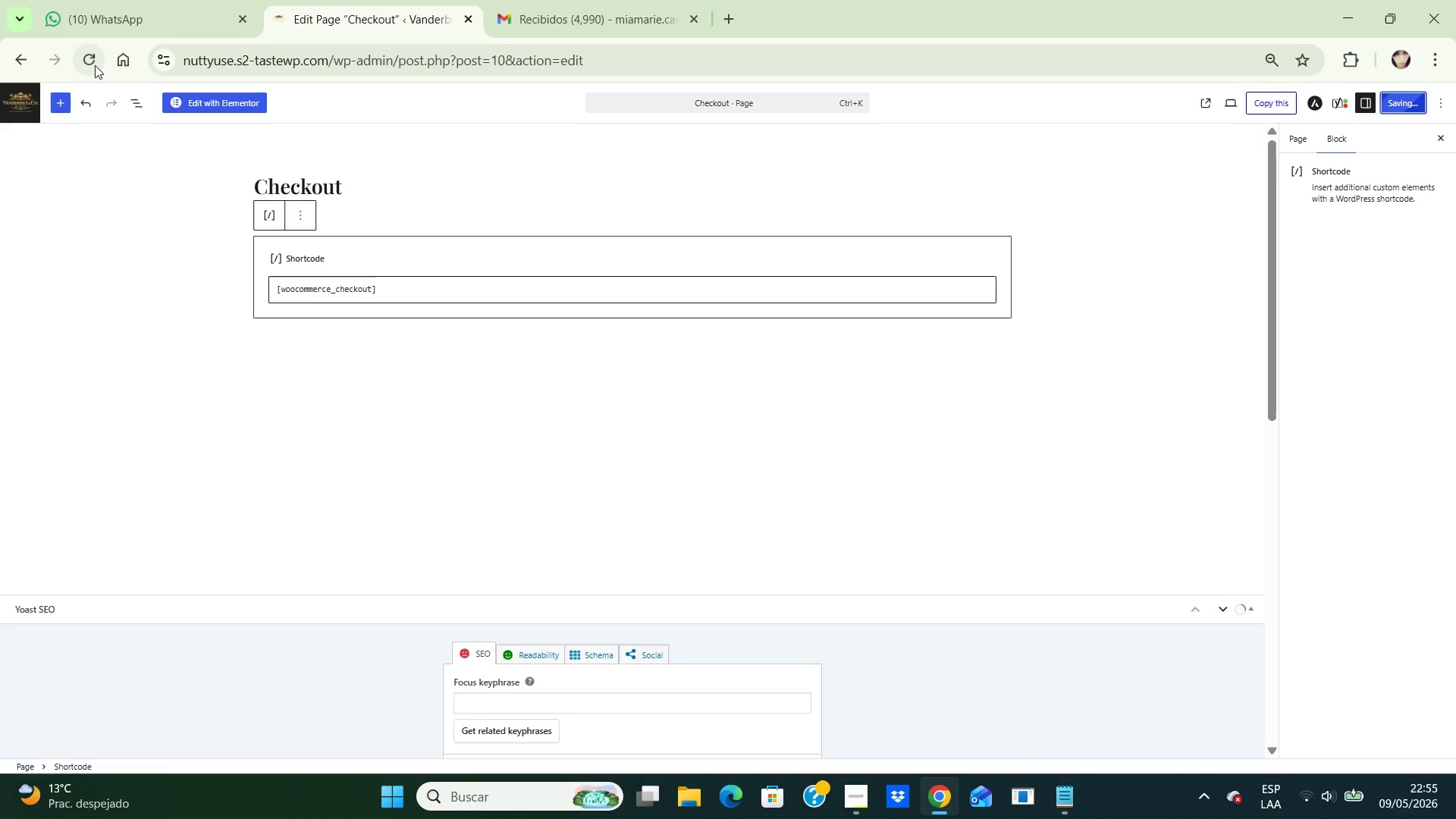 
left_click([95, 65])
 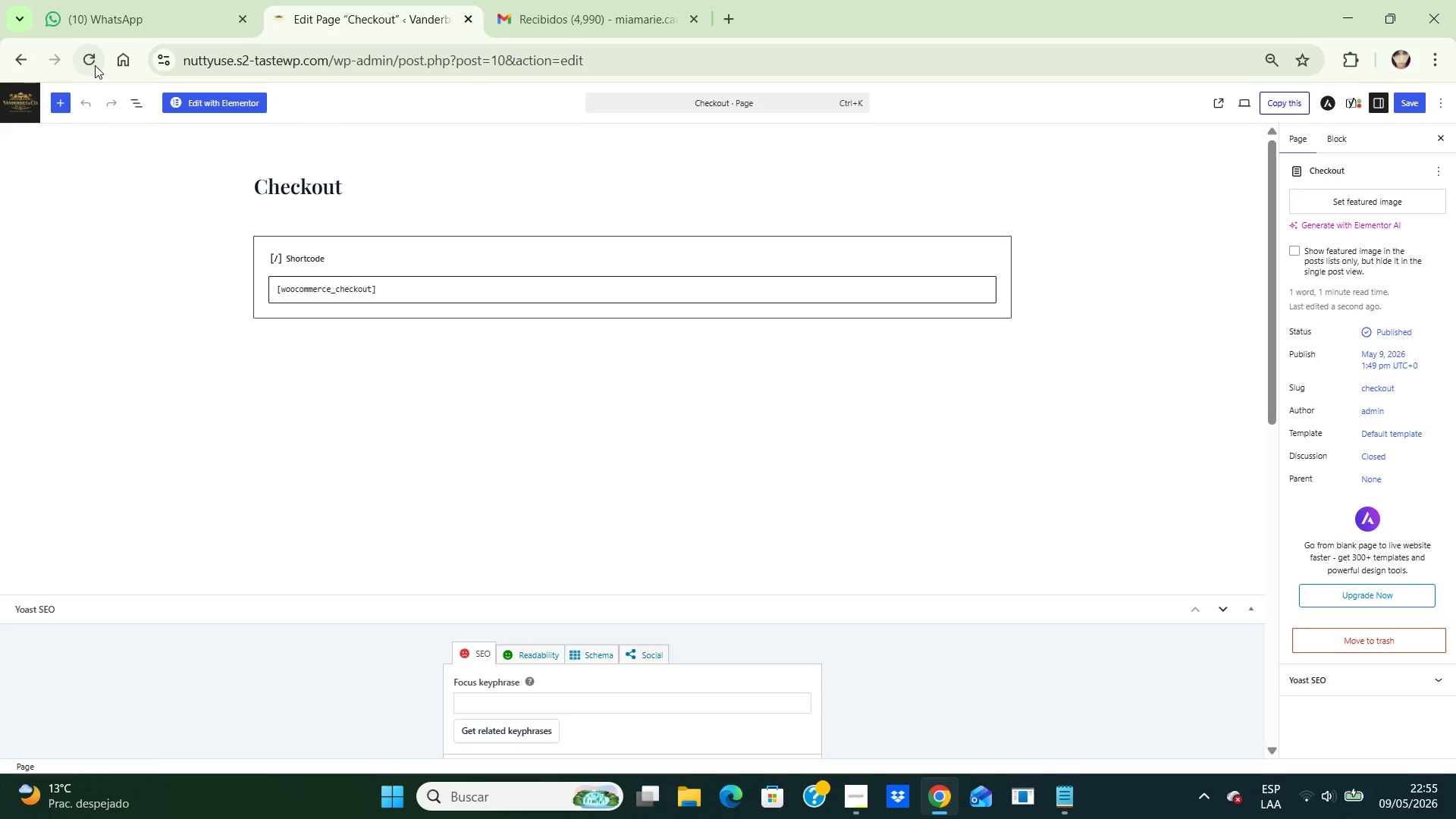 
wait(8.45)
 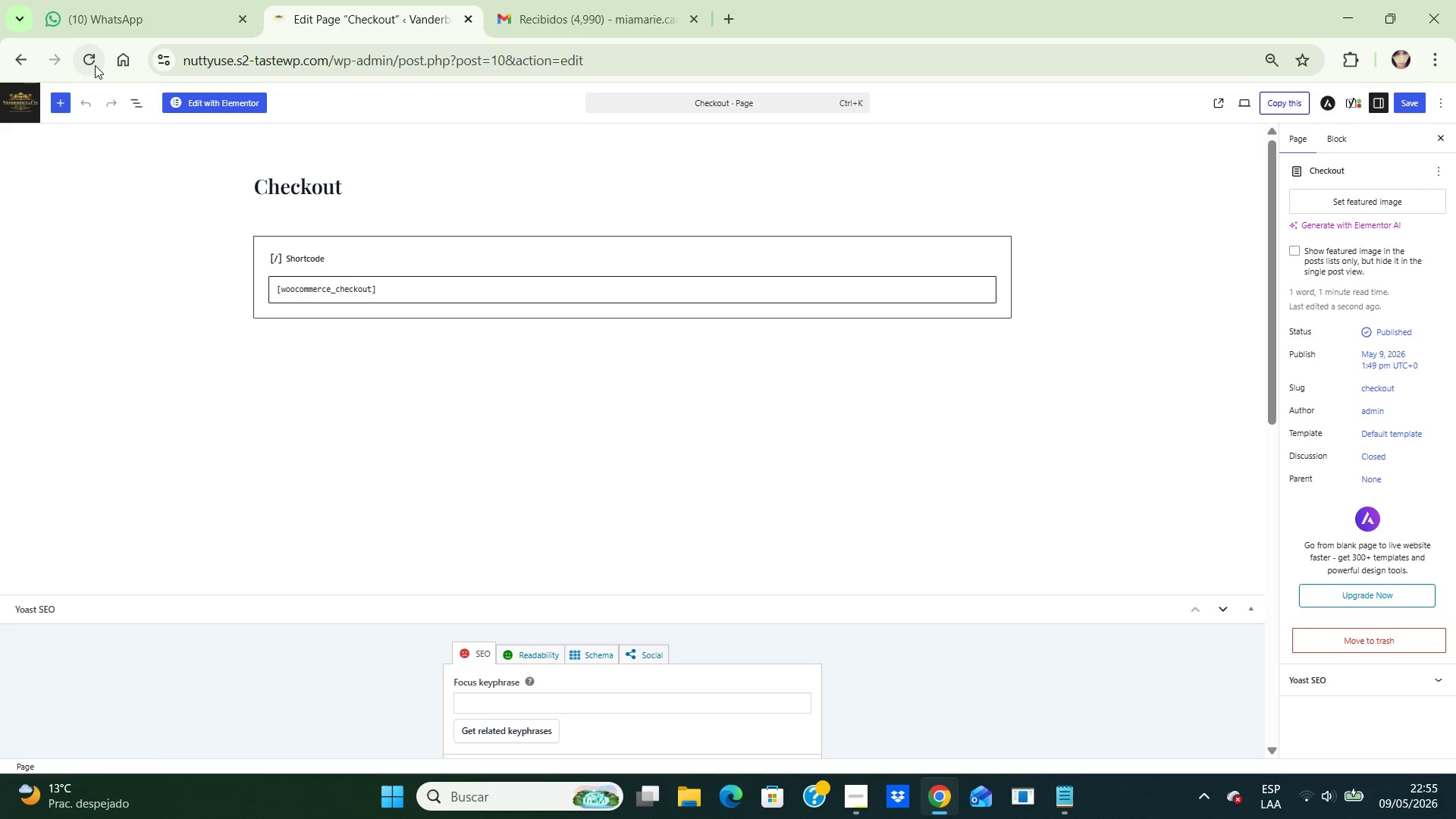 
left_click([24, 106])
 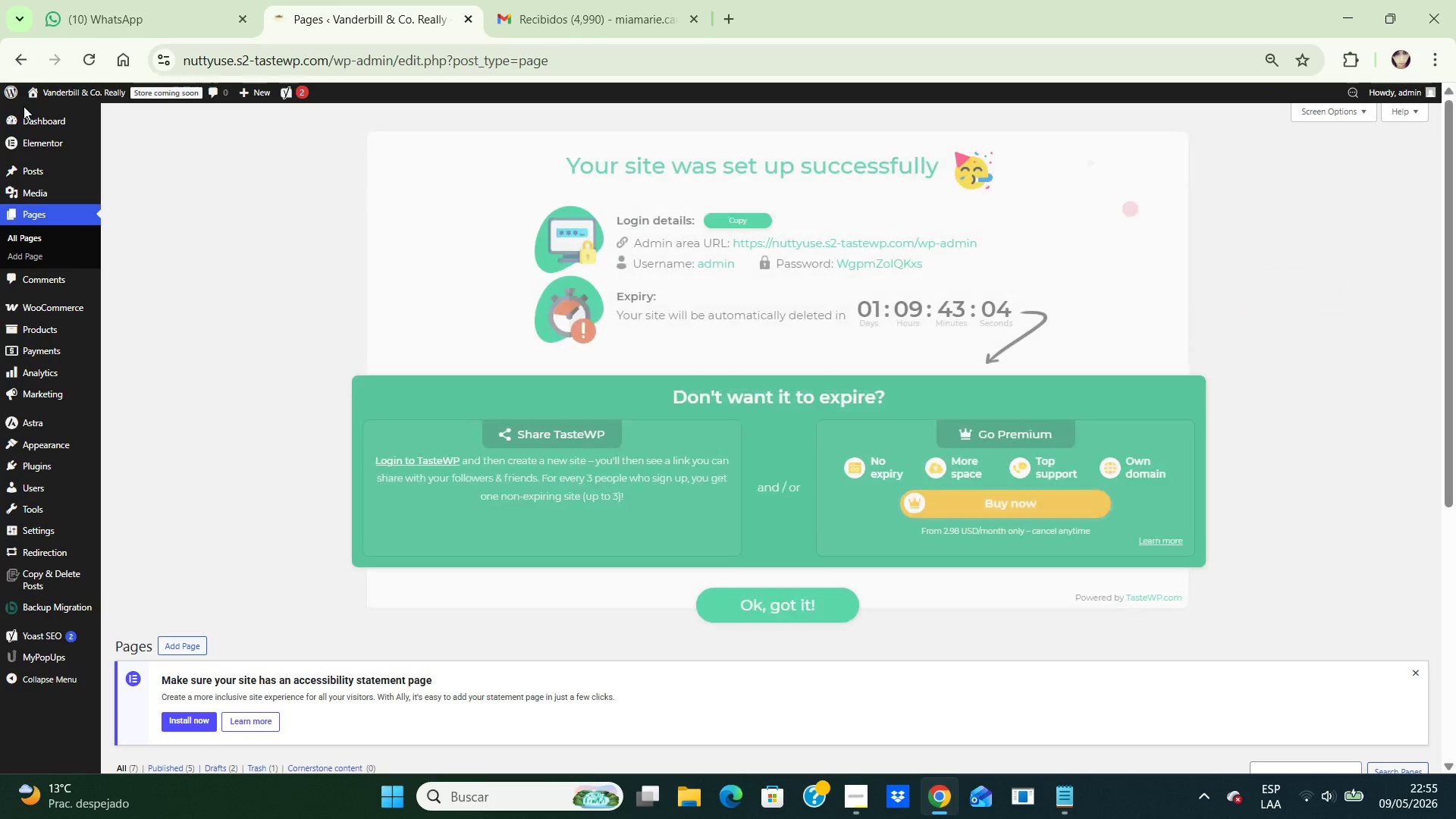 
mouse_move([60, 170])
 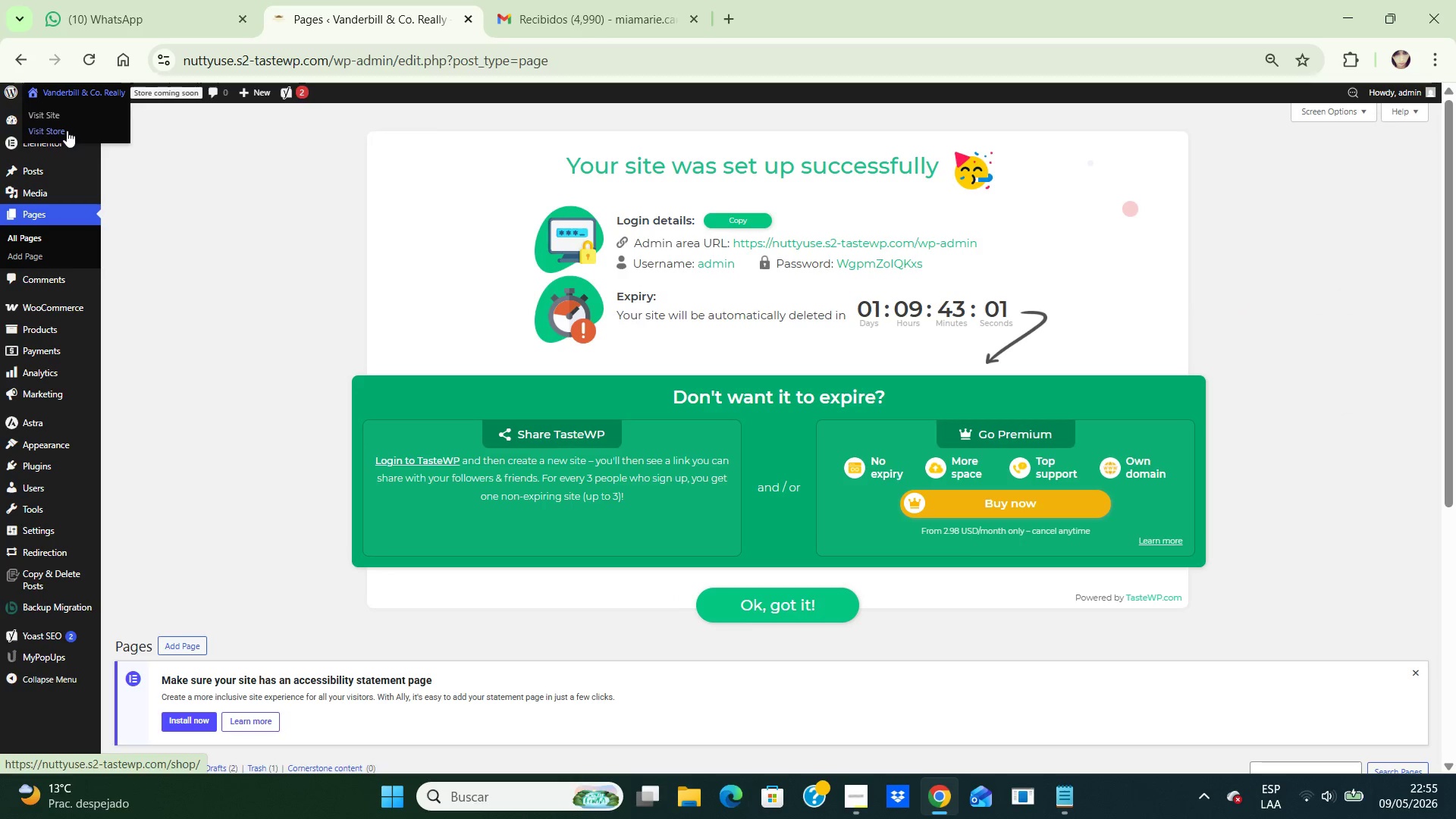 
left_click([67, 130])
 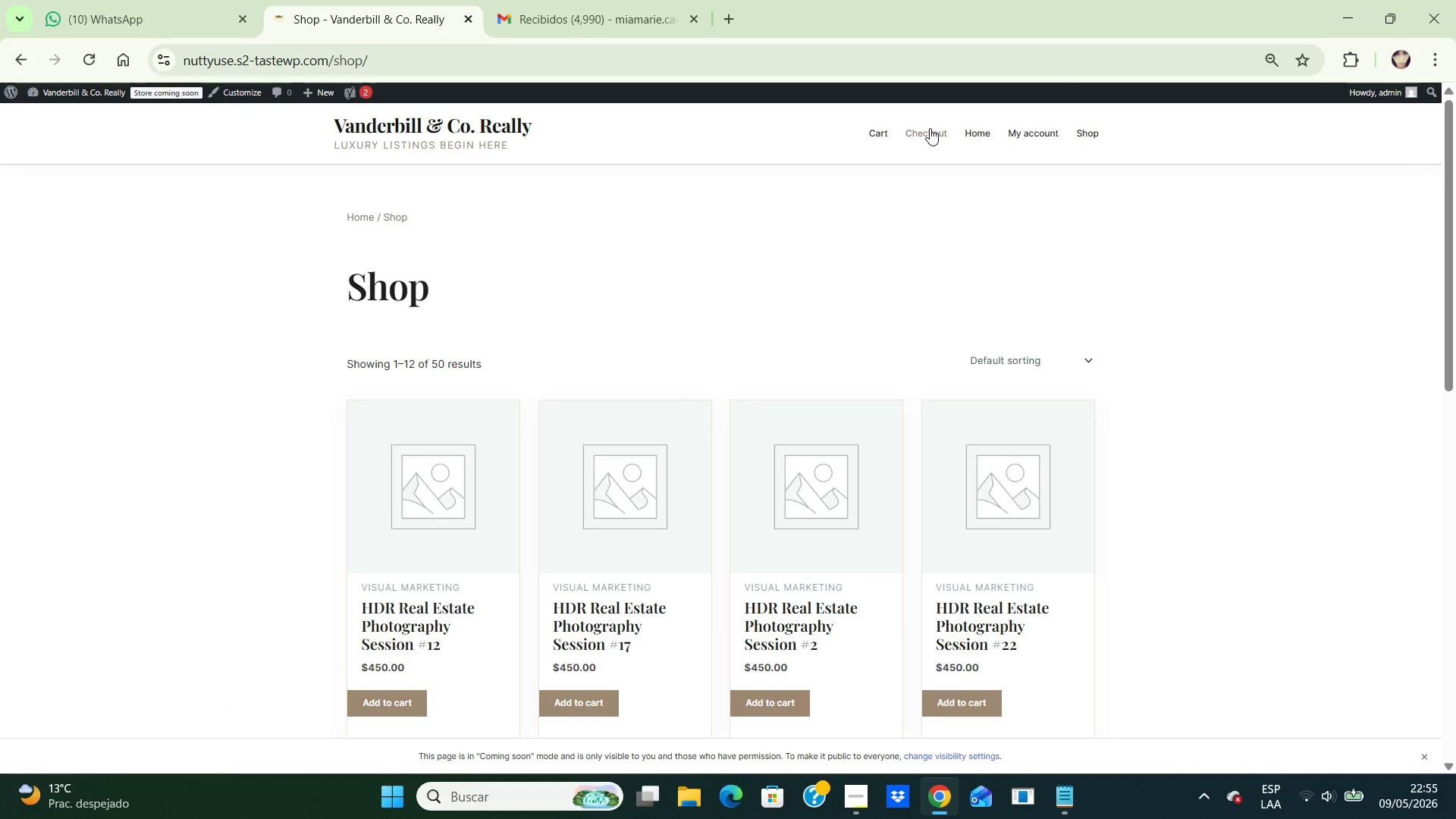 
left_click([930, 128])
 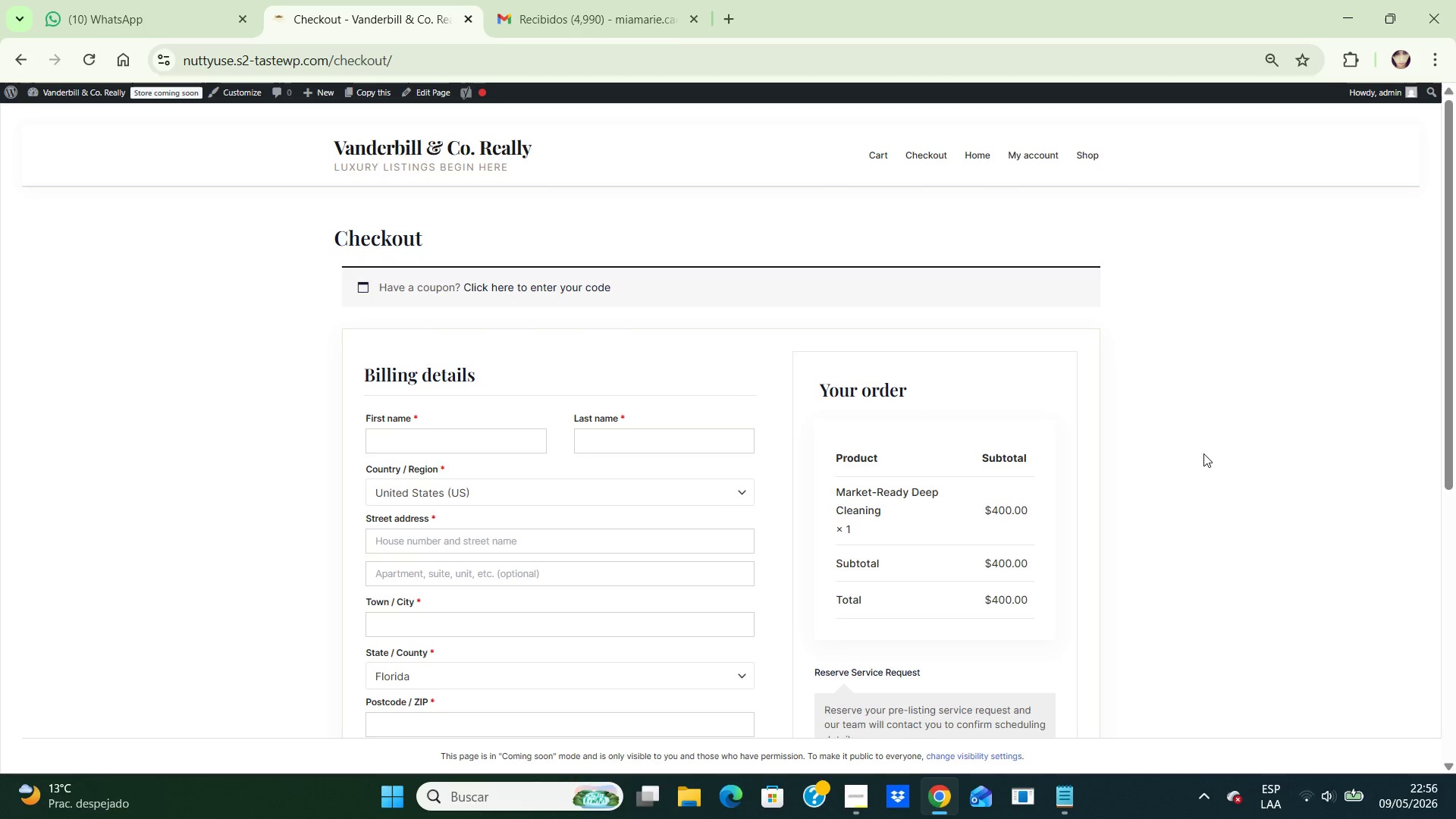 
wait(5.41)
 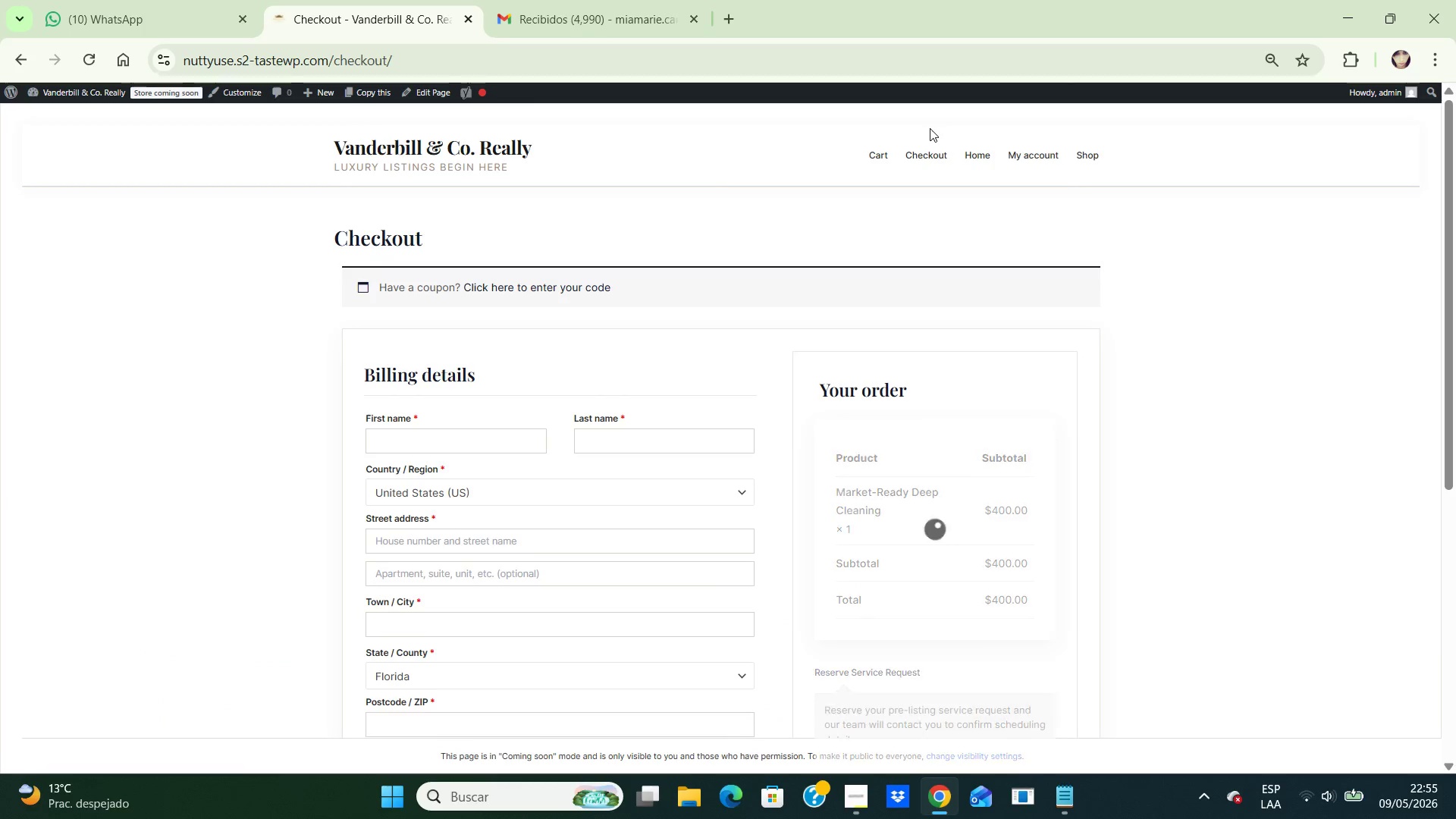 
left_click([1204, 457])
 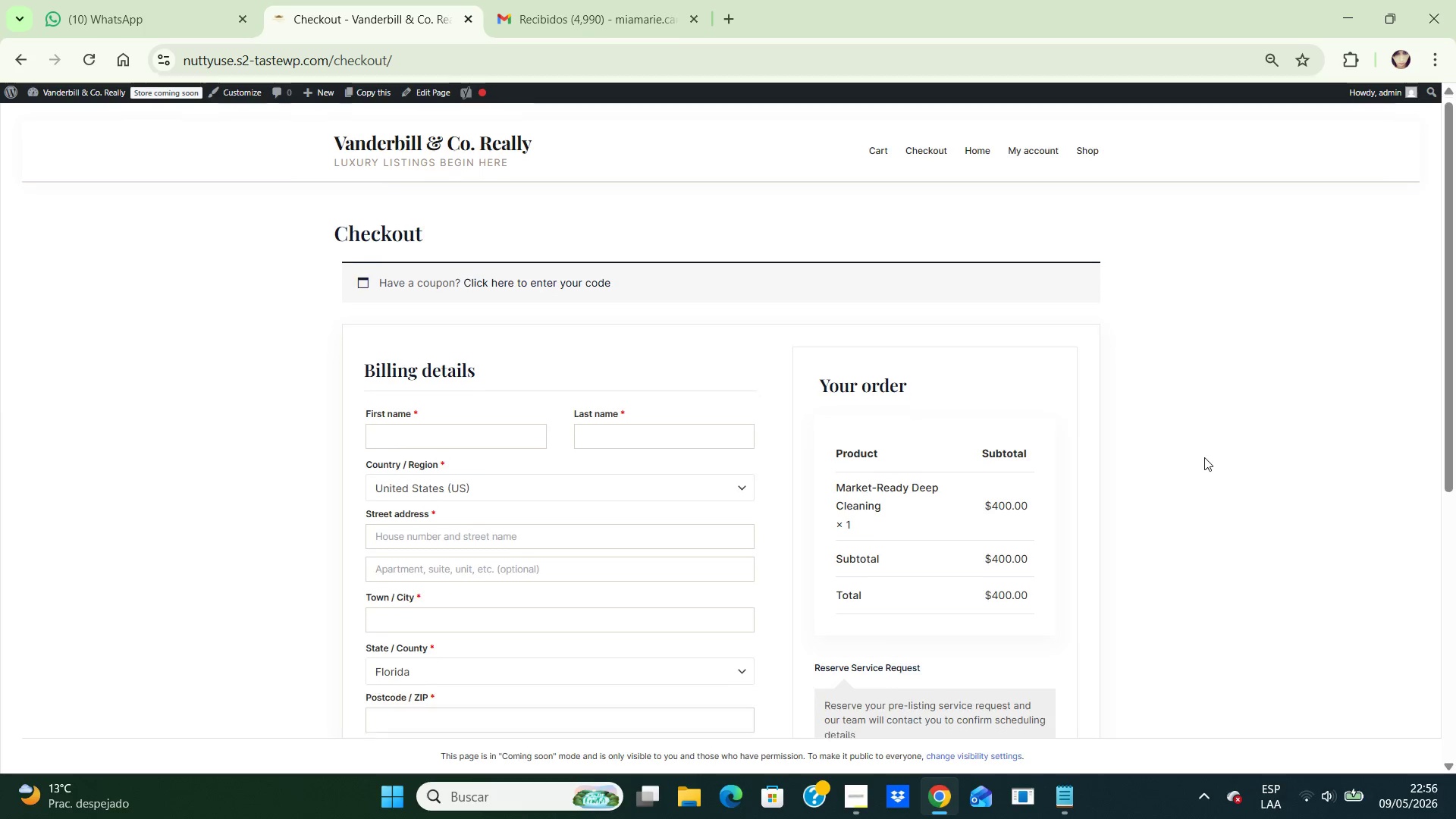 
key(ArrowDown)
 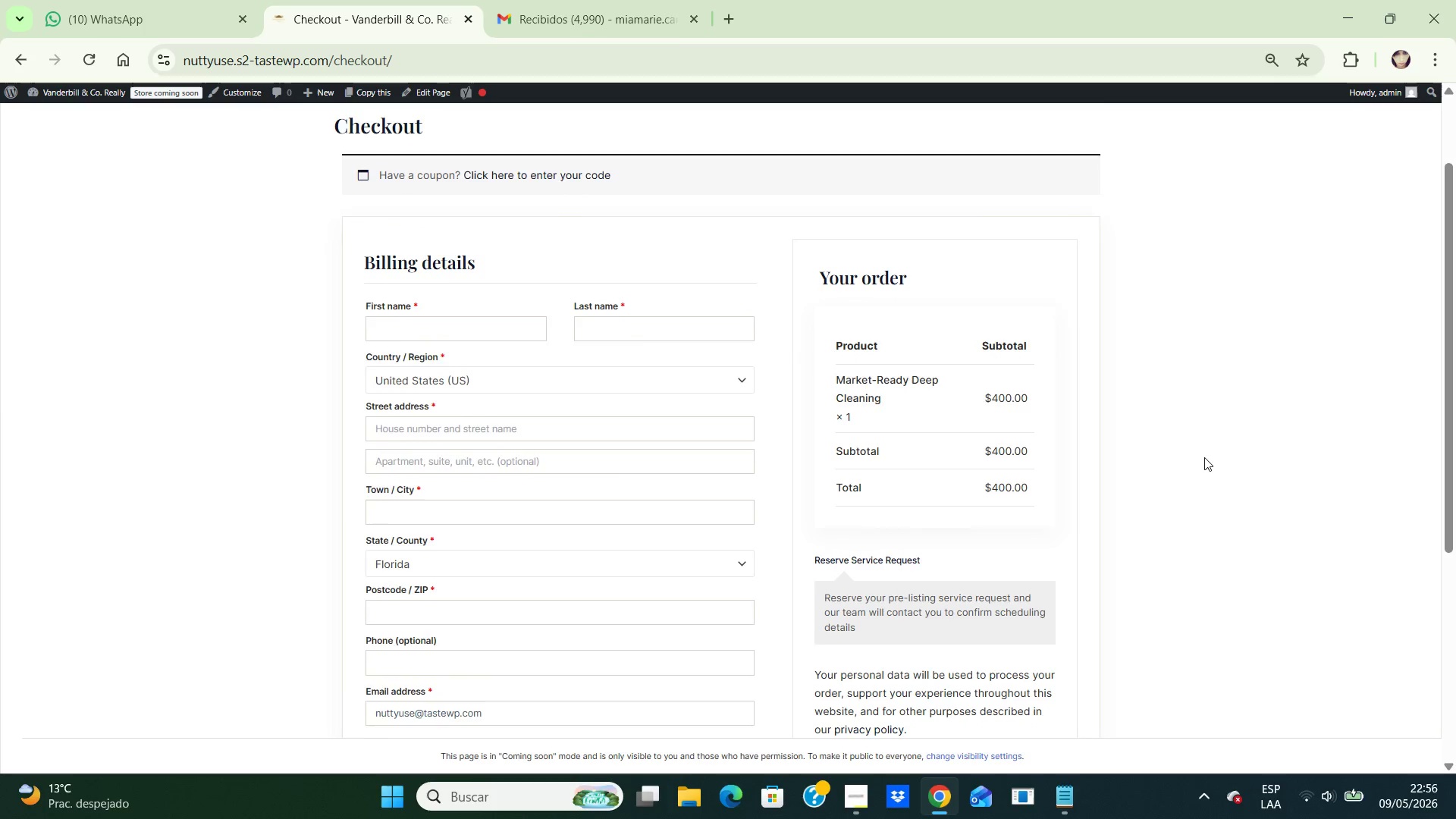 
key(ArrowDown)
 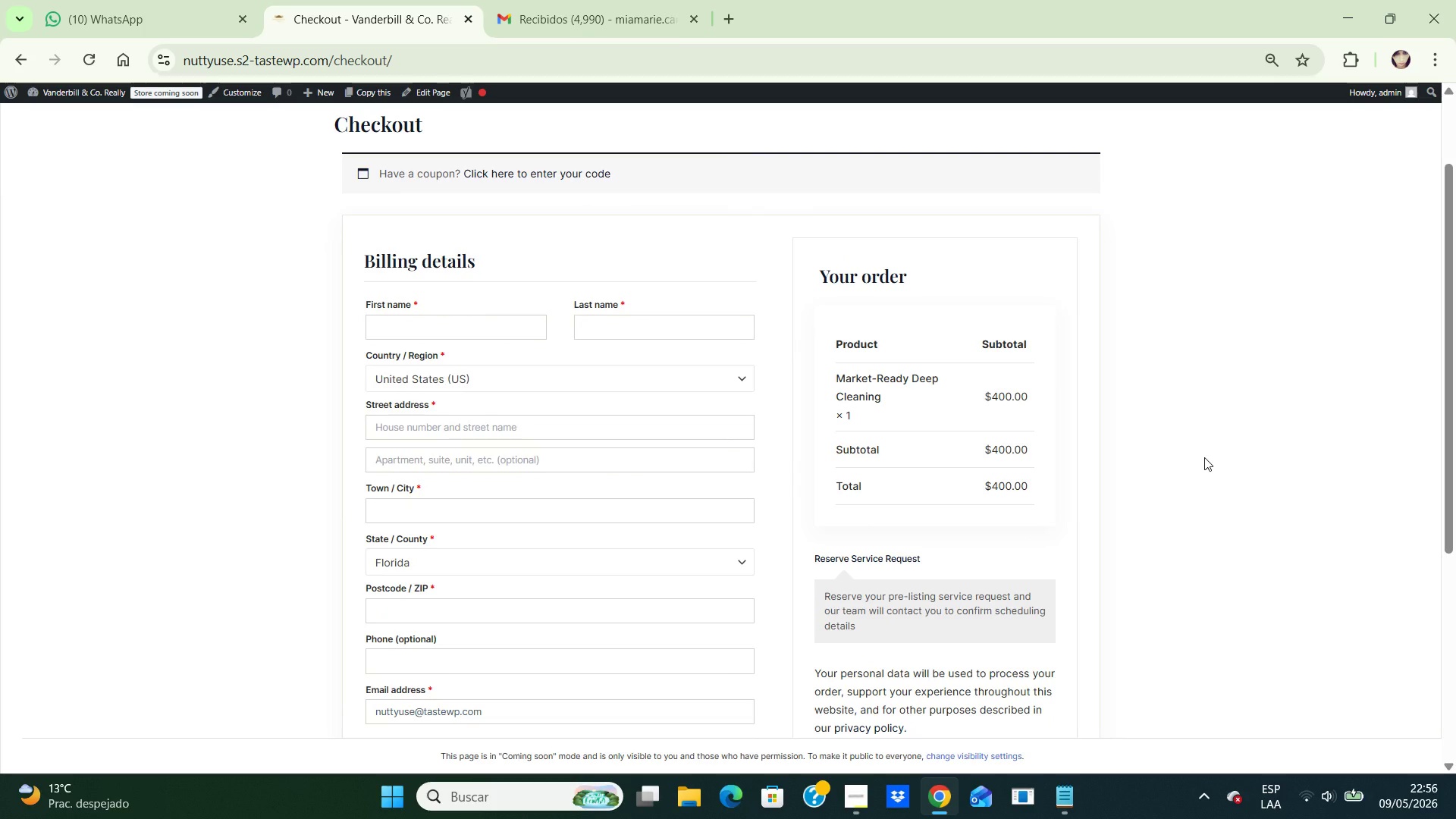 
key(ArrowDown)
 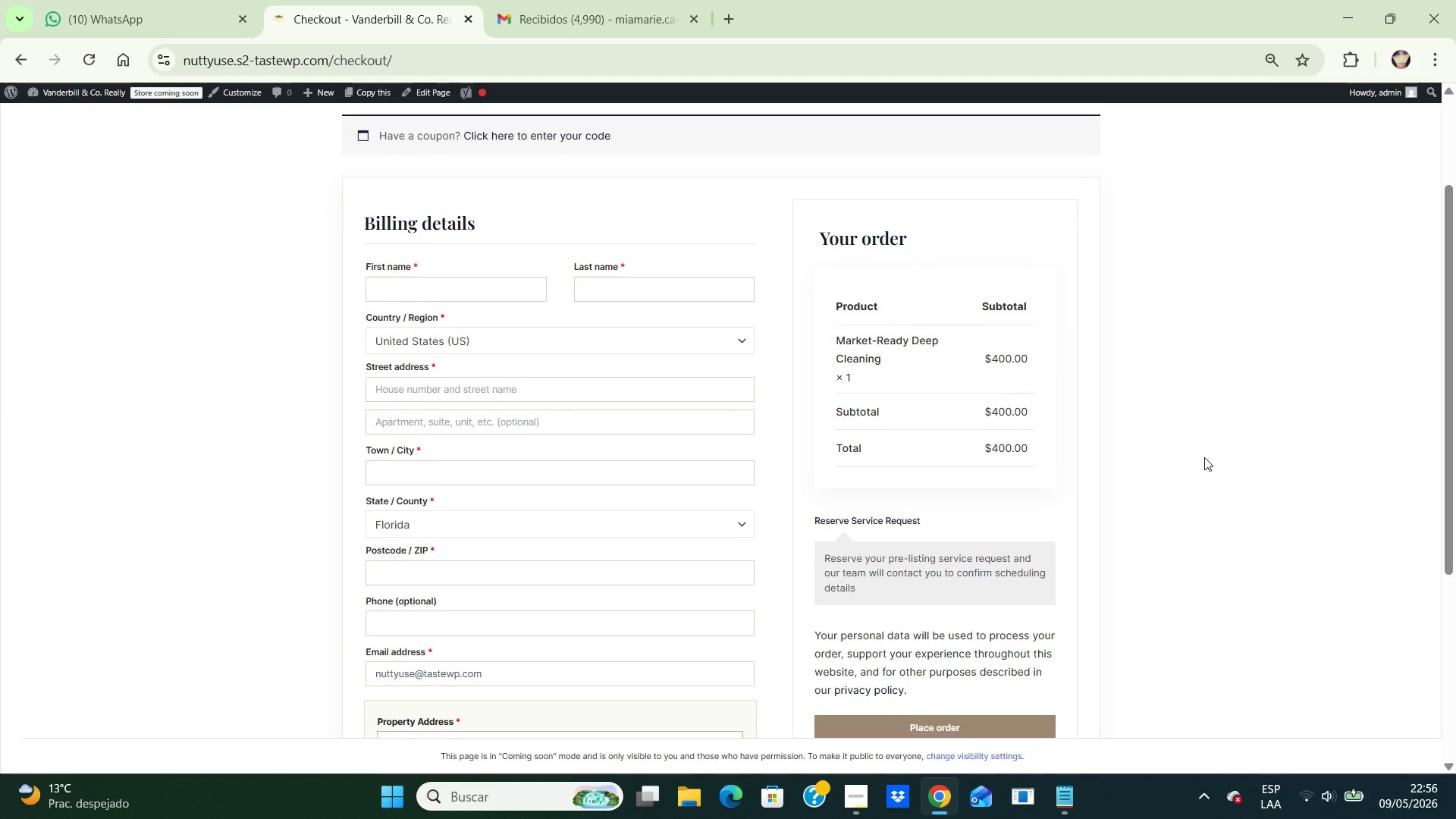 
key(ArrowDown)
 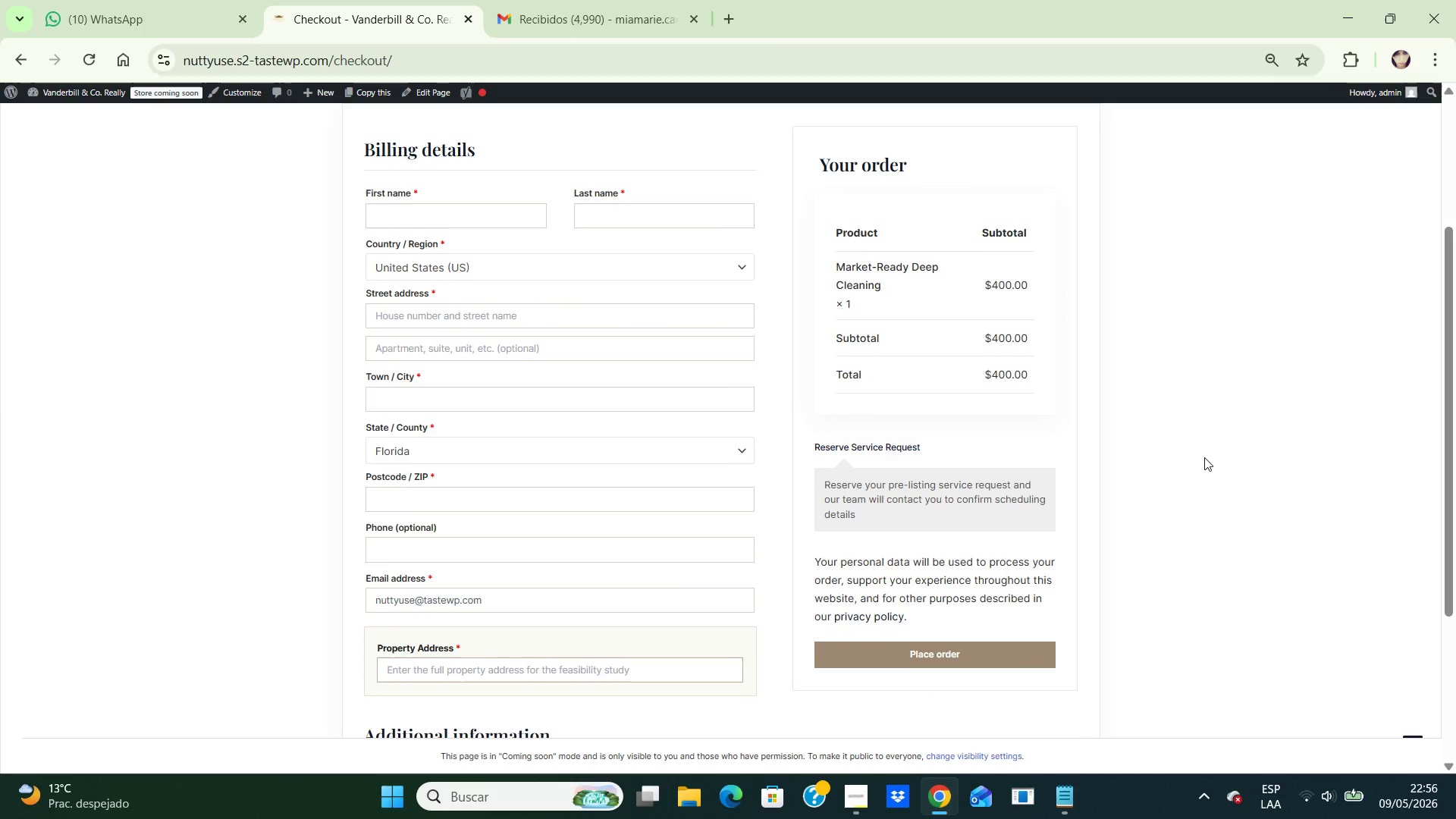 
key(ArrowDown)
 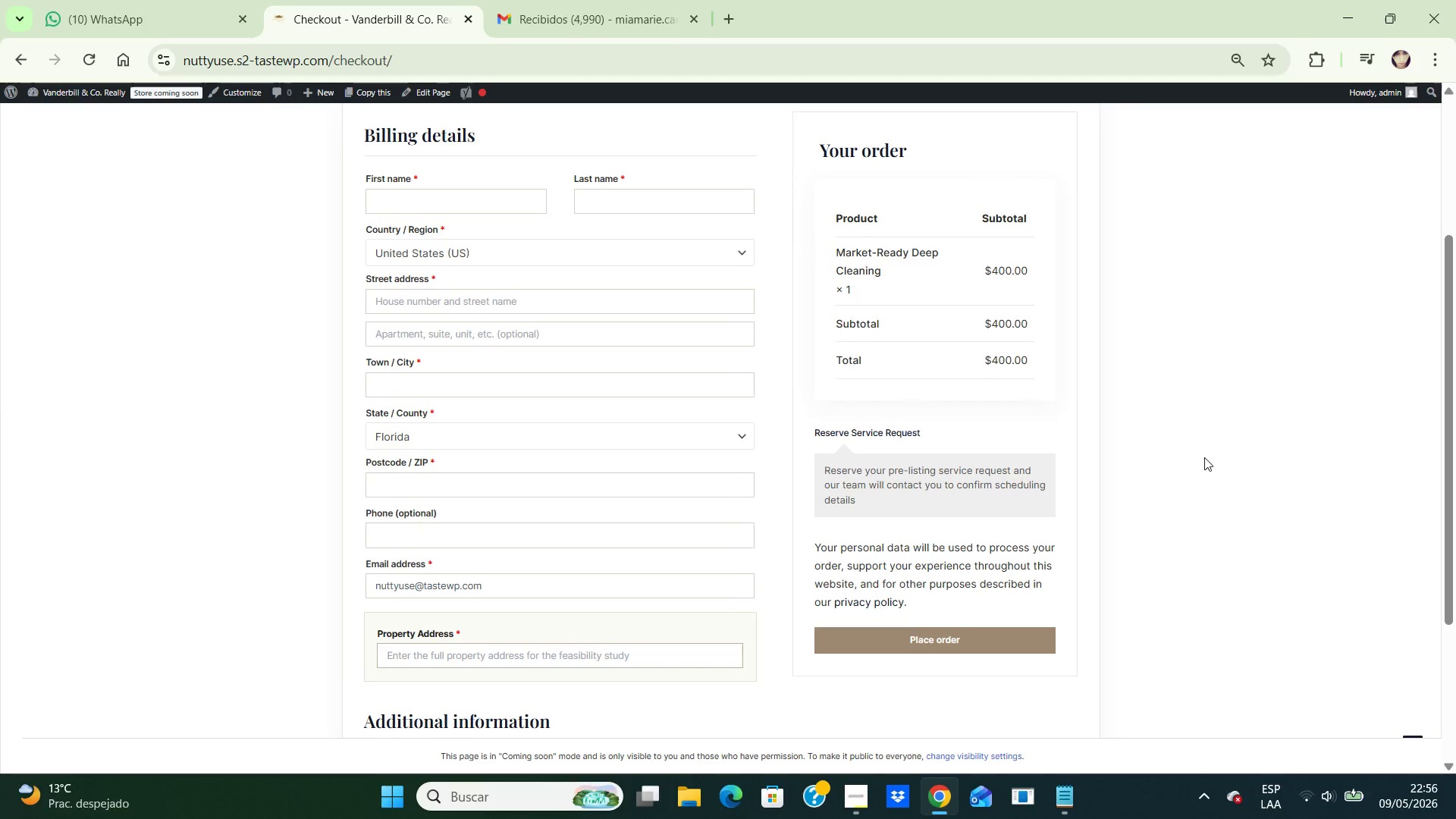 
key(ArrowDown)
 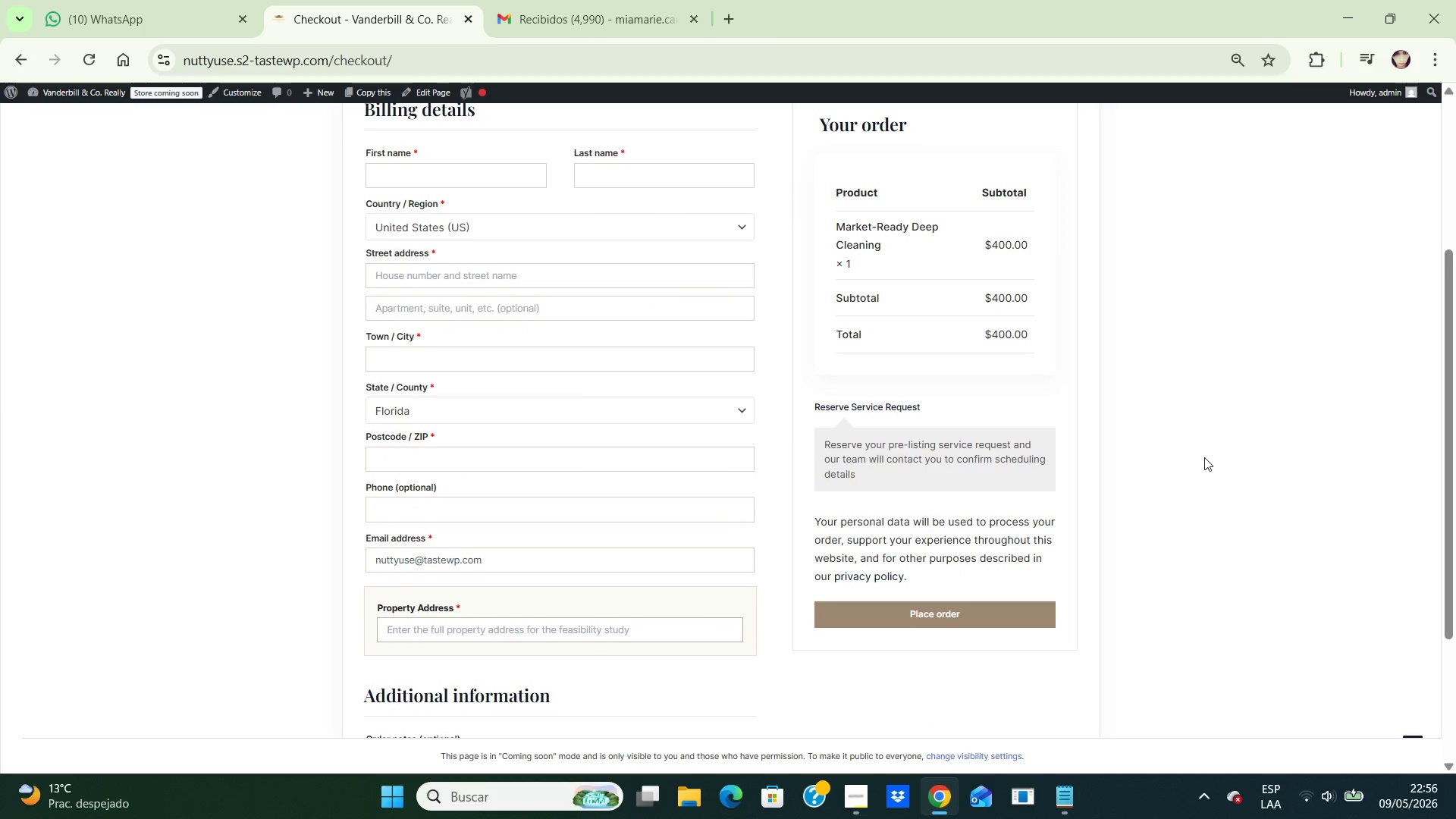 
key(ArrowDown)
 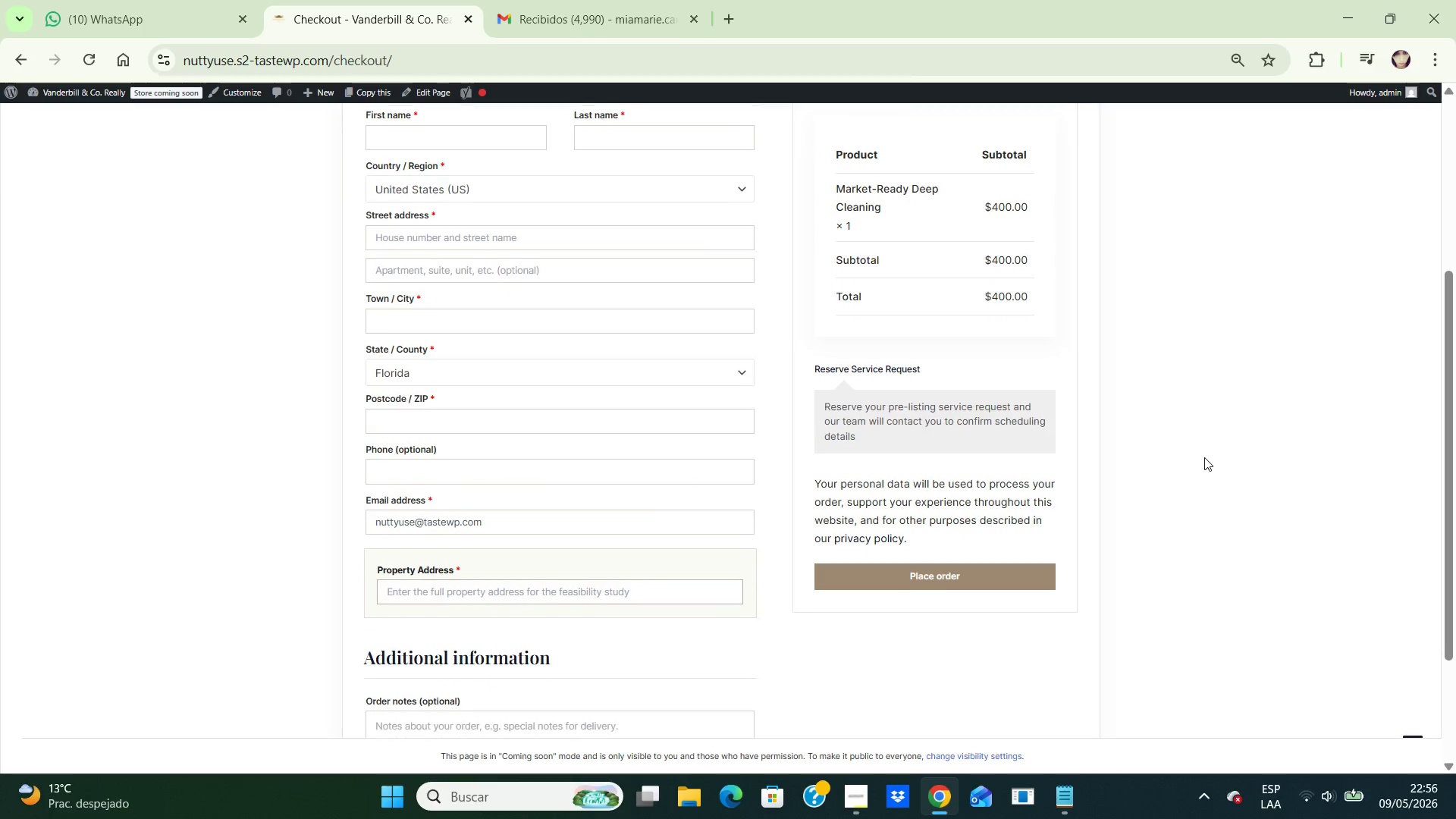 
key(ArrowDown)
 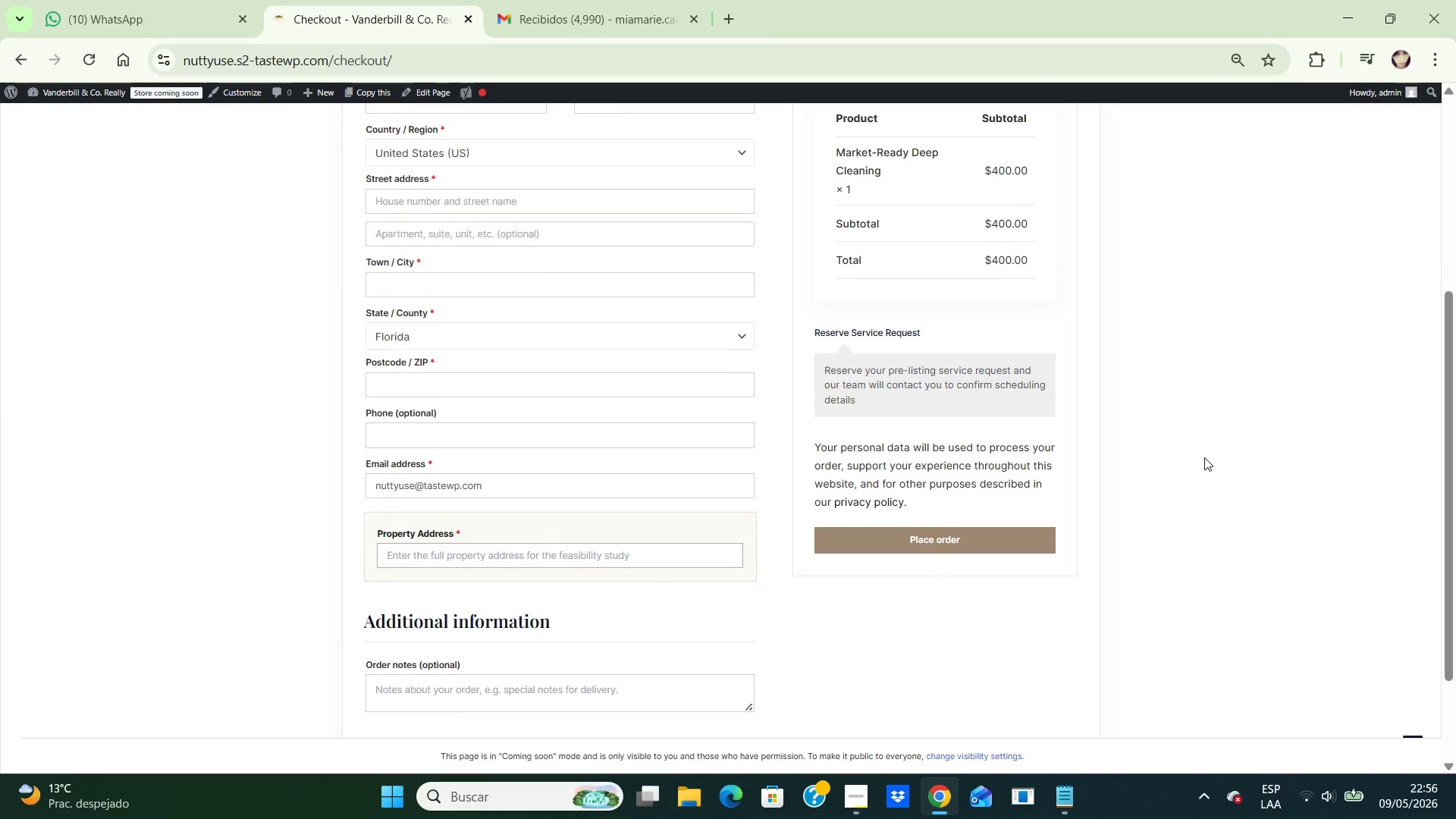 
key(ArrowDown)
 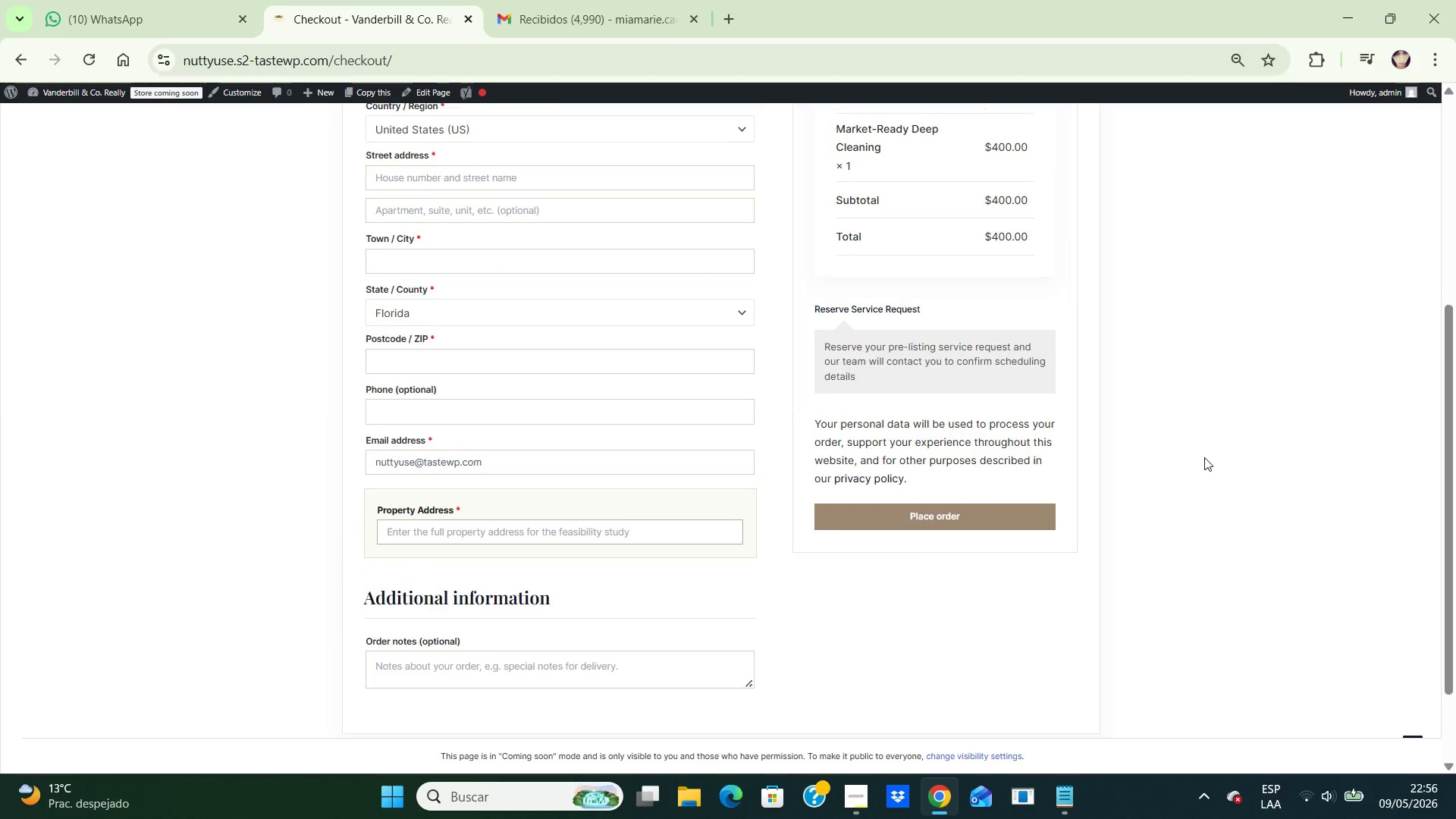 
key(ArrowDown)
 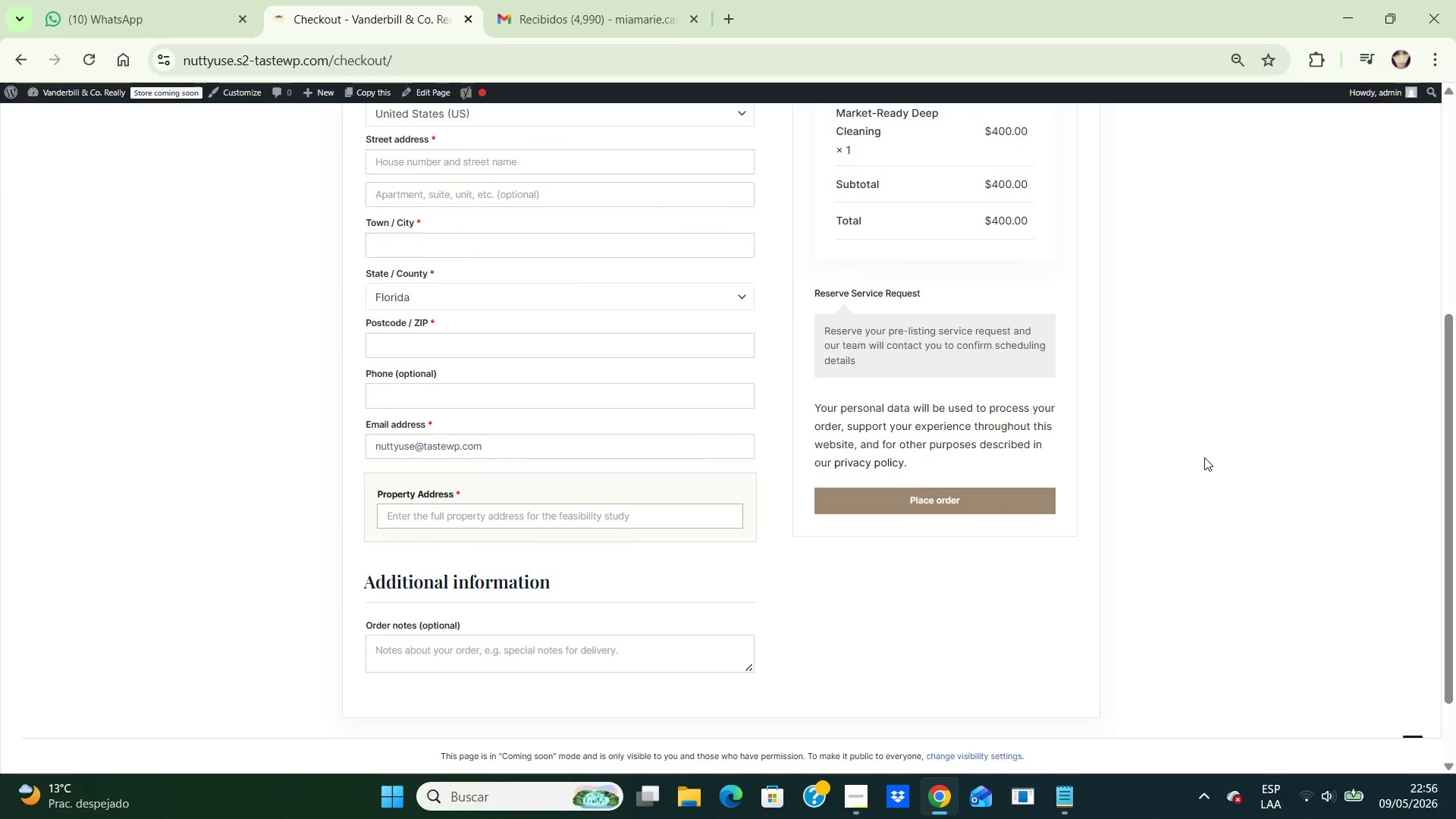 
key(ArrowDown)
 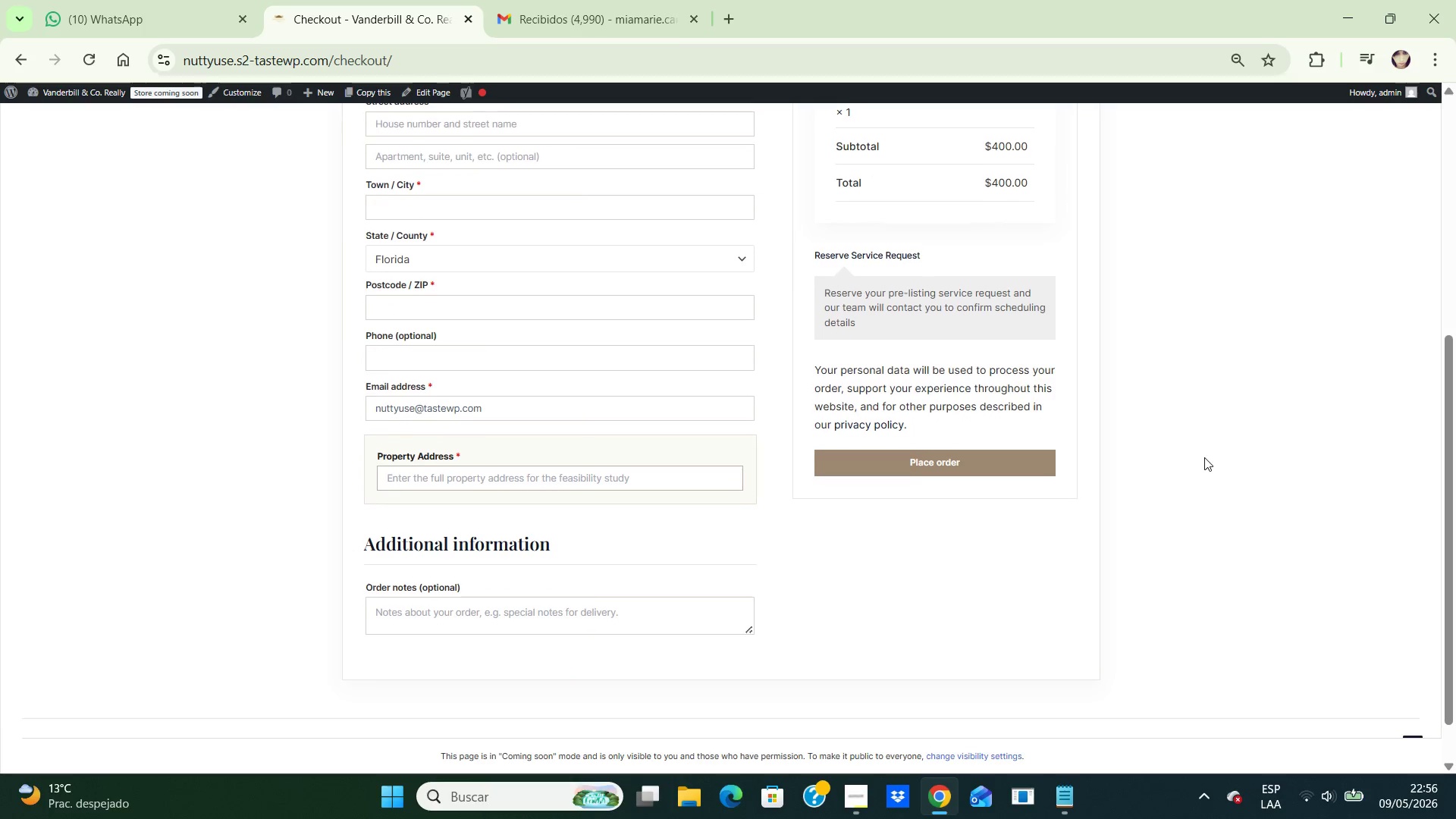 
key(ArrowDown)
 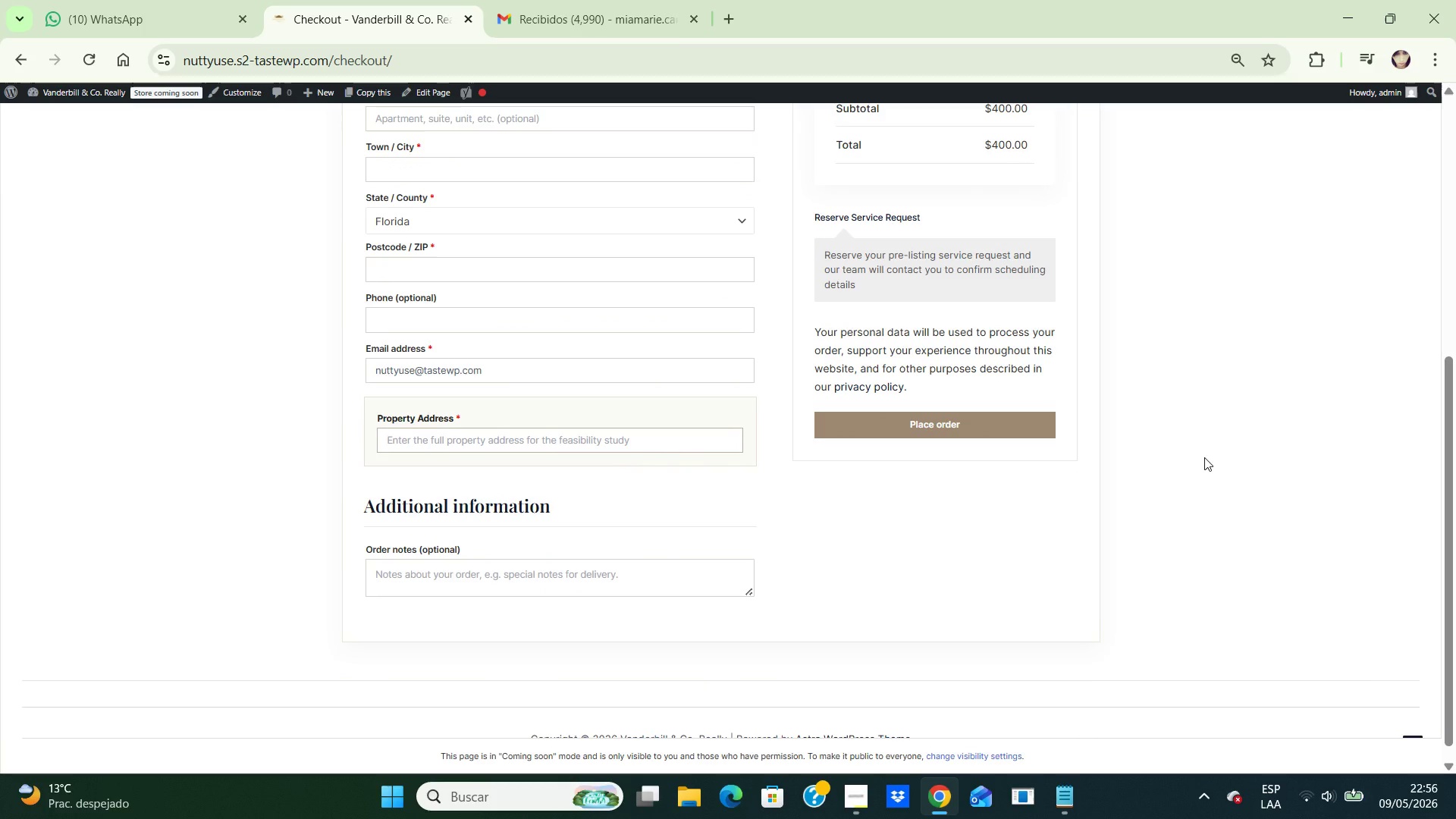 
key(ArrowDown)
 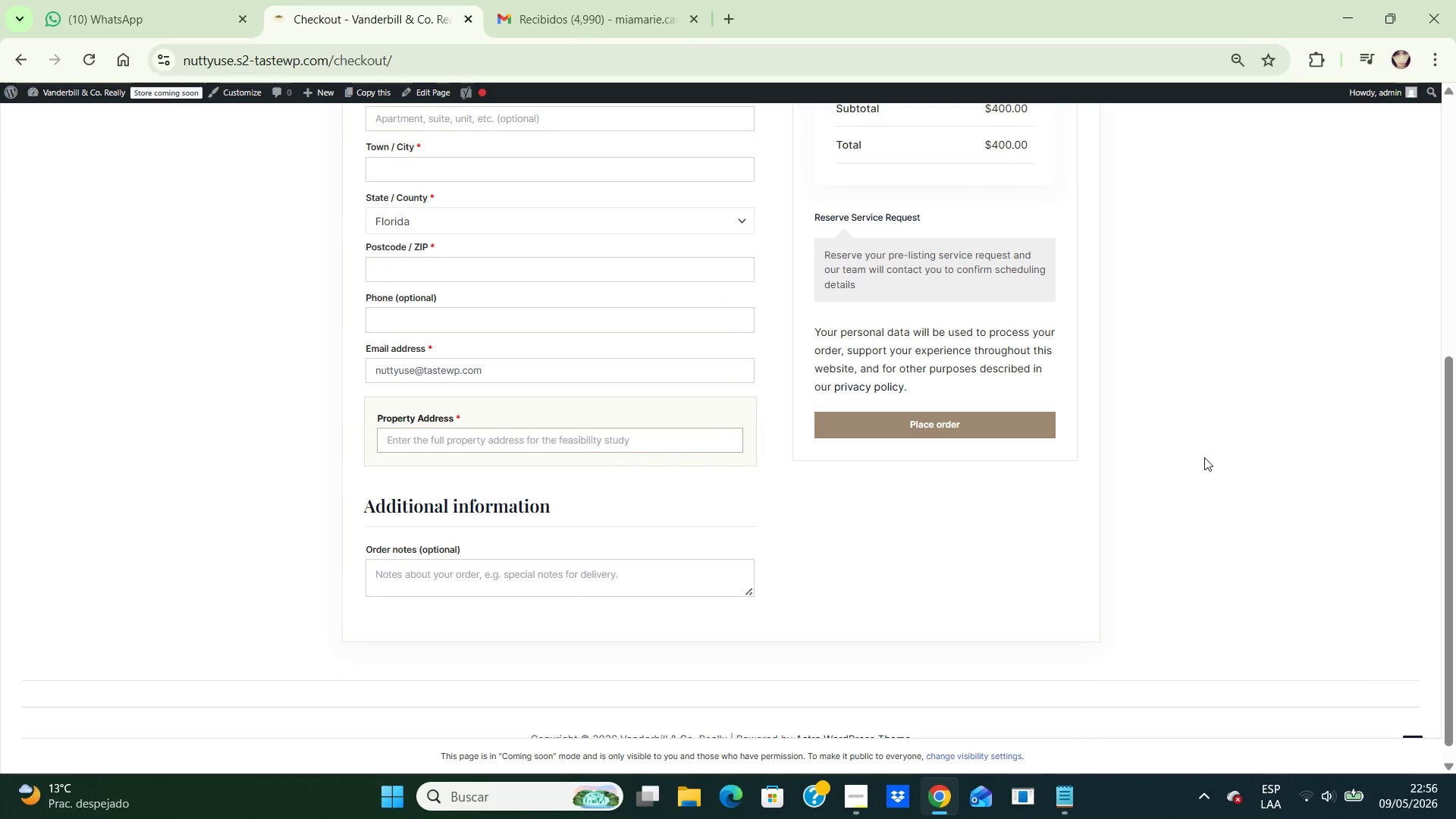 
wait(5.03)
 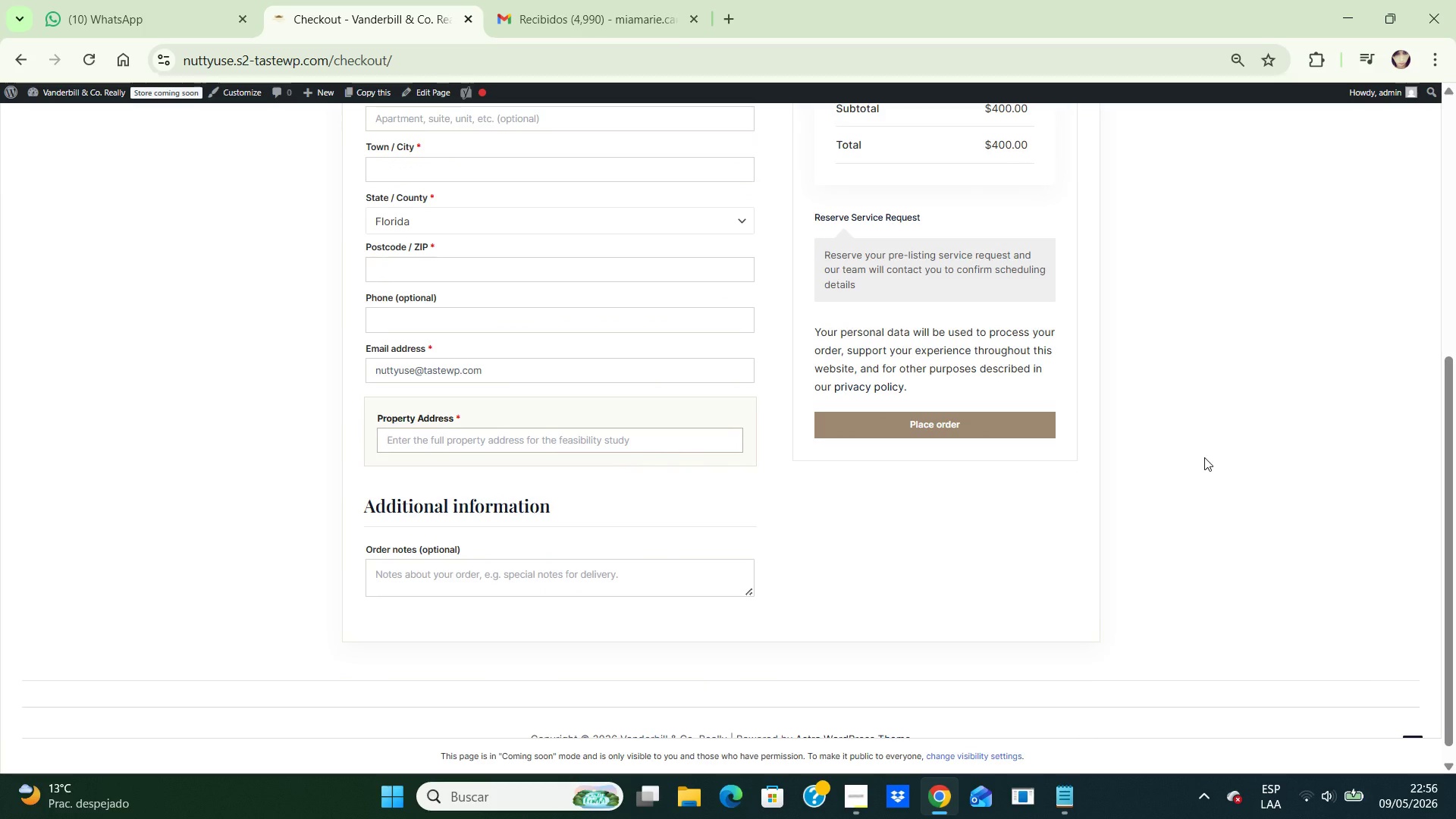 
key(Control+NumpadSubtract)
 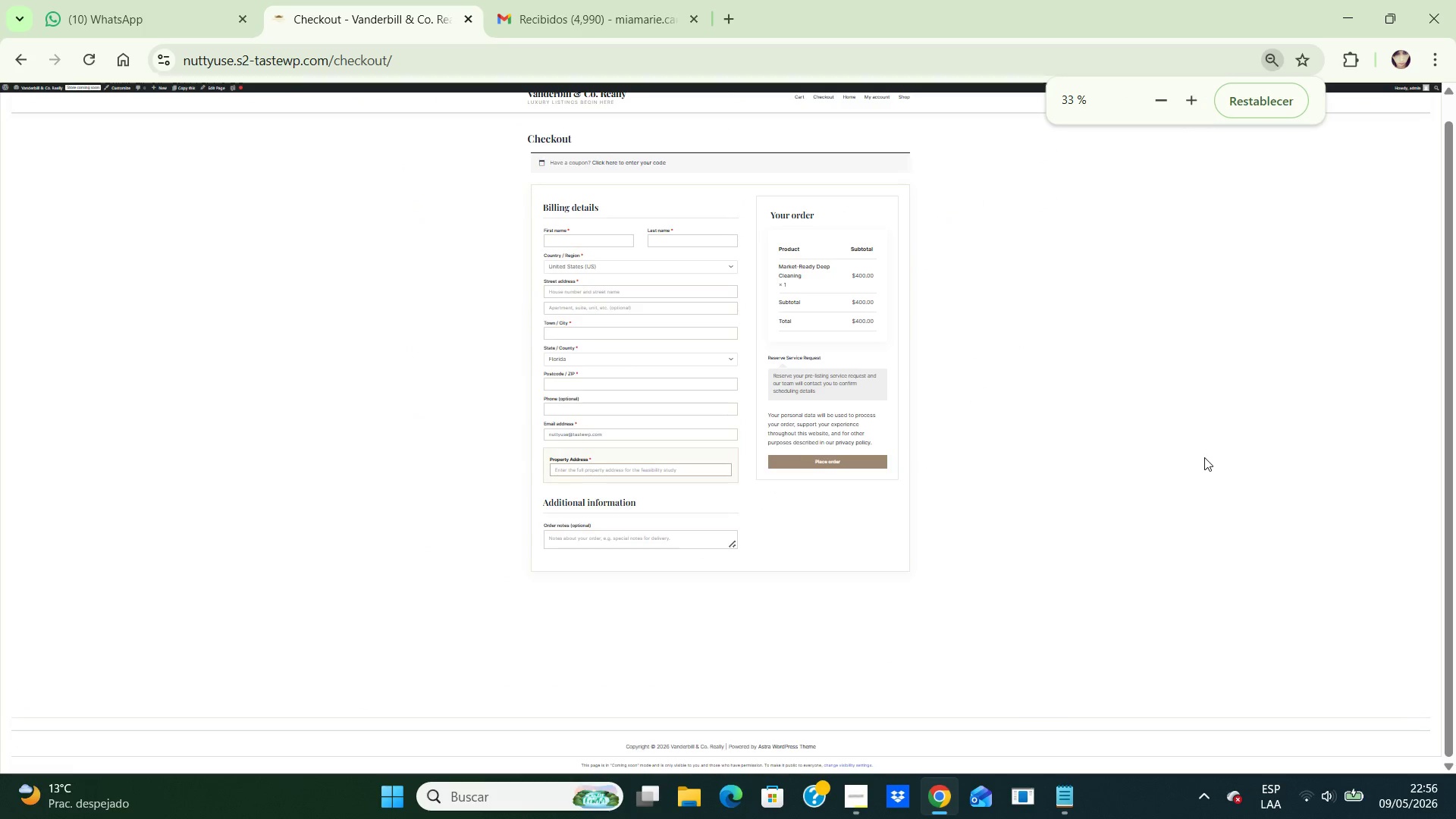 
key(Control+NumpadSubtract)
 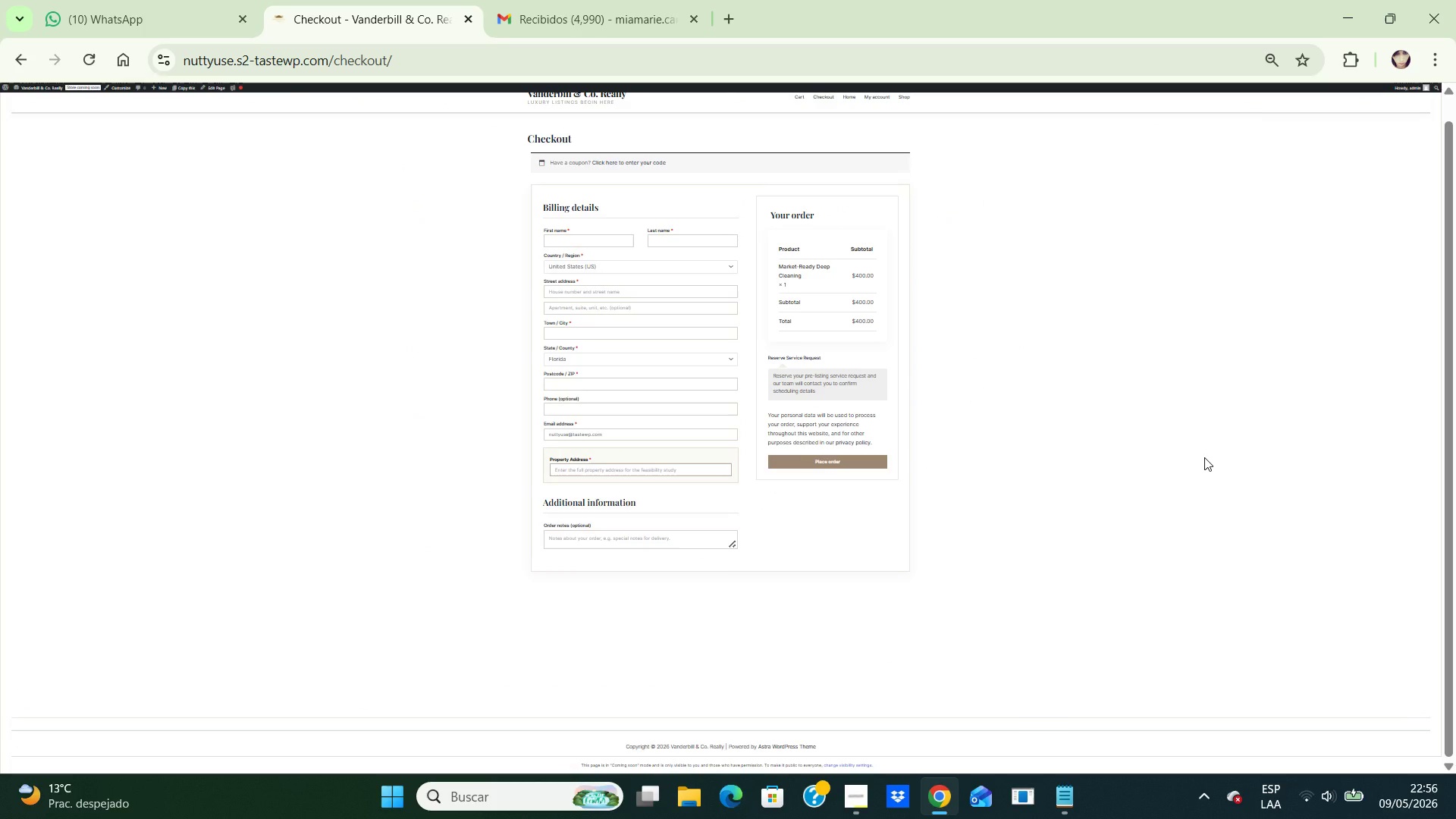 
wait(44.74)
 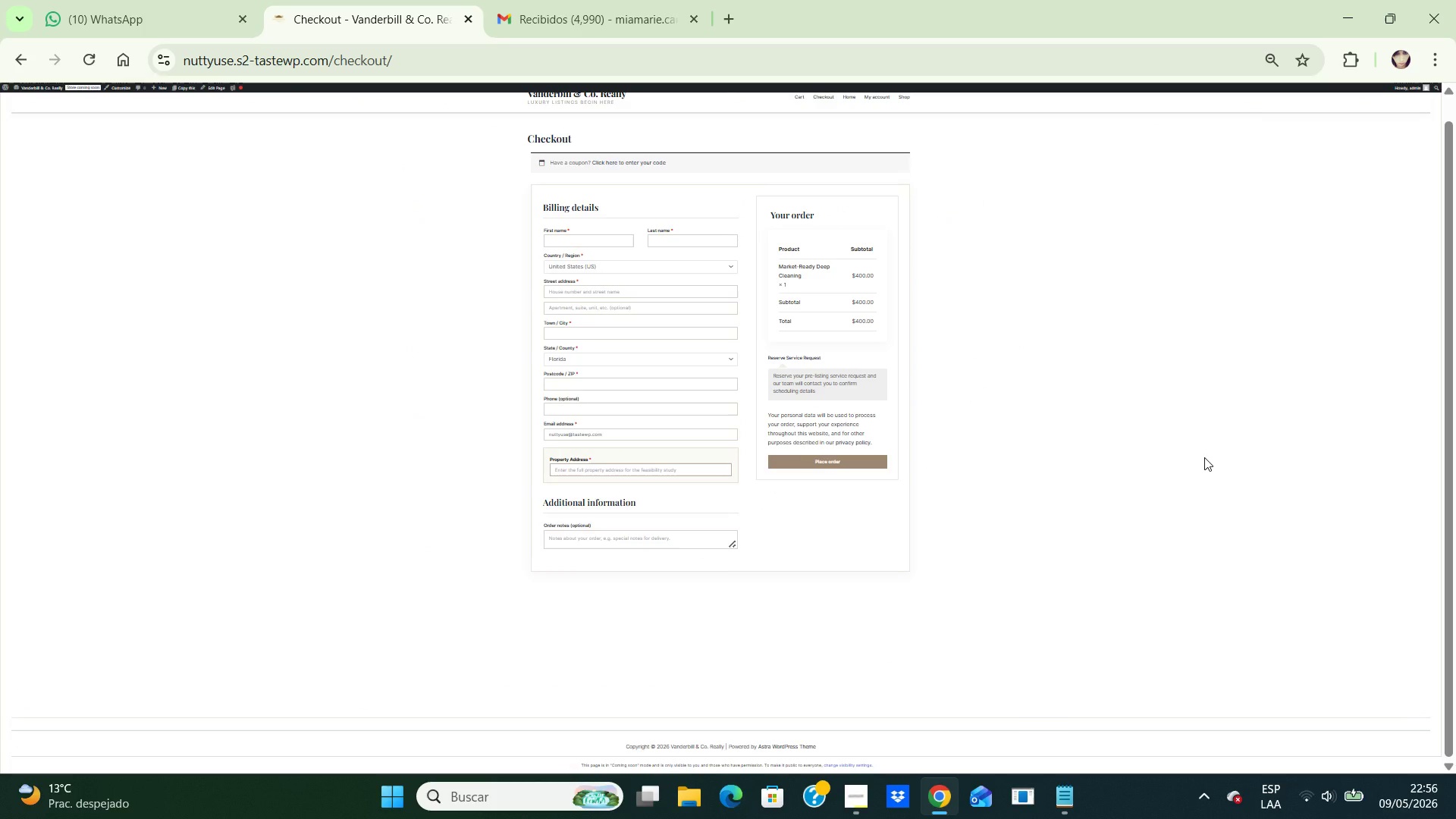 
key(Control+NumpadAdd)
 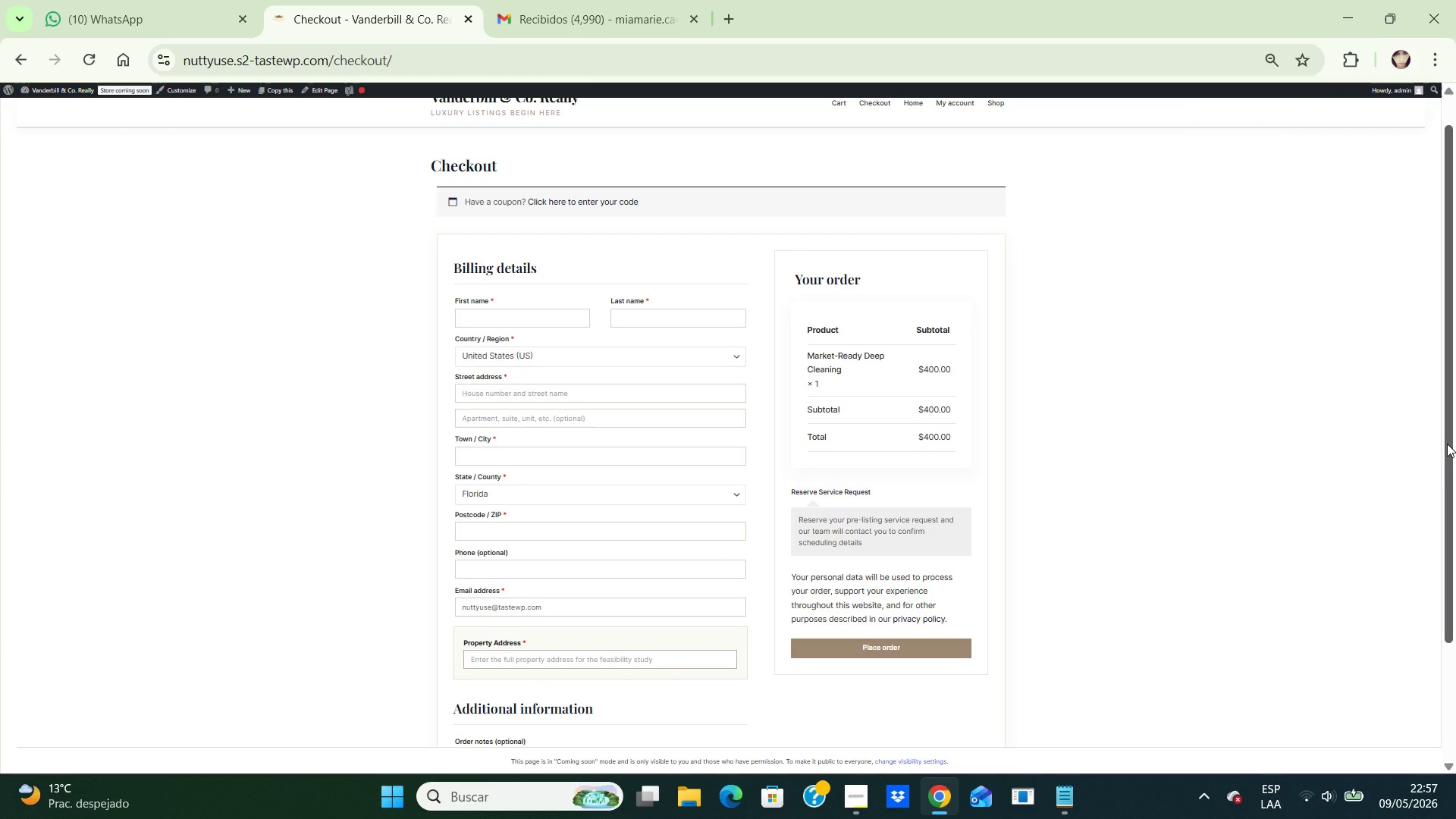 
left_click_drag(start_coordinate=[1447, 444], to_coordinate=[1445, 482])
 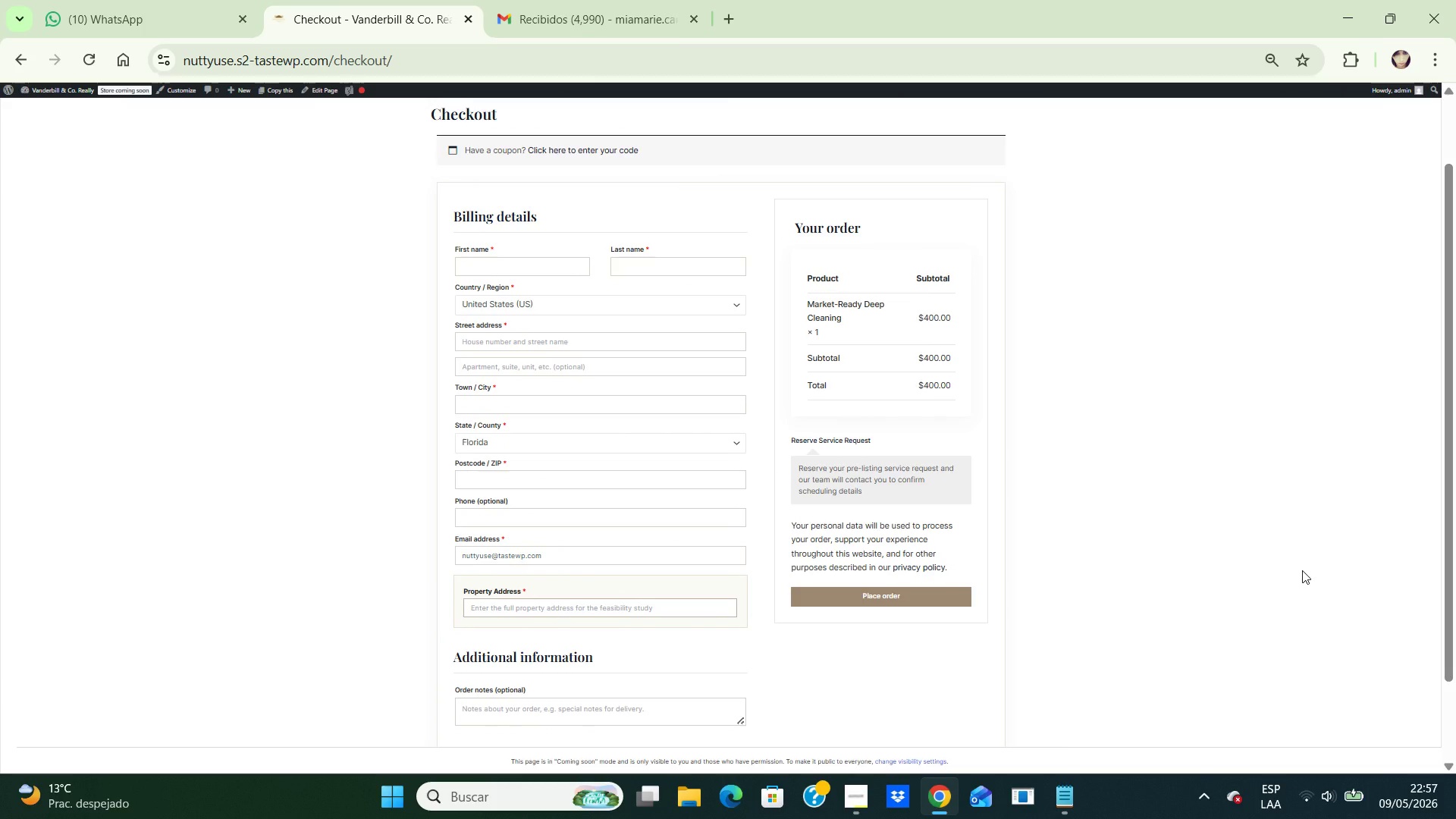 
key(PrintScreen)
 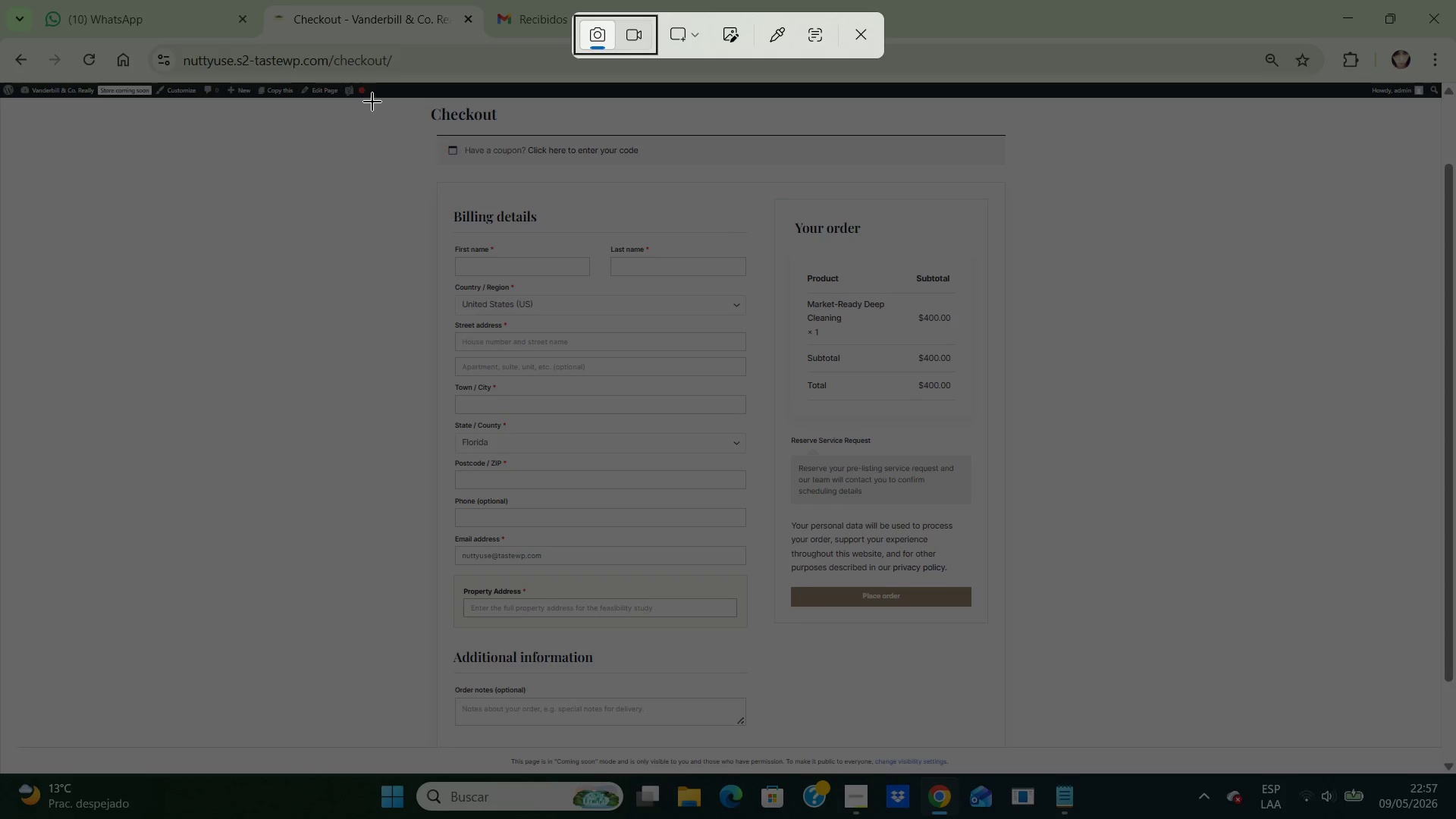 
left_click_drag(start_coordinate=[372, 102], to_coordinate=[1071, 761])
 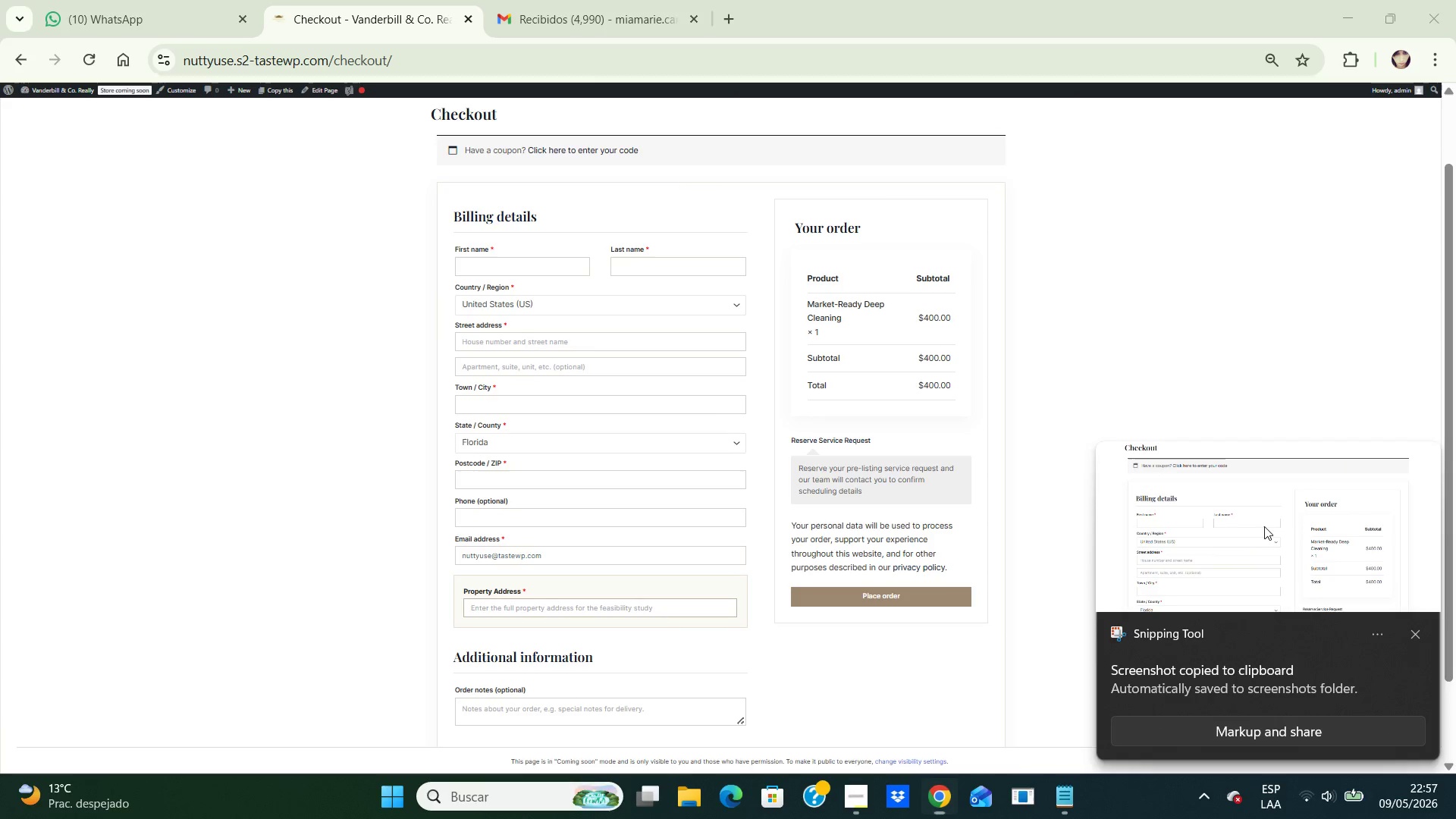 
double_click([1264, 526])
 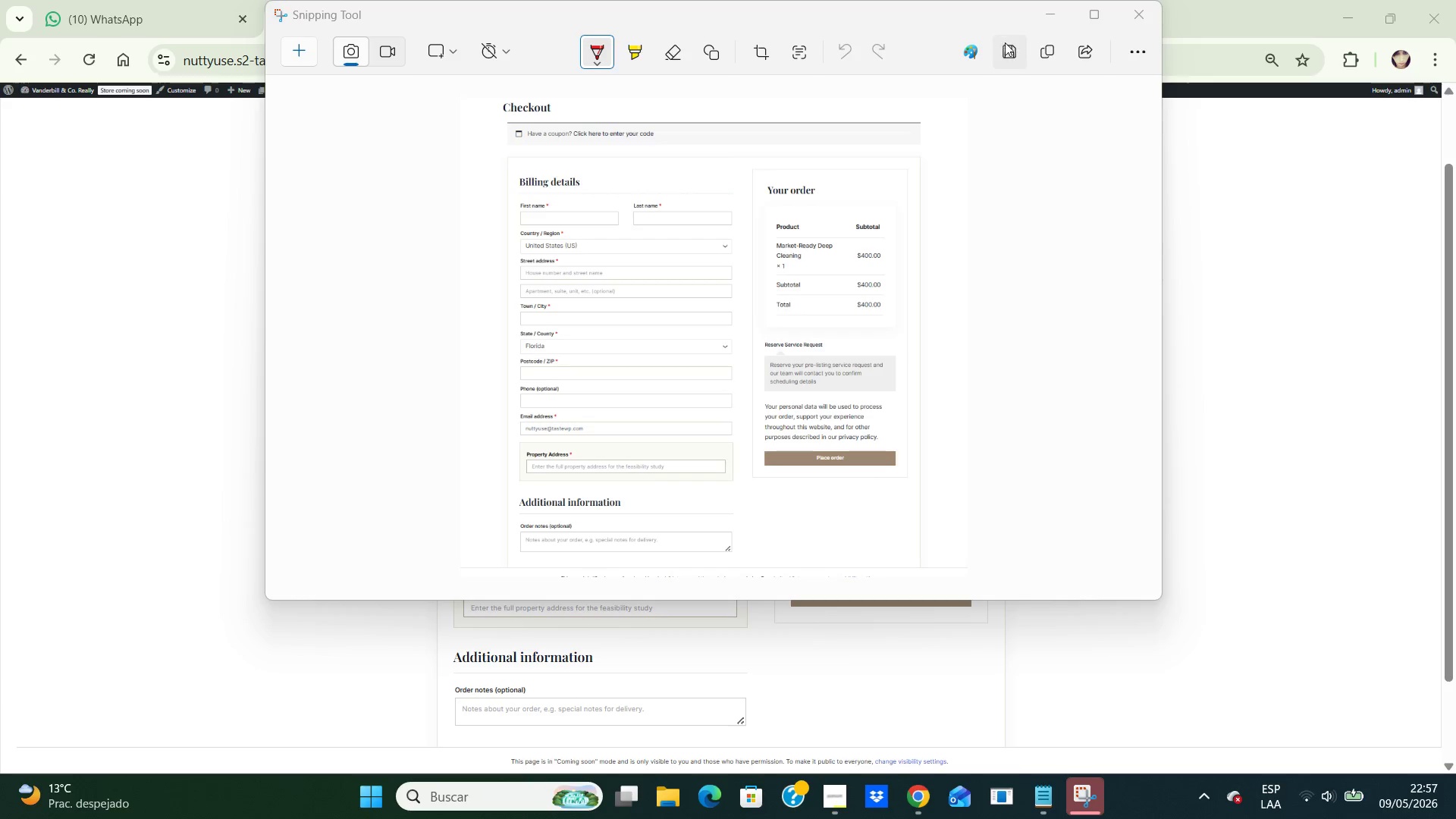 
left_click([1006, 49])
 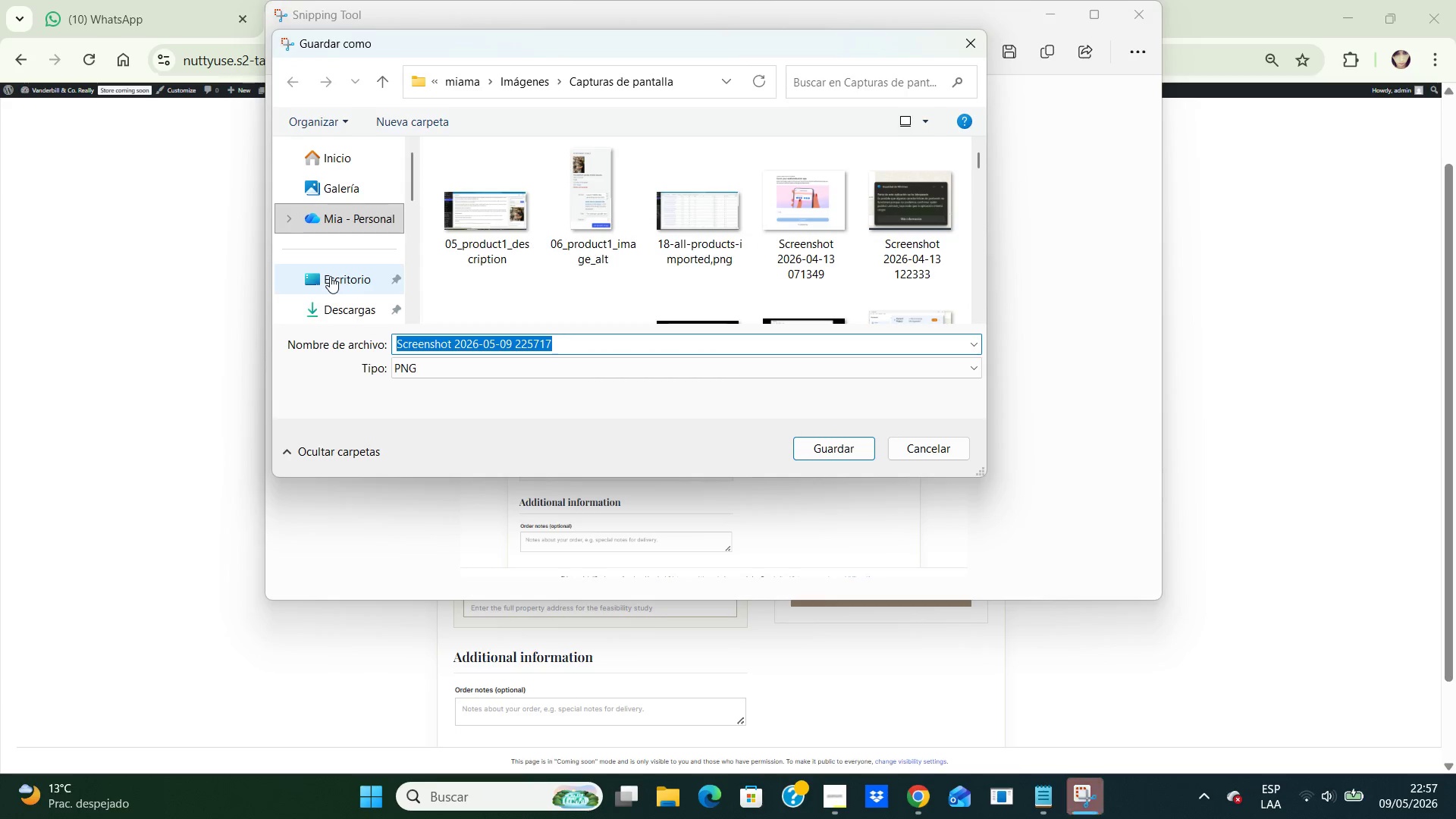 
double_click([330, 276])
 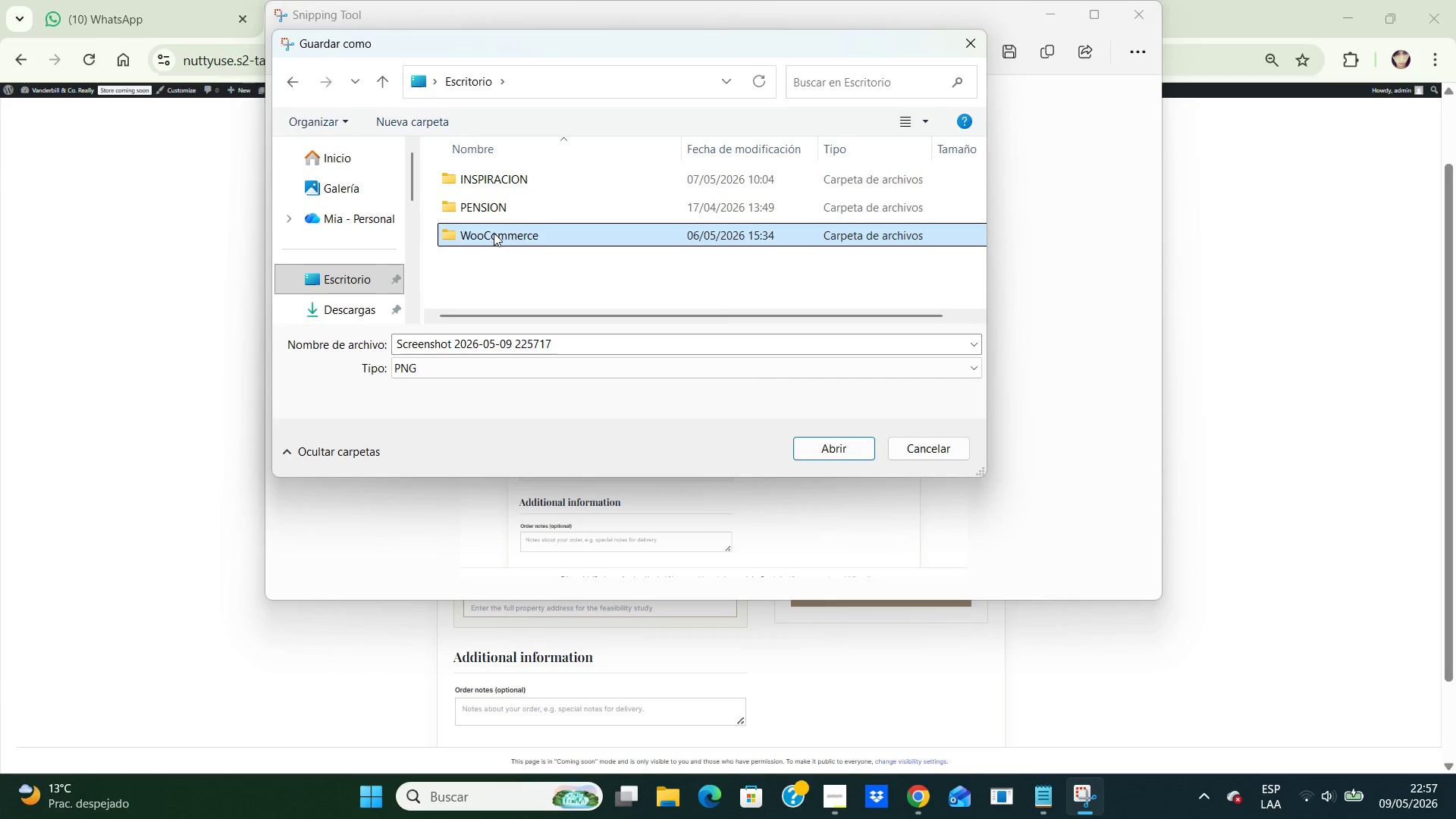 
double_click([494, 233])
 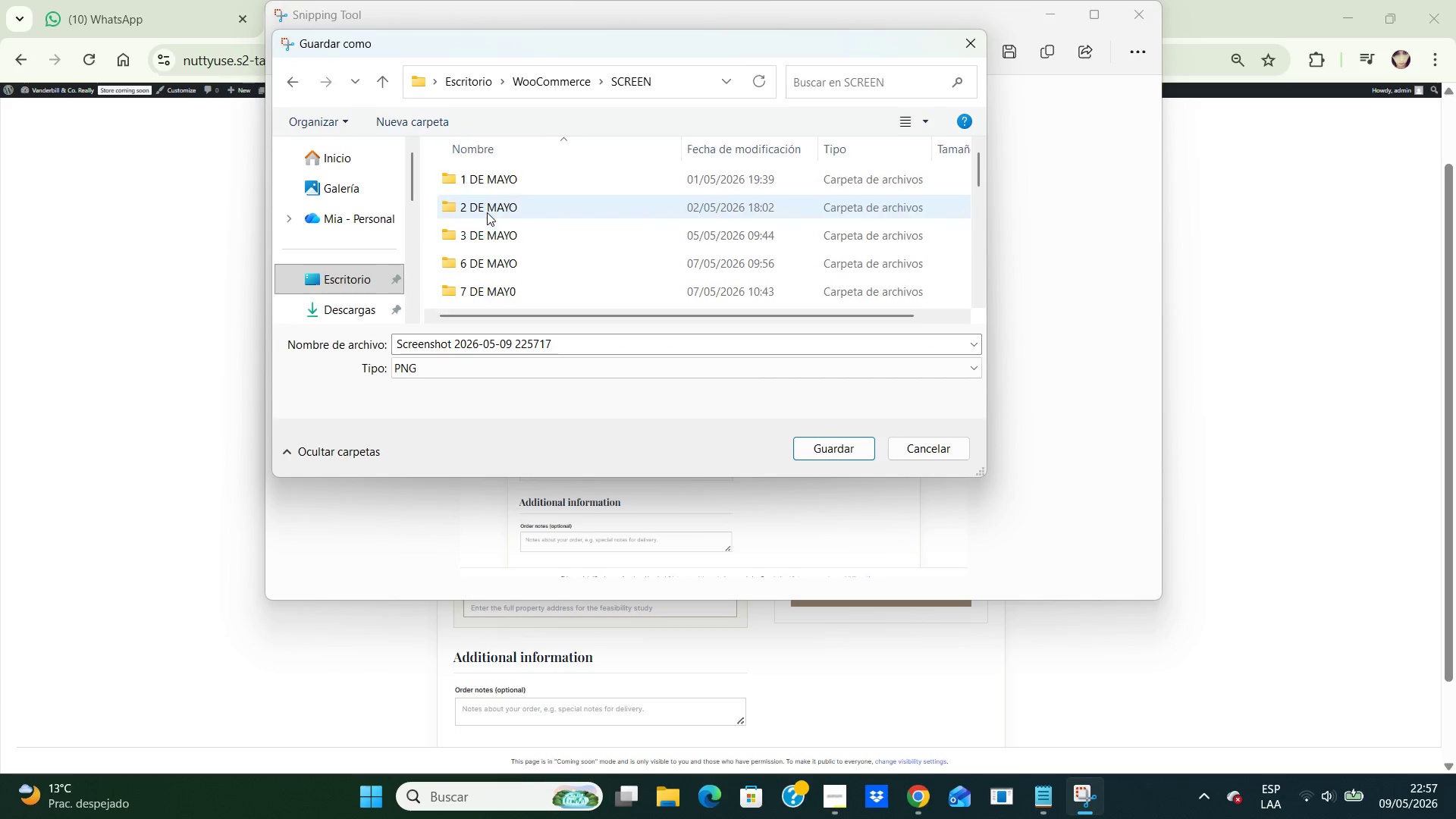 
double_click([487, 212])
 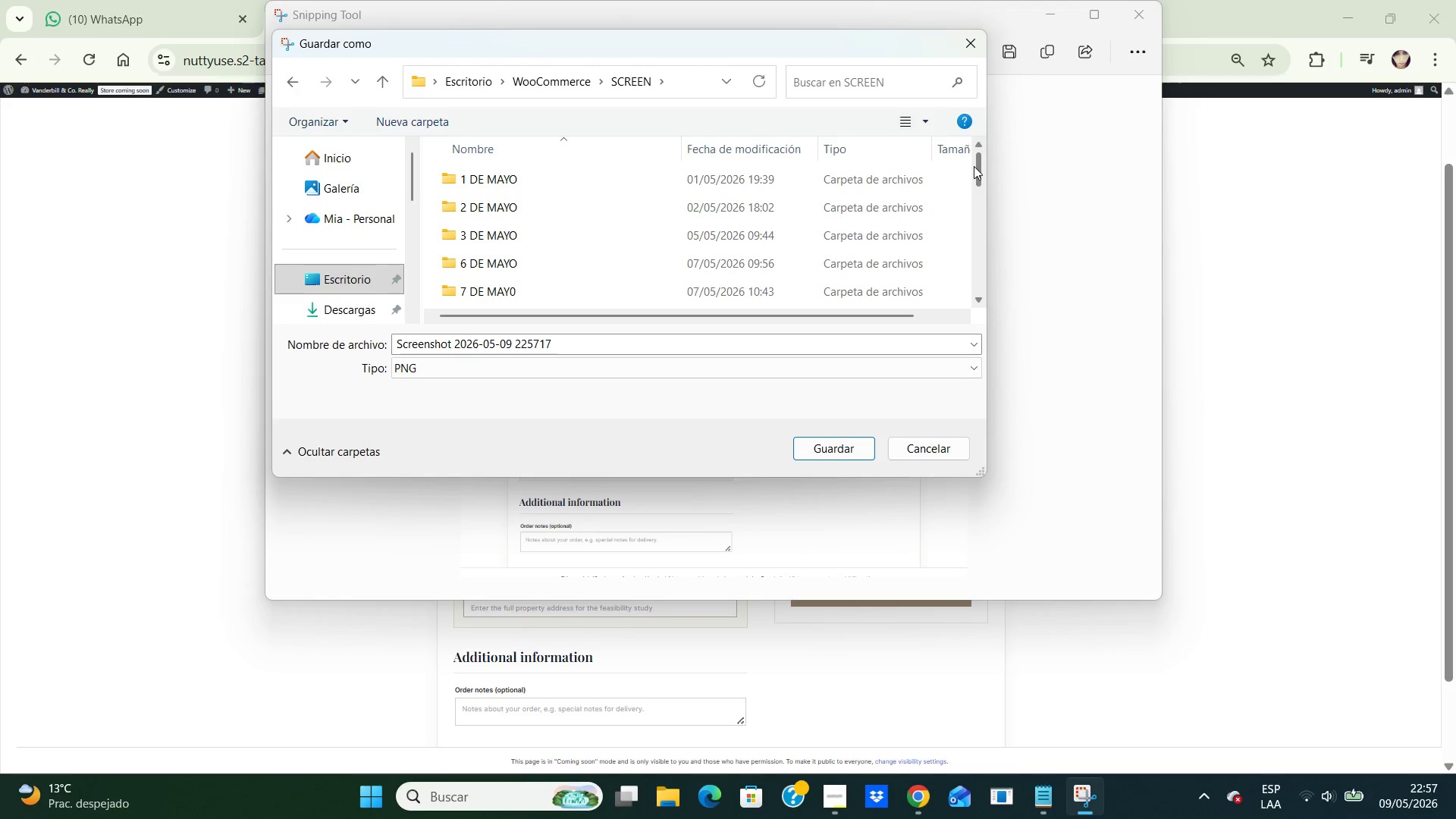 
left_click_drag(start_coordinate=[974, 166], to_coordinate=[974, 187])
 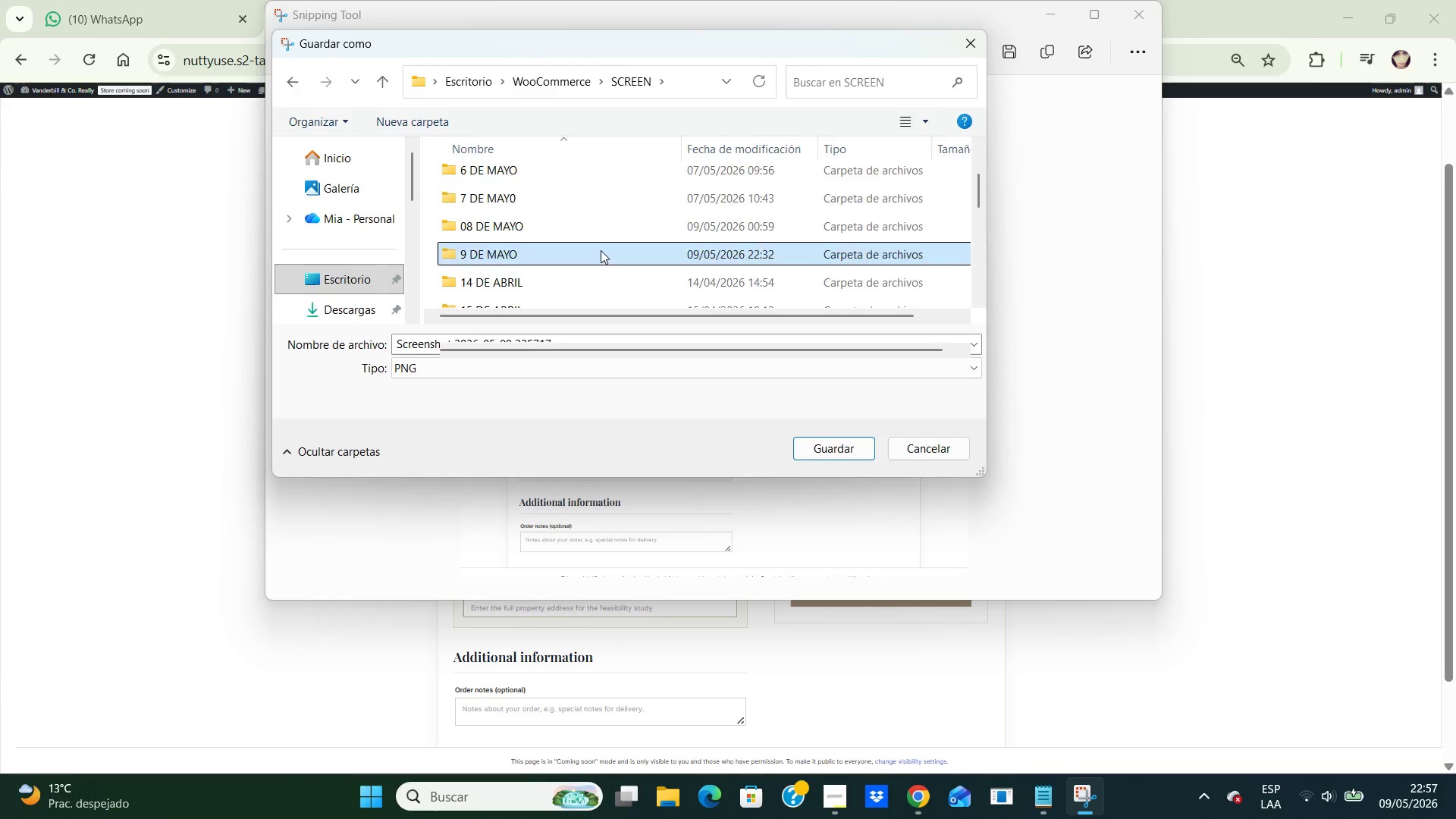 
double_click([601, 250])
 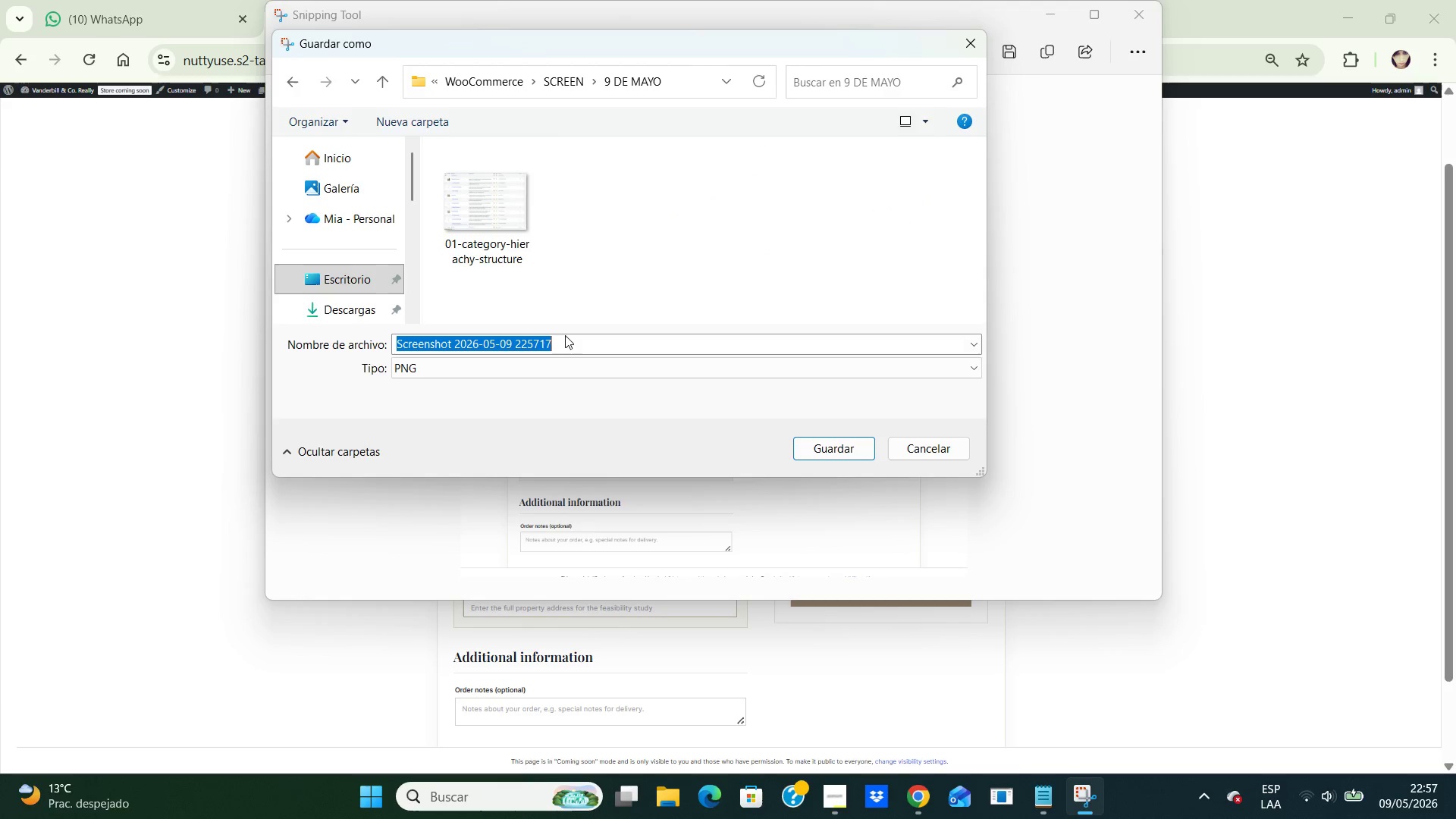 
left_click([565, 335])
 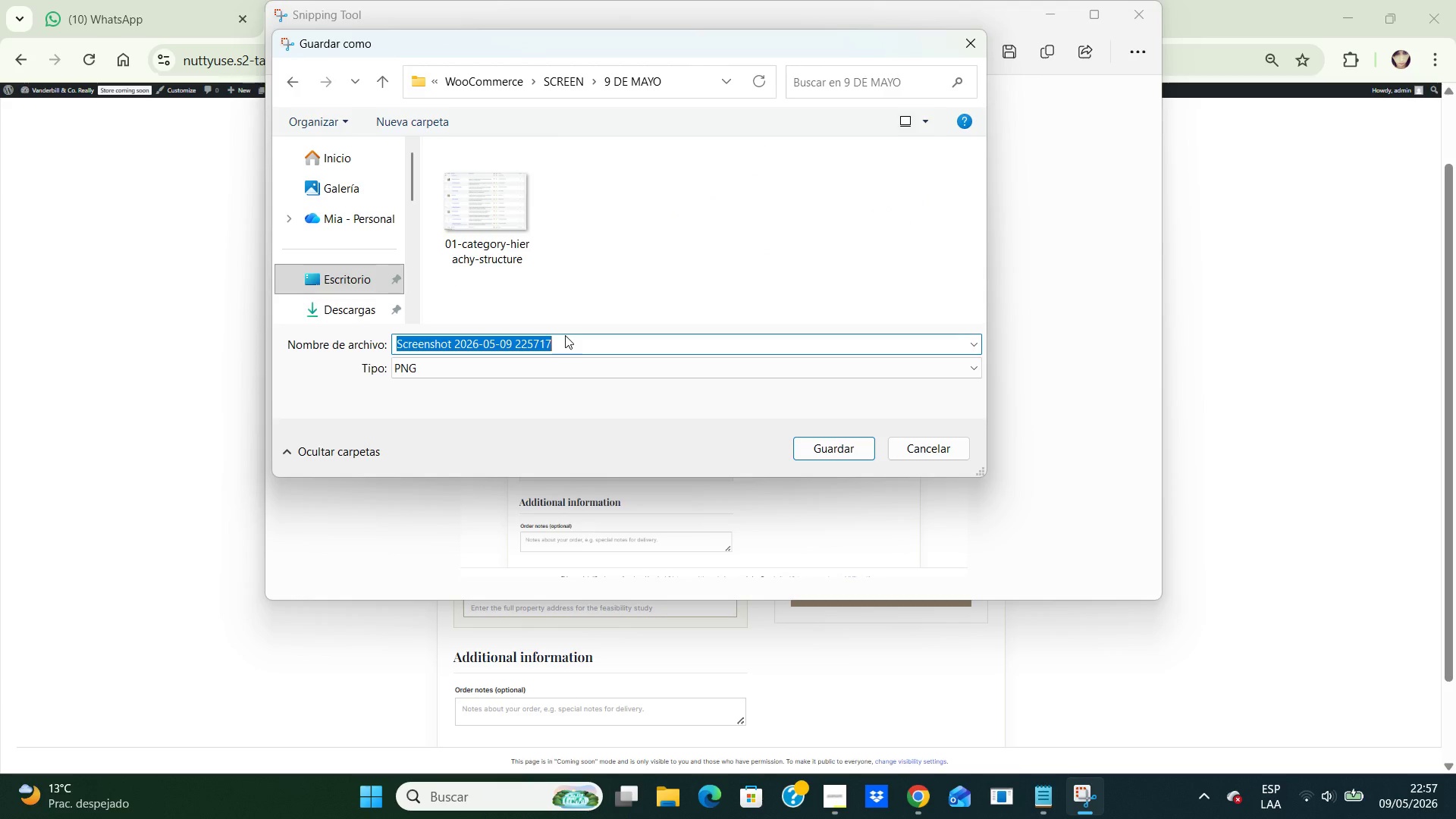 
type(02-checkout-property-DDRESS-VISIBLE-REQUIRED.PNG)
 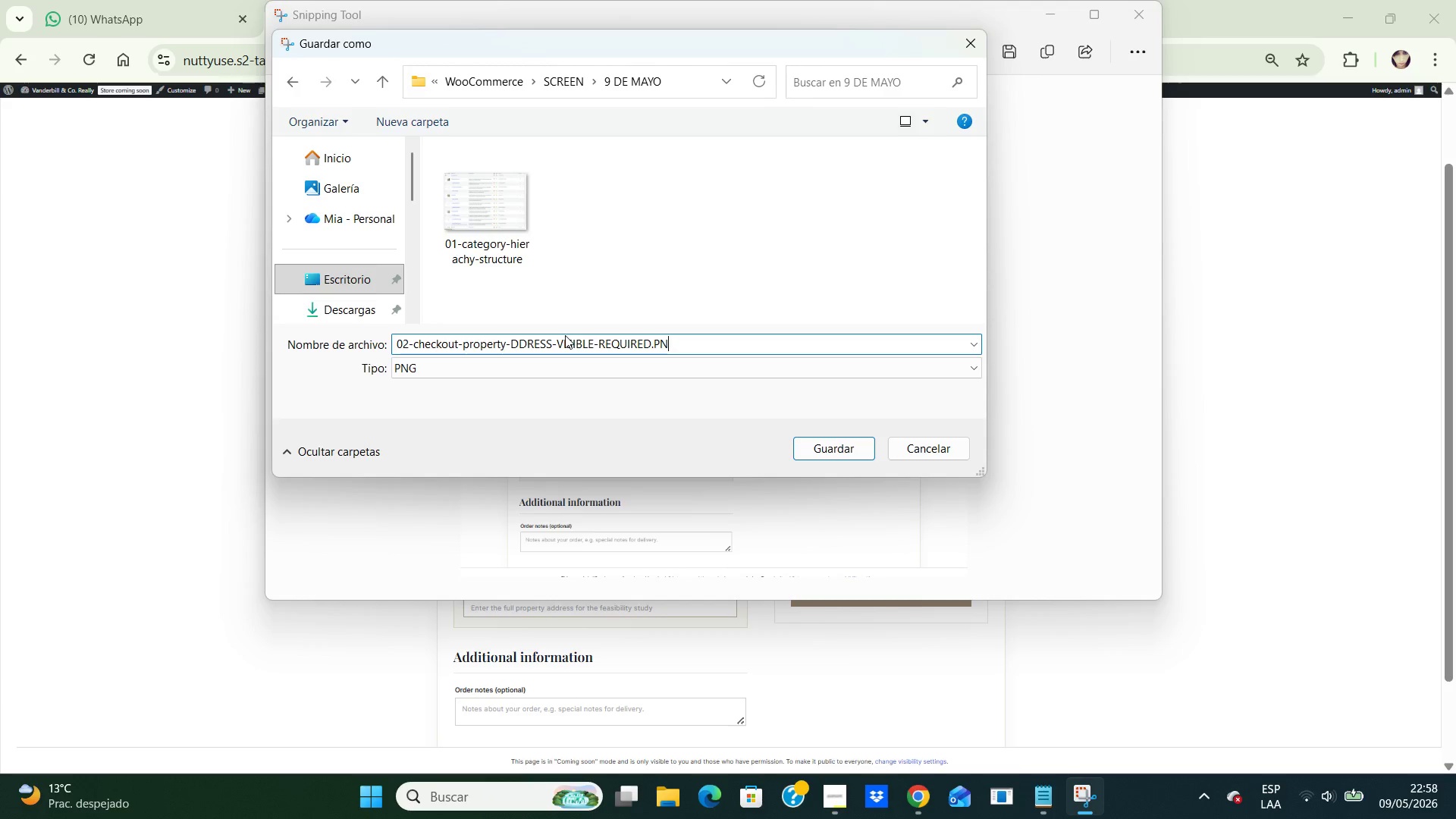 
hold_key(key=Backspace, duration=1.16)
 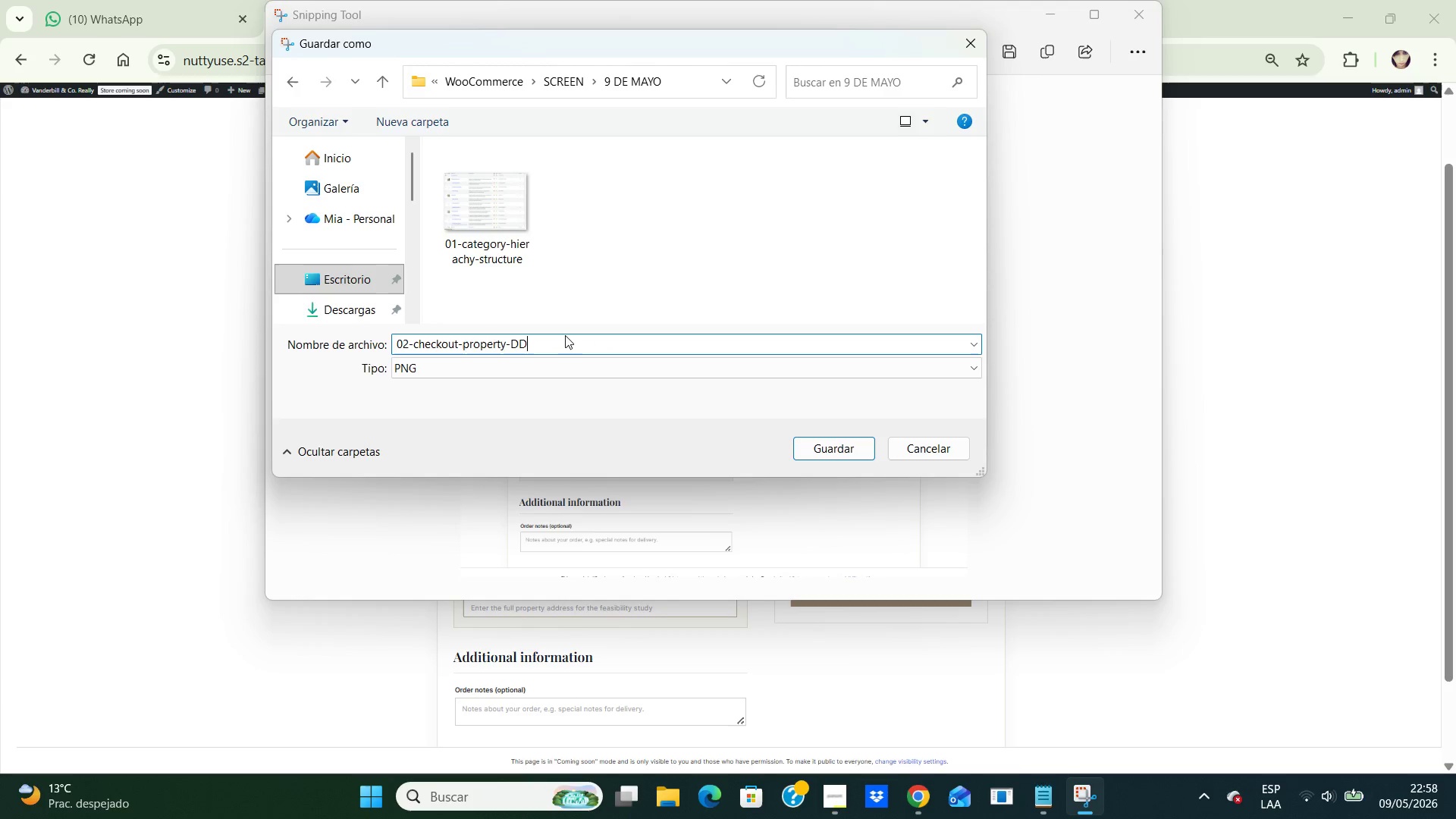 
key(Backspace)
 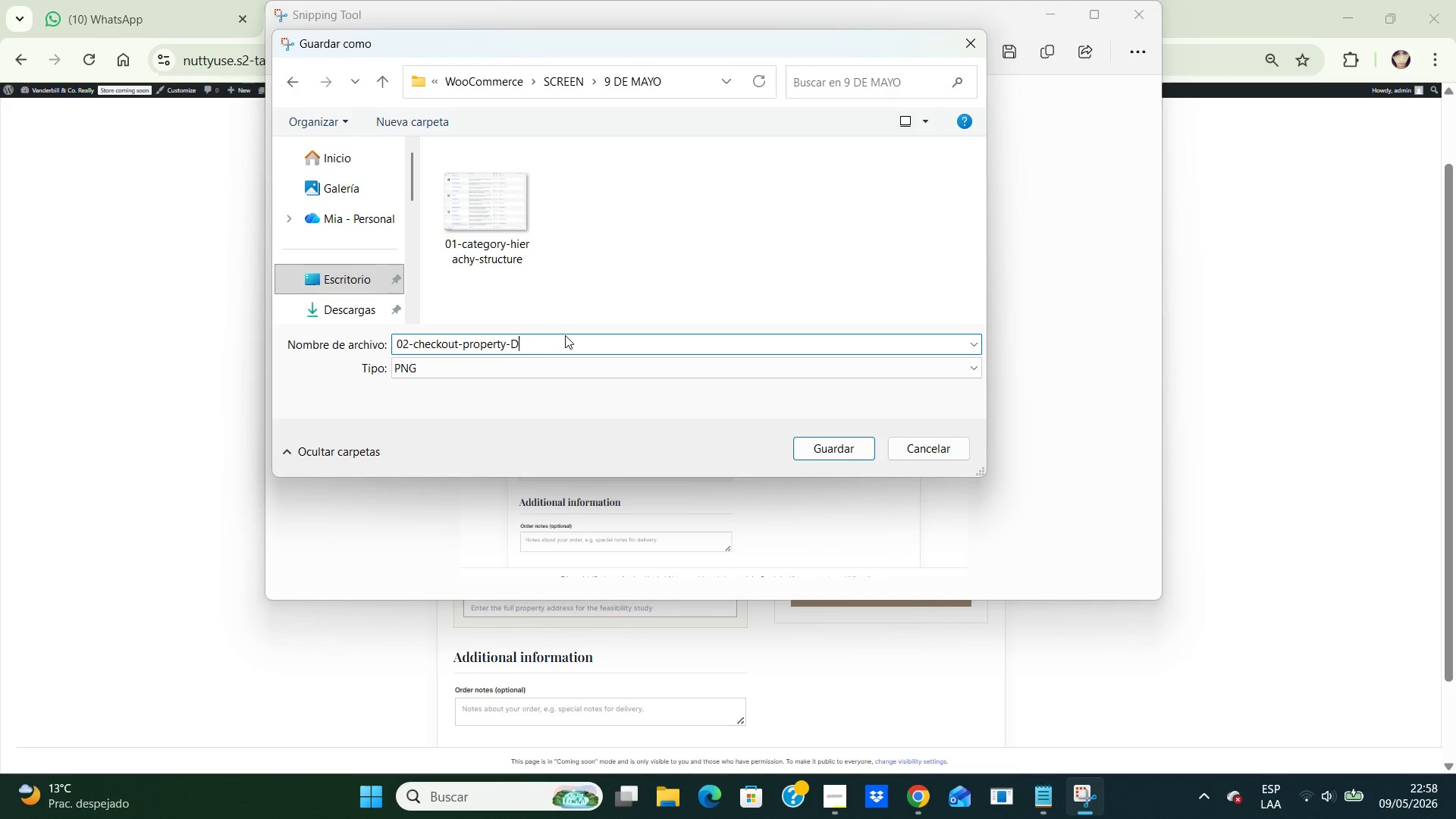 
key(Backspace)
 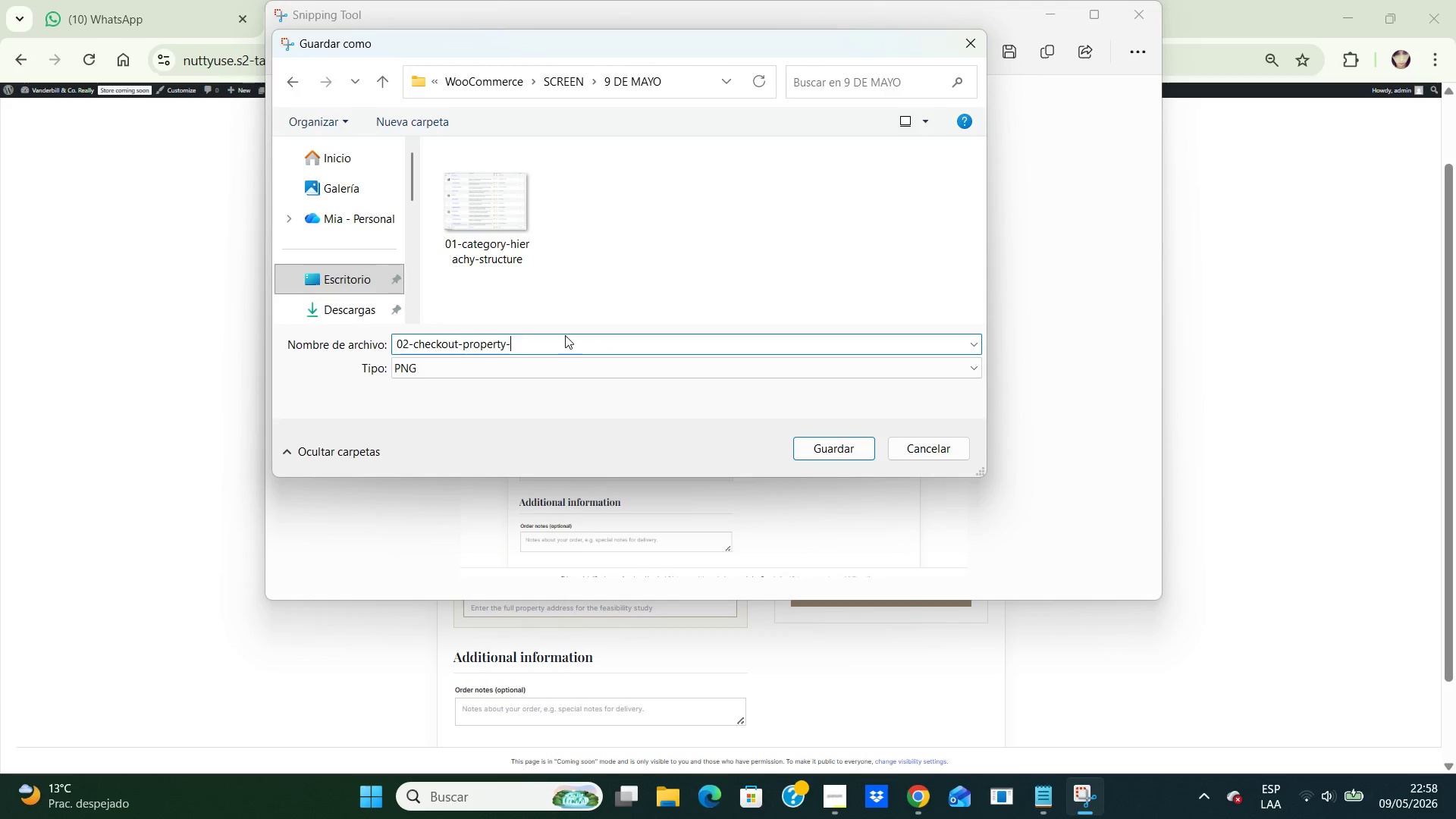 
key(Backspace)
 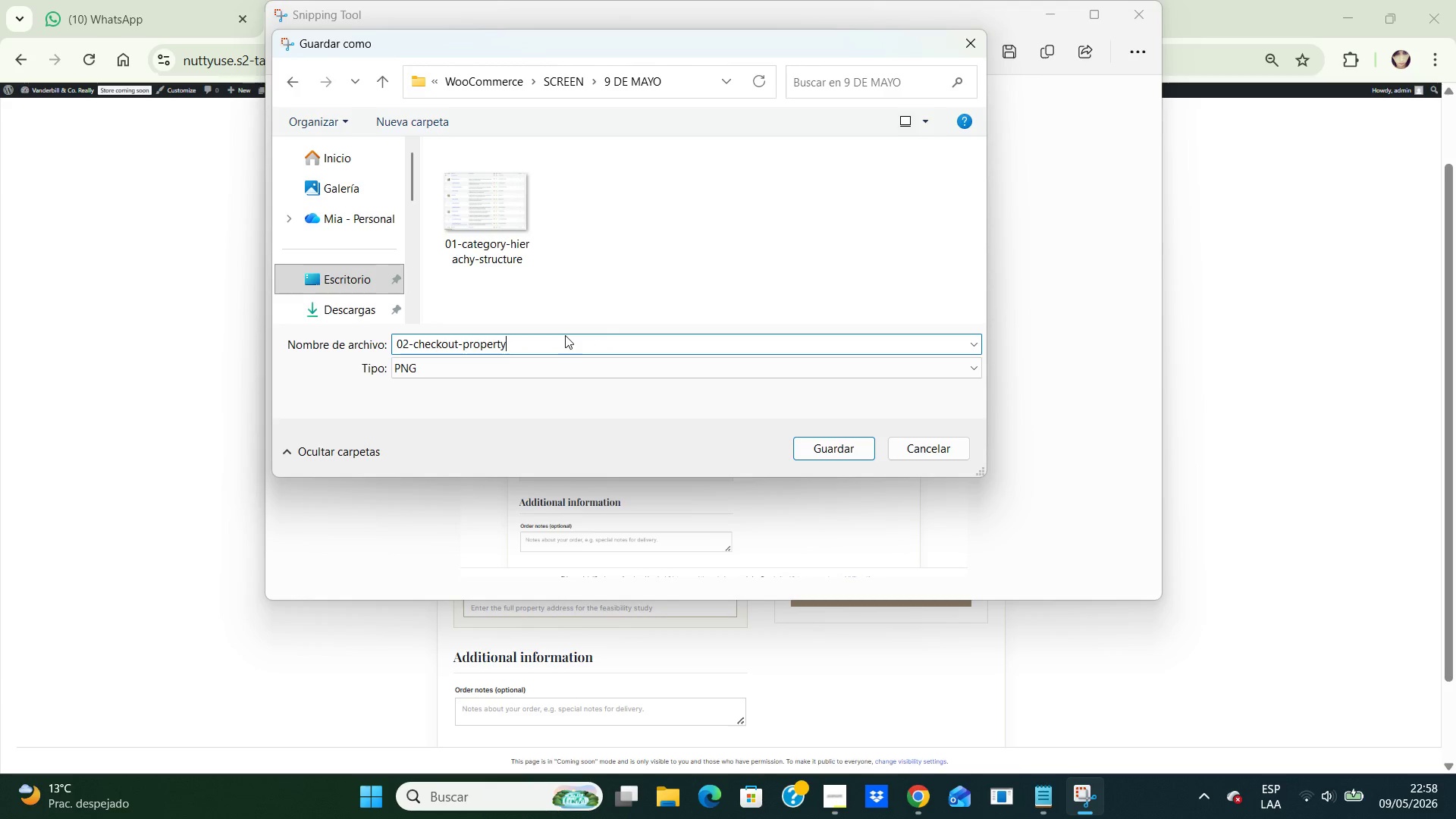 
key(Backspace)
 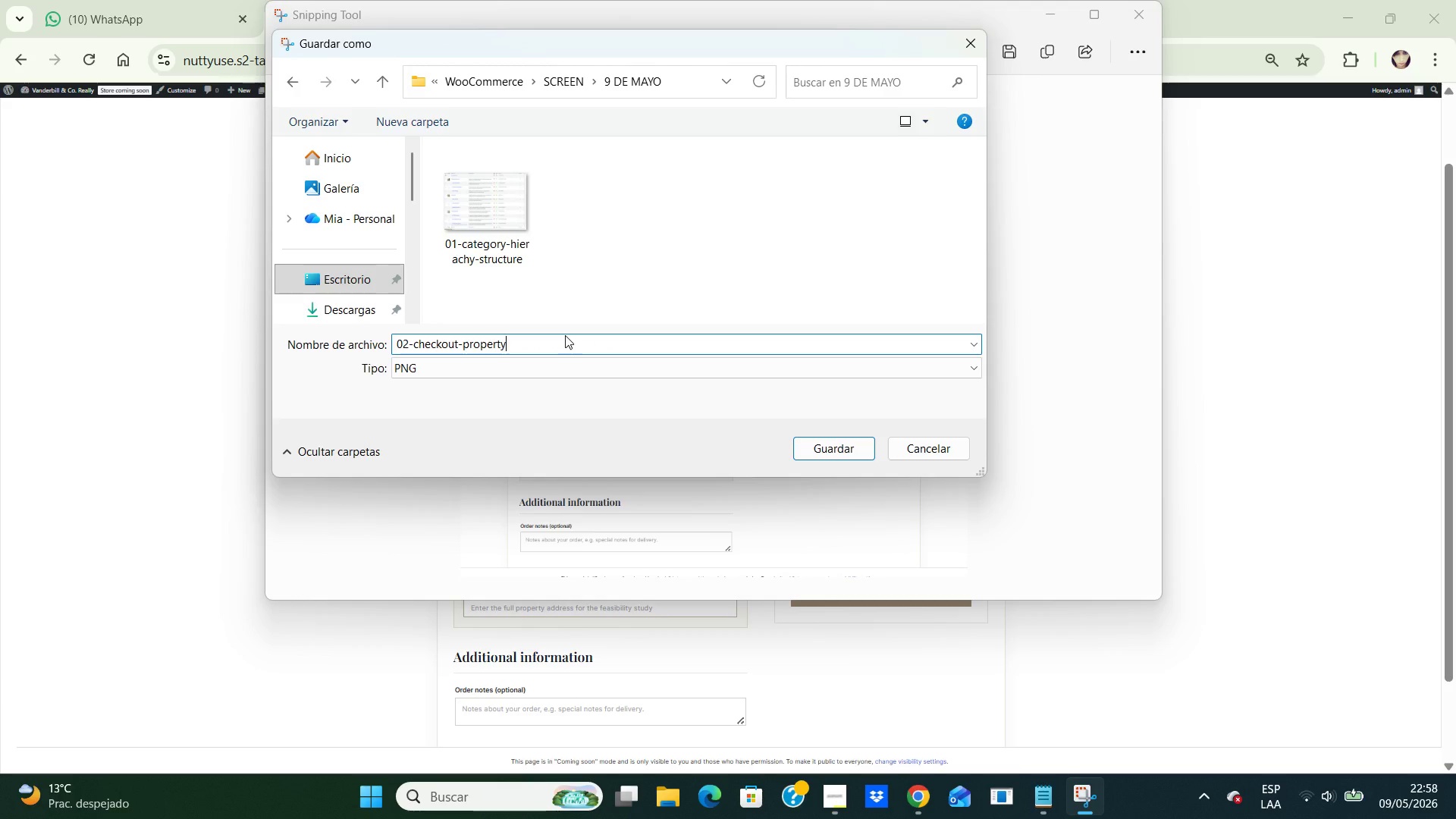 
key(Backspace)
 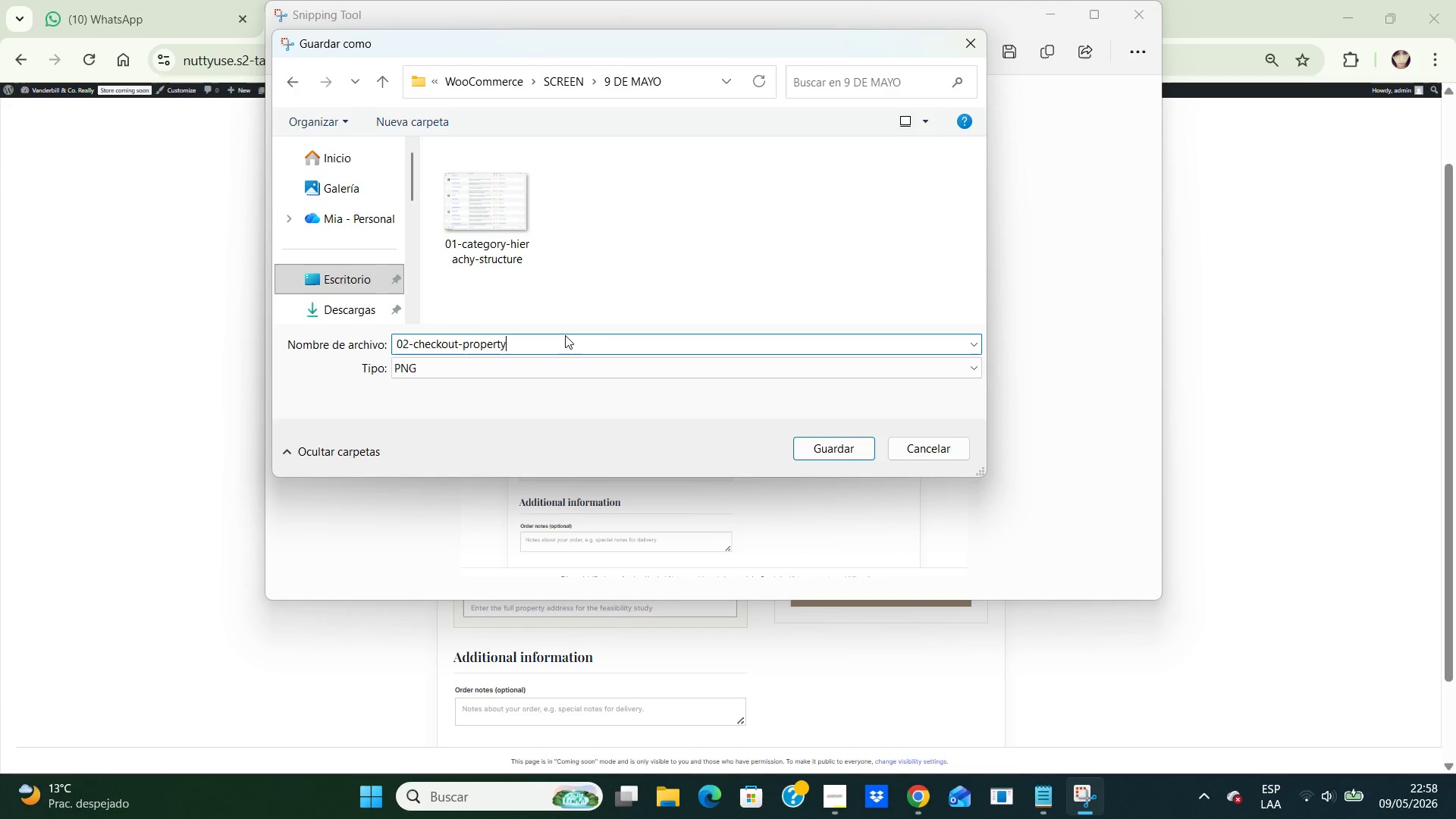 
key(Backspace)
 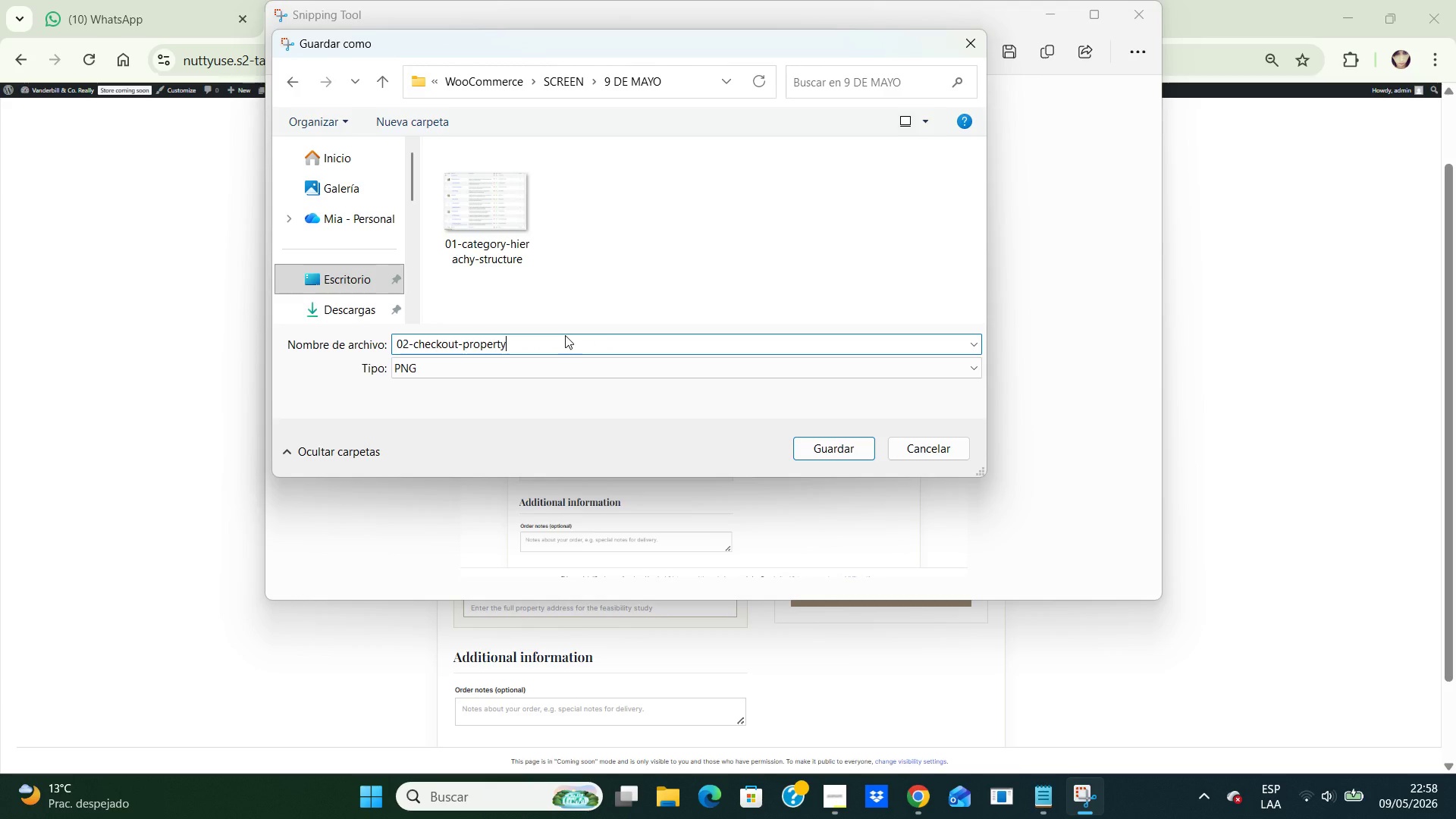 
key(CapsLock)
 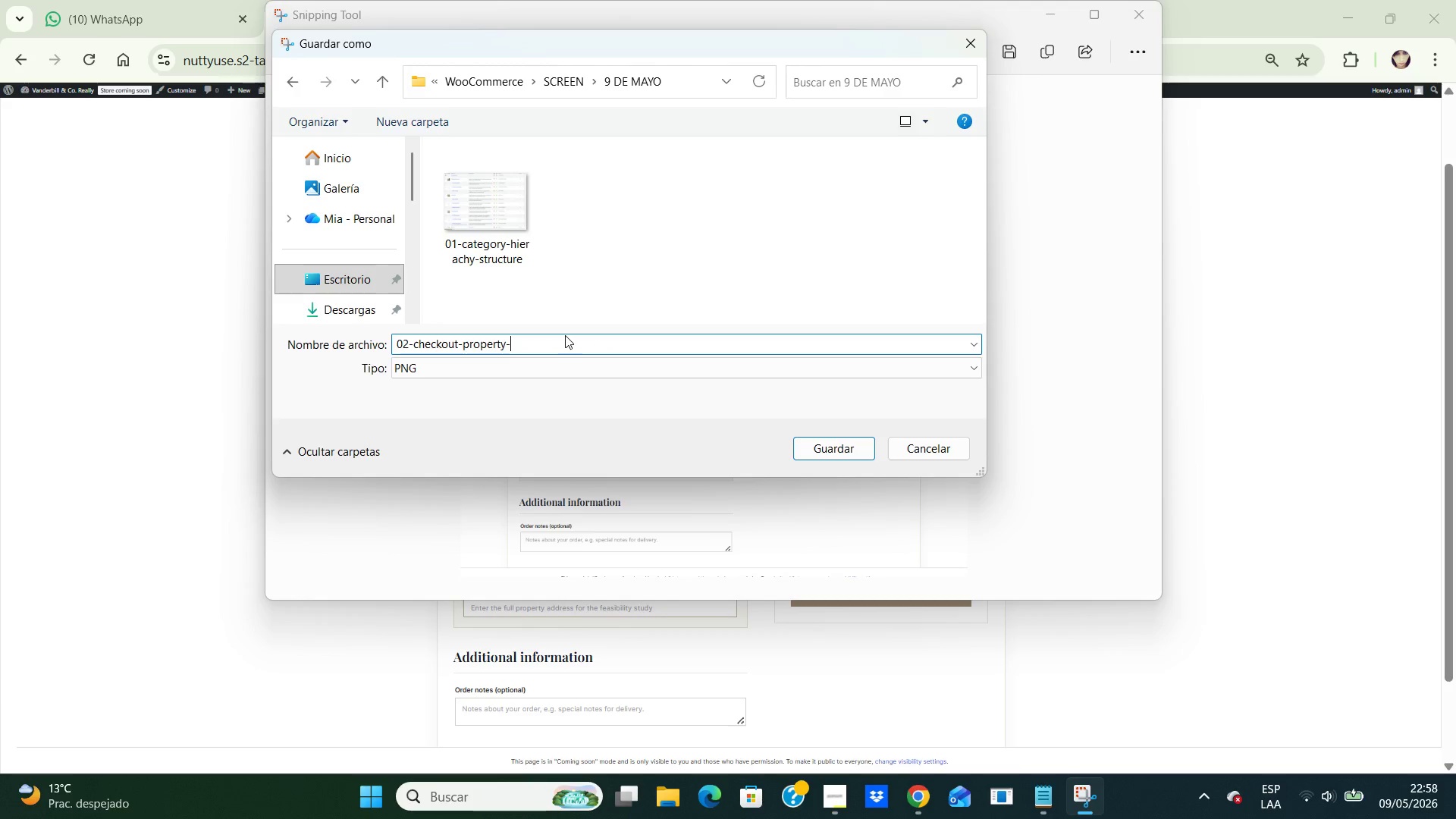 
key(NumpadSubtract)
 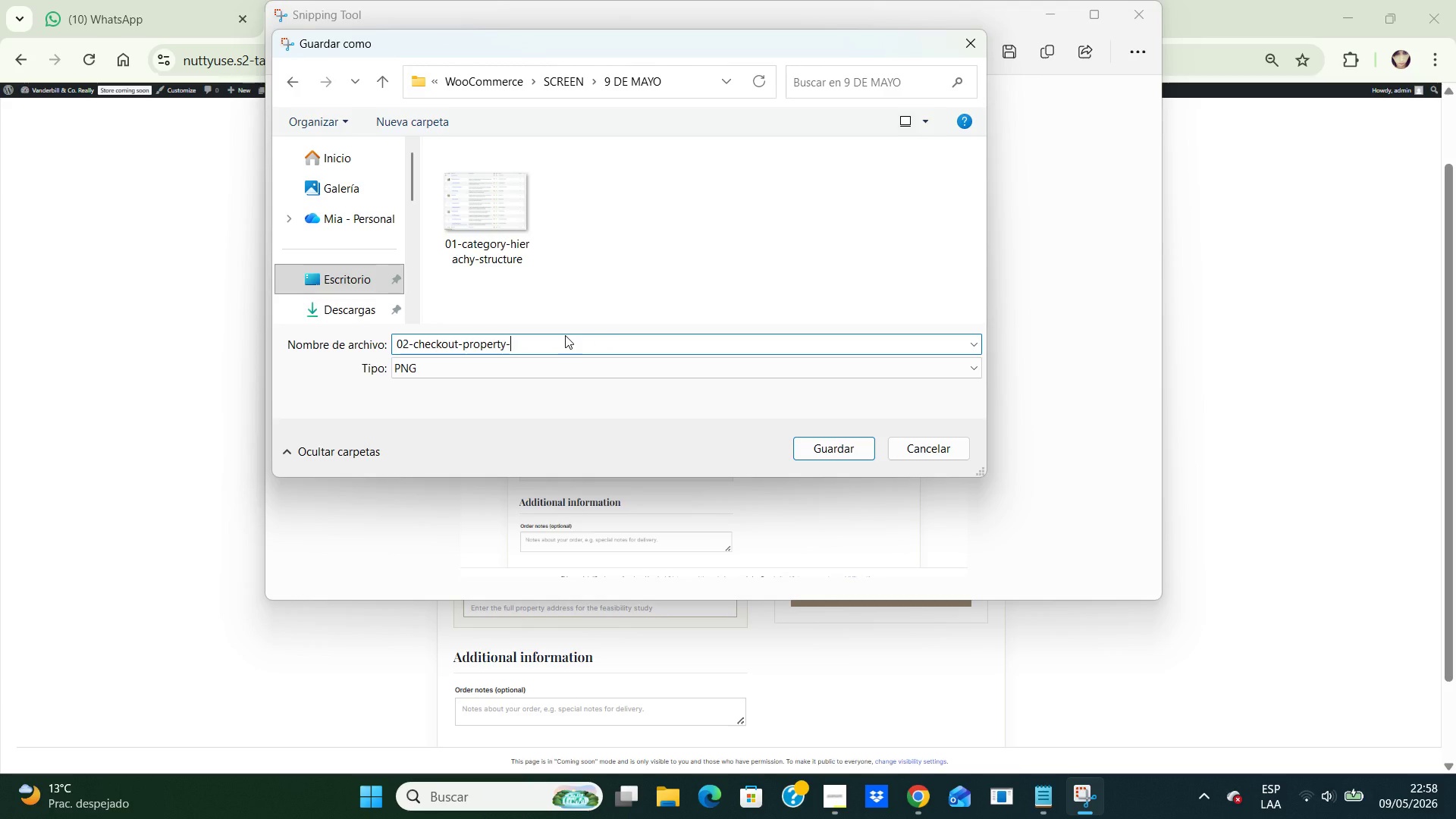 
wait(7.17)
 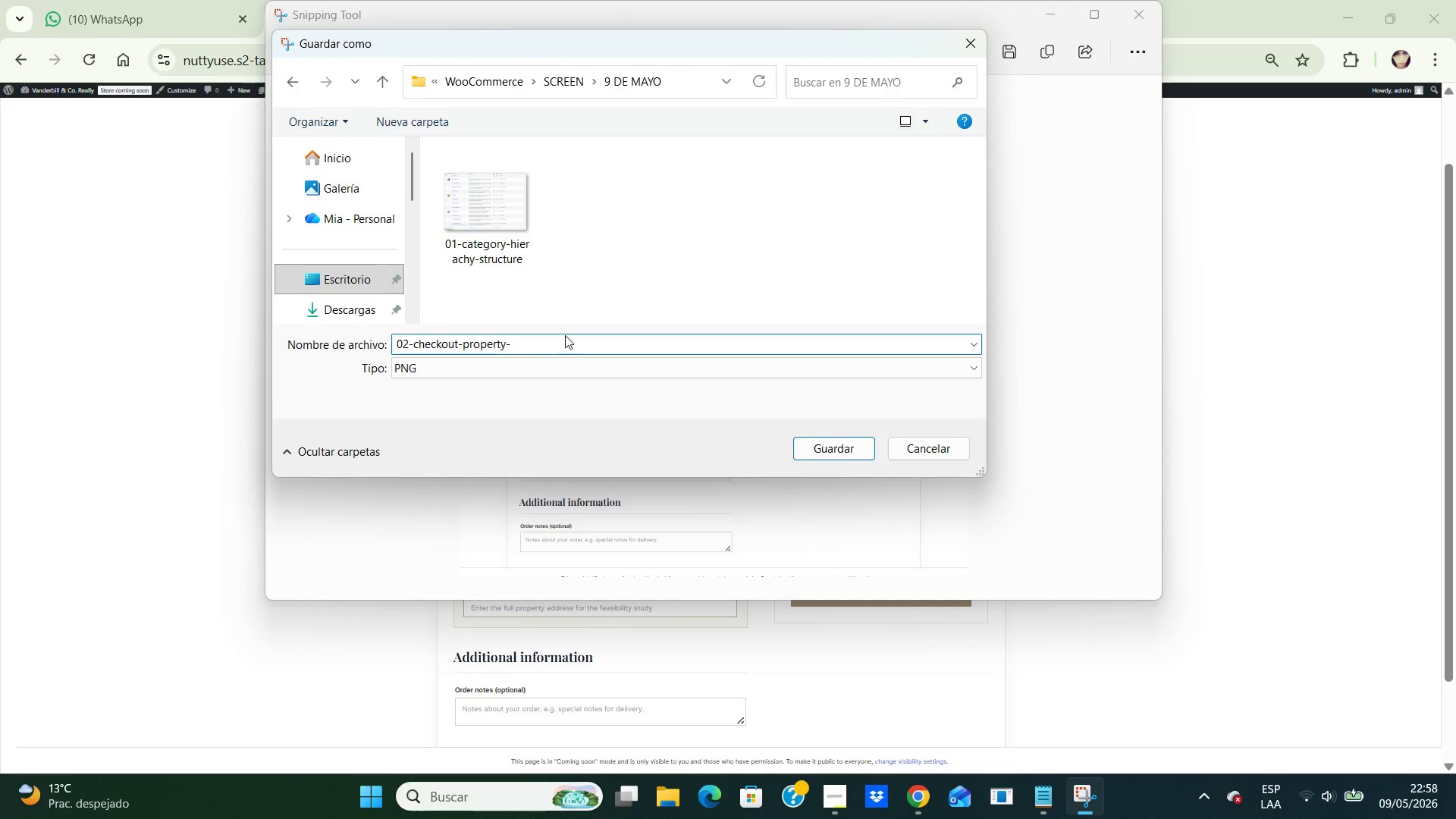 
type(ad)
 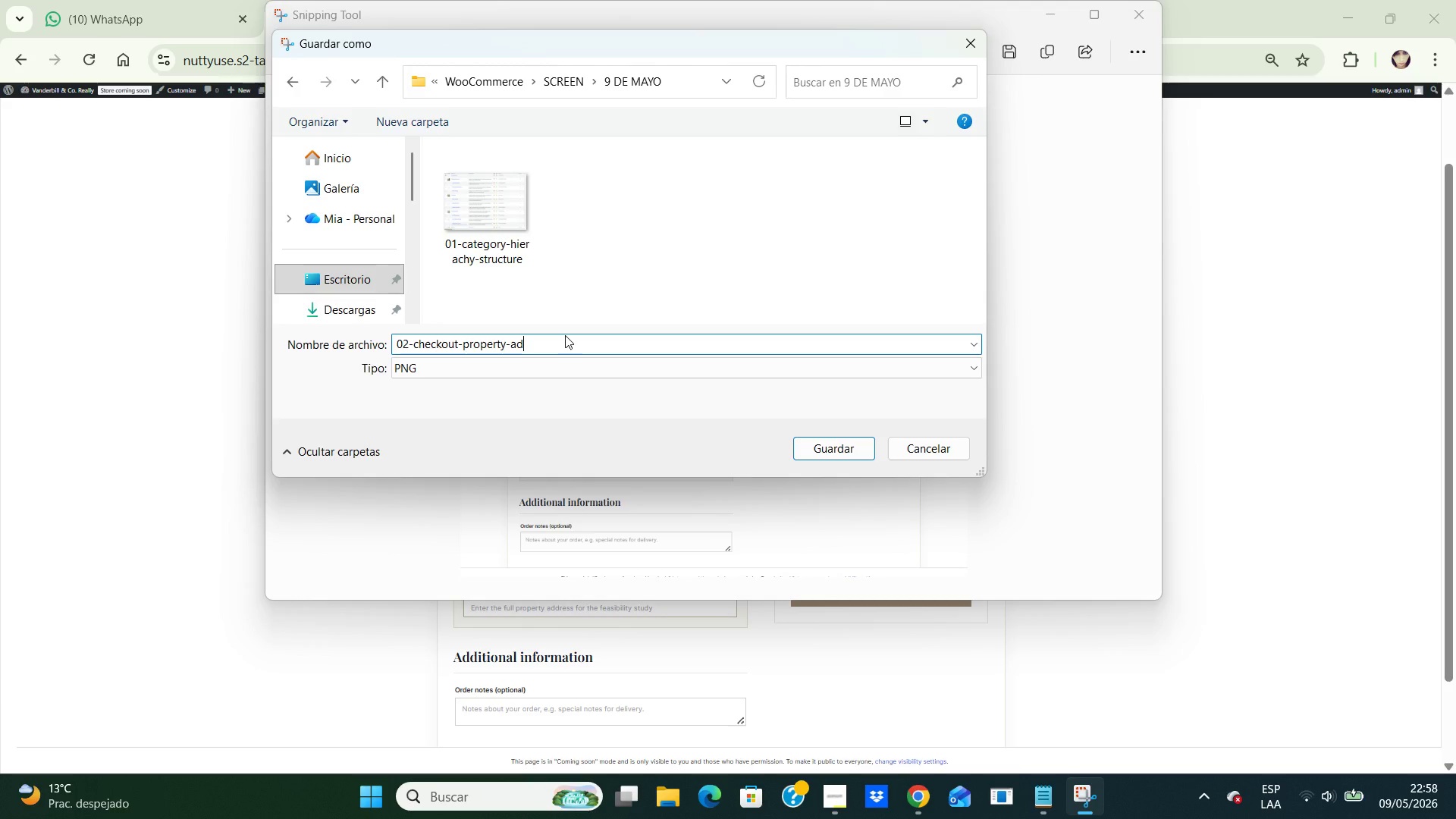 
type(dress-visible-required.png)
 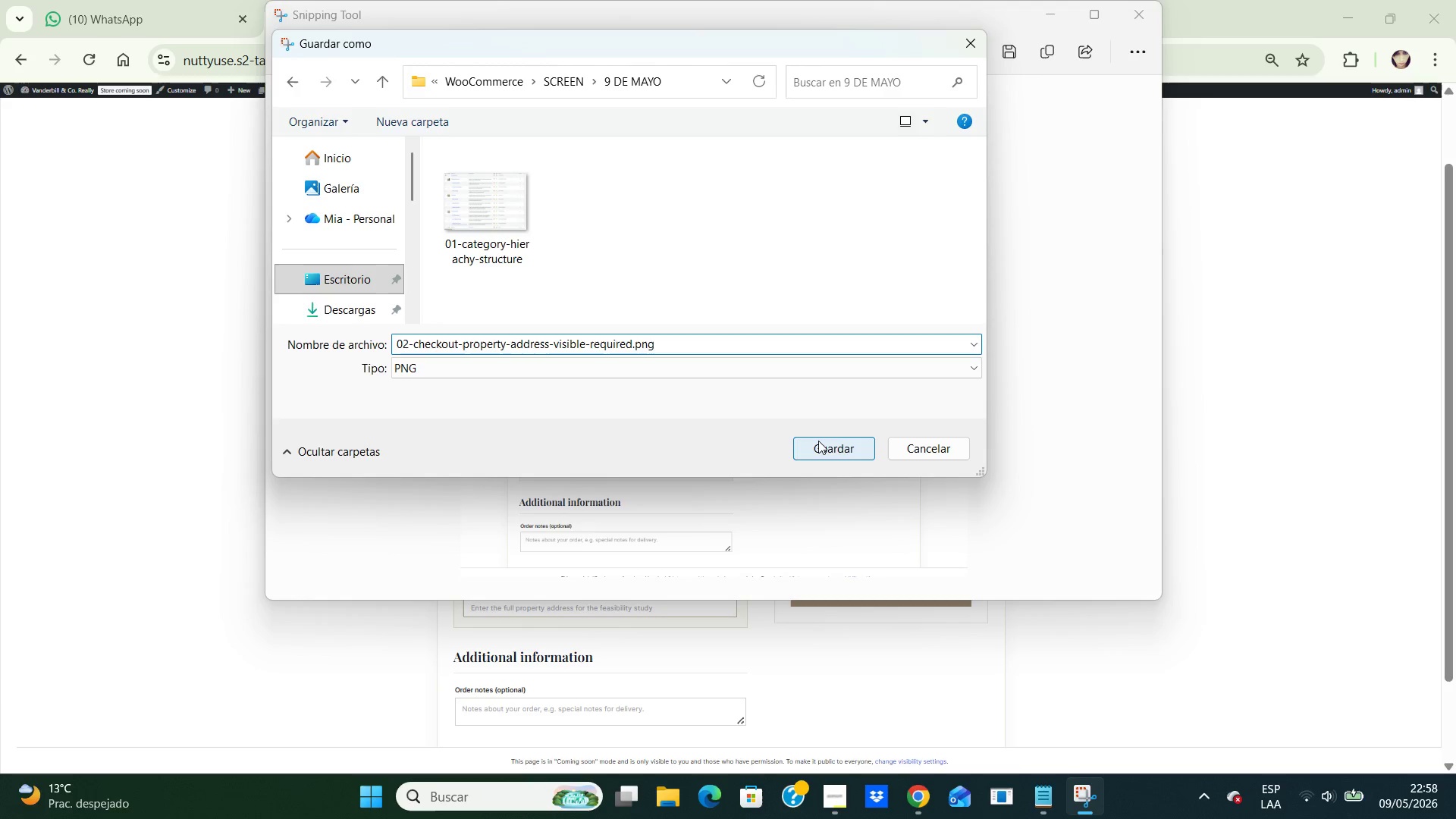 
left_click([818, 441])
 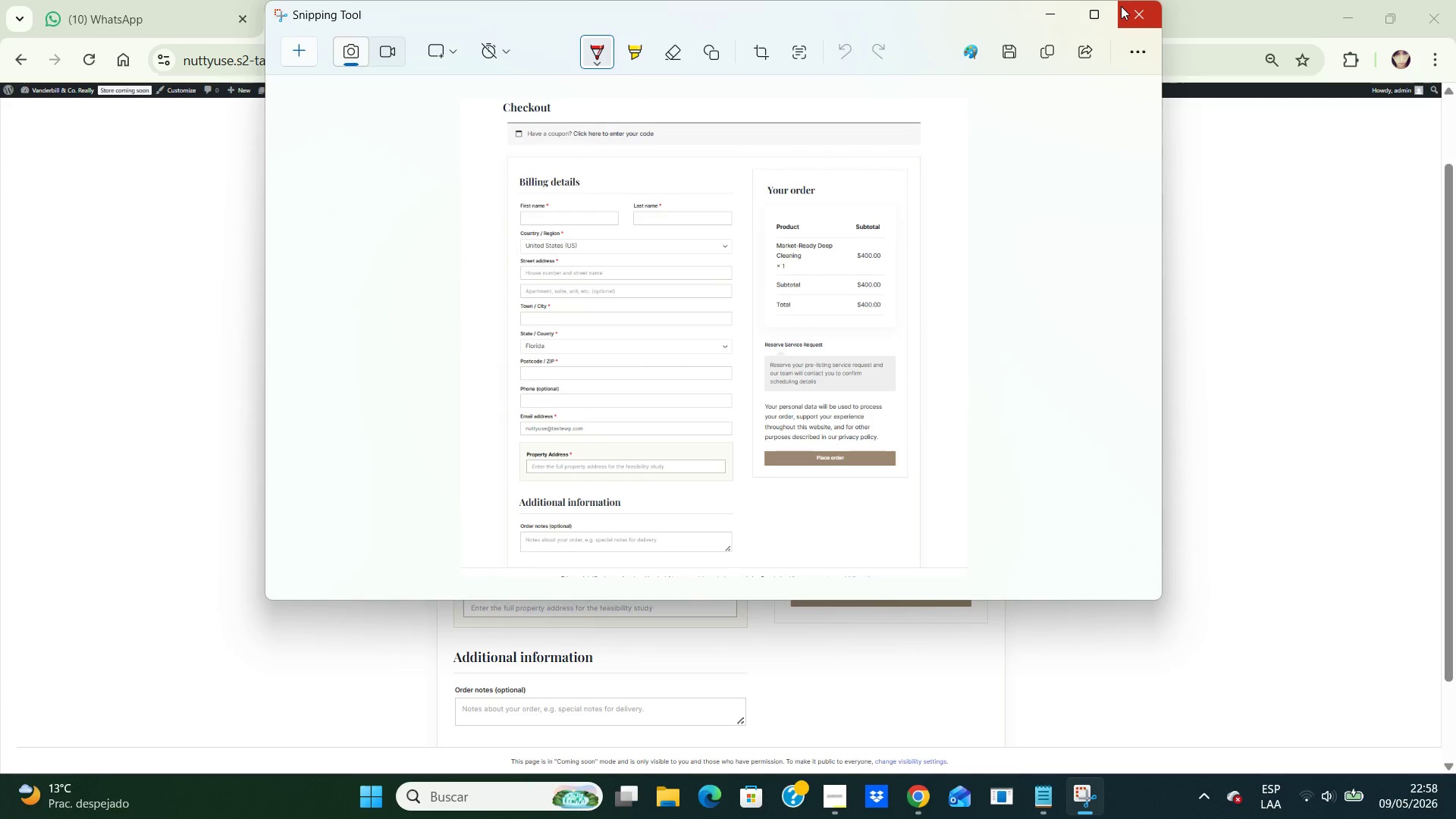 
left_click([1121, 6])
 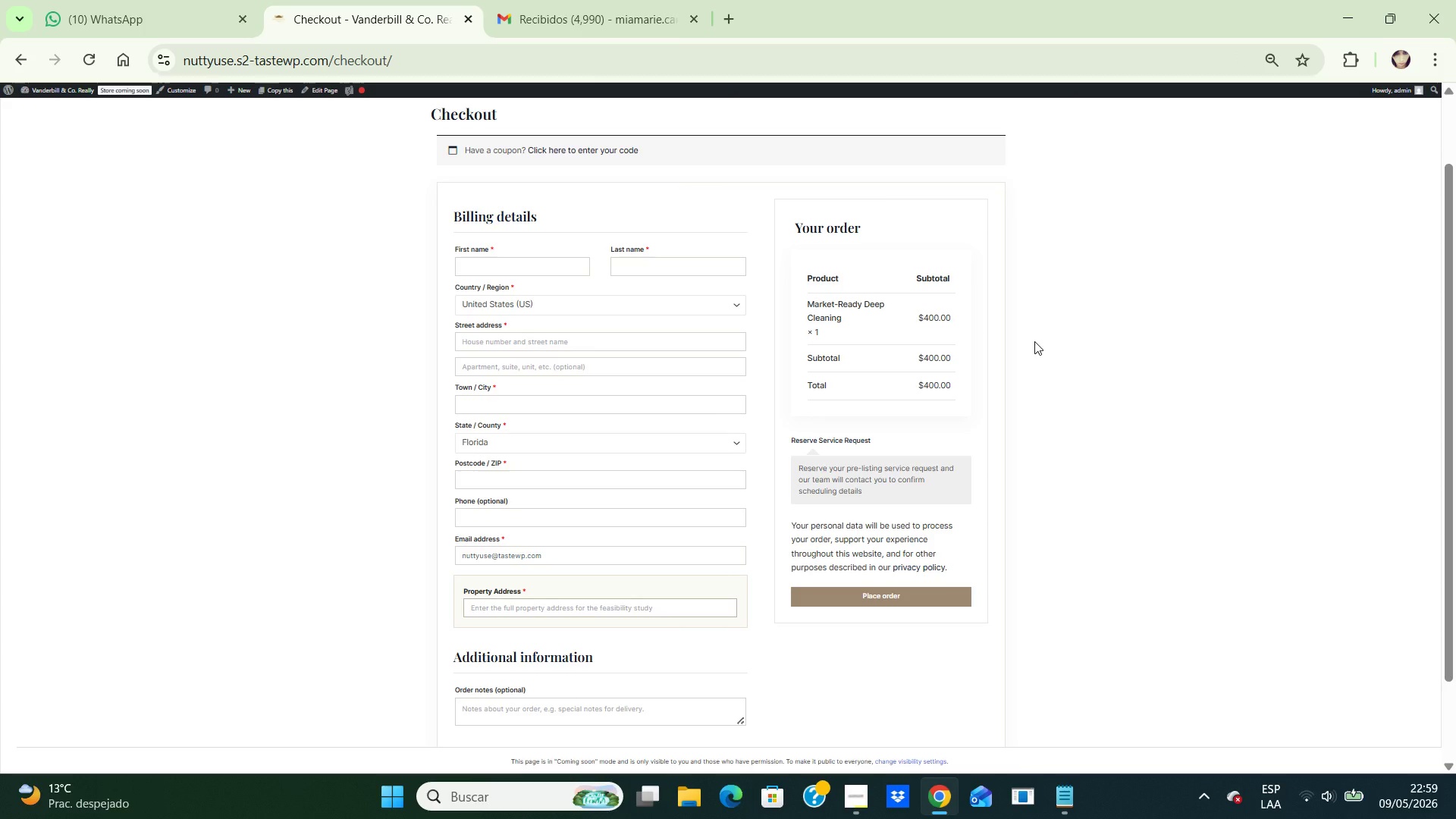 
wait(16.98)
 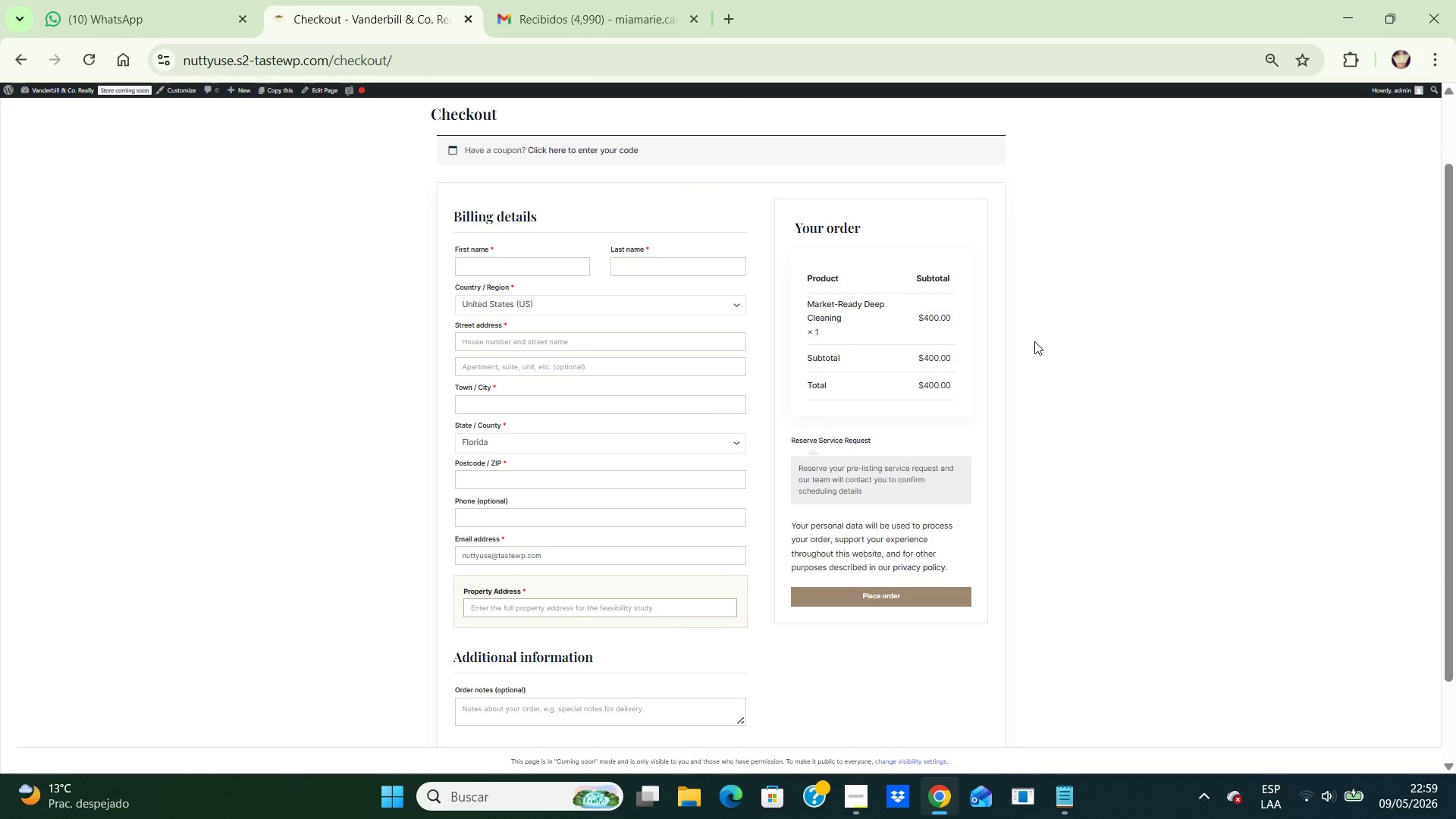 
left_click([542, 262])
 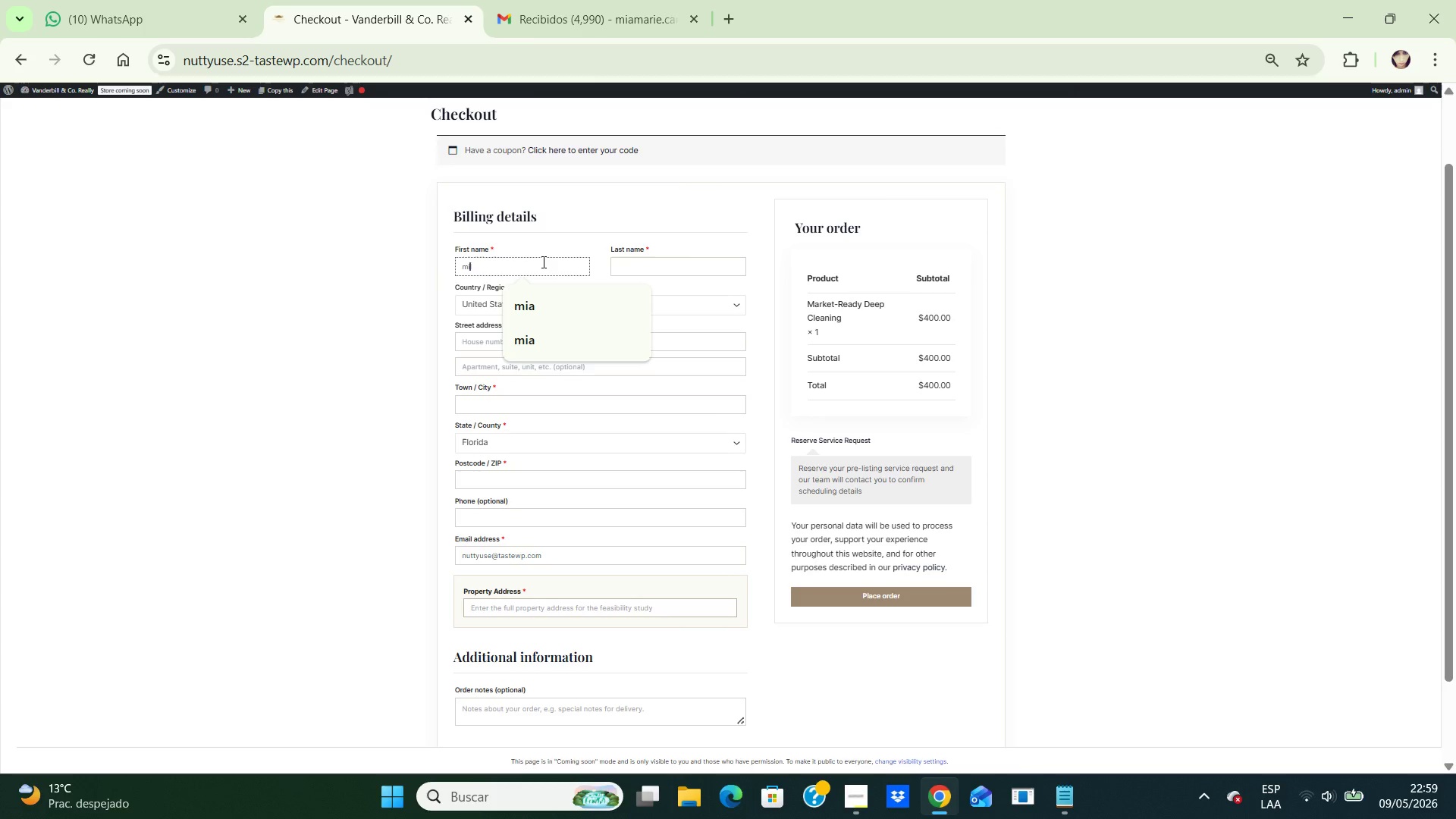 
type(mia)
 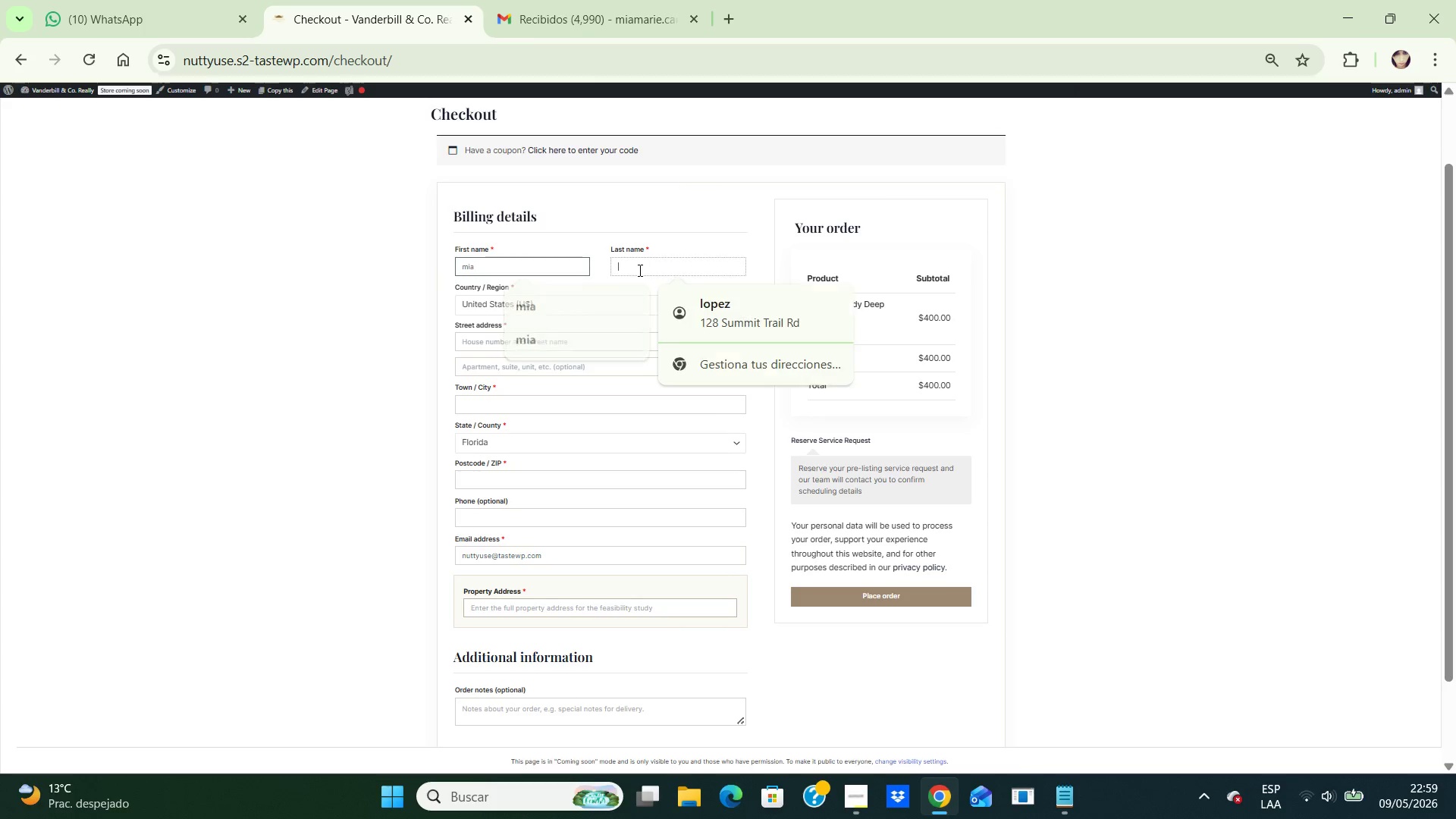 
left_click([639, 270])
 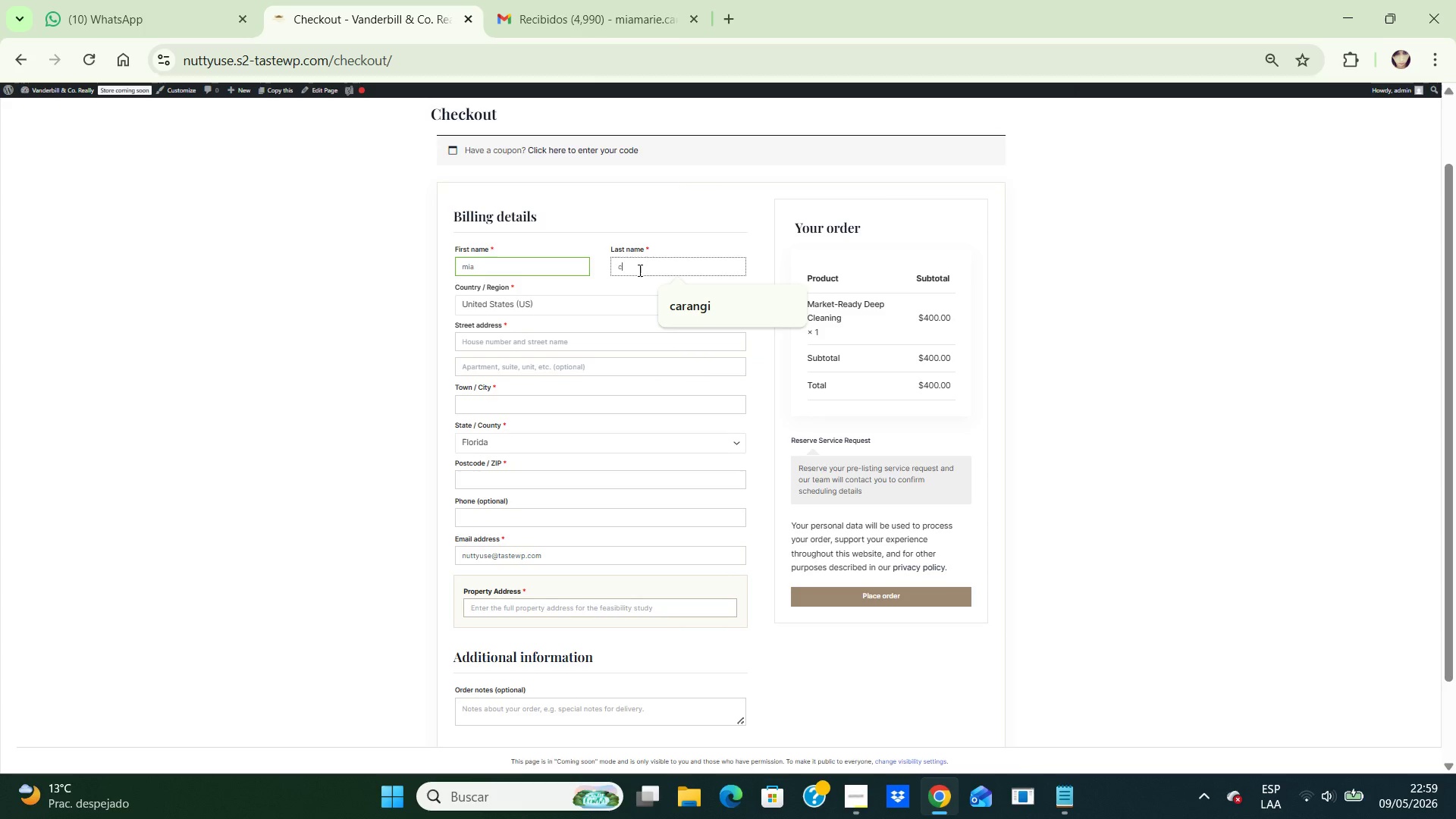 
type(carangi)
 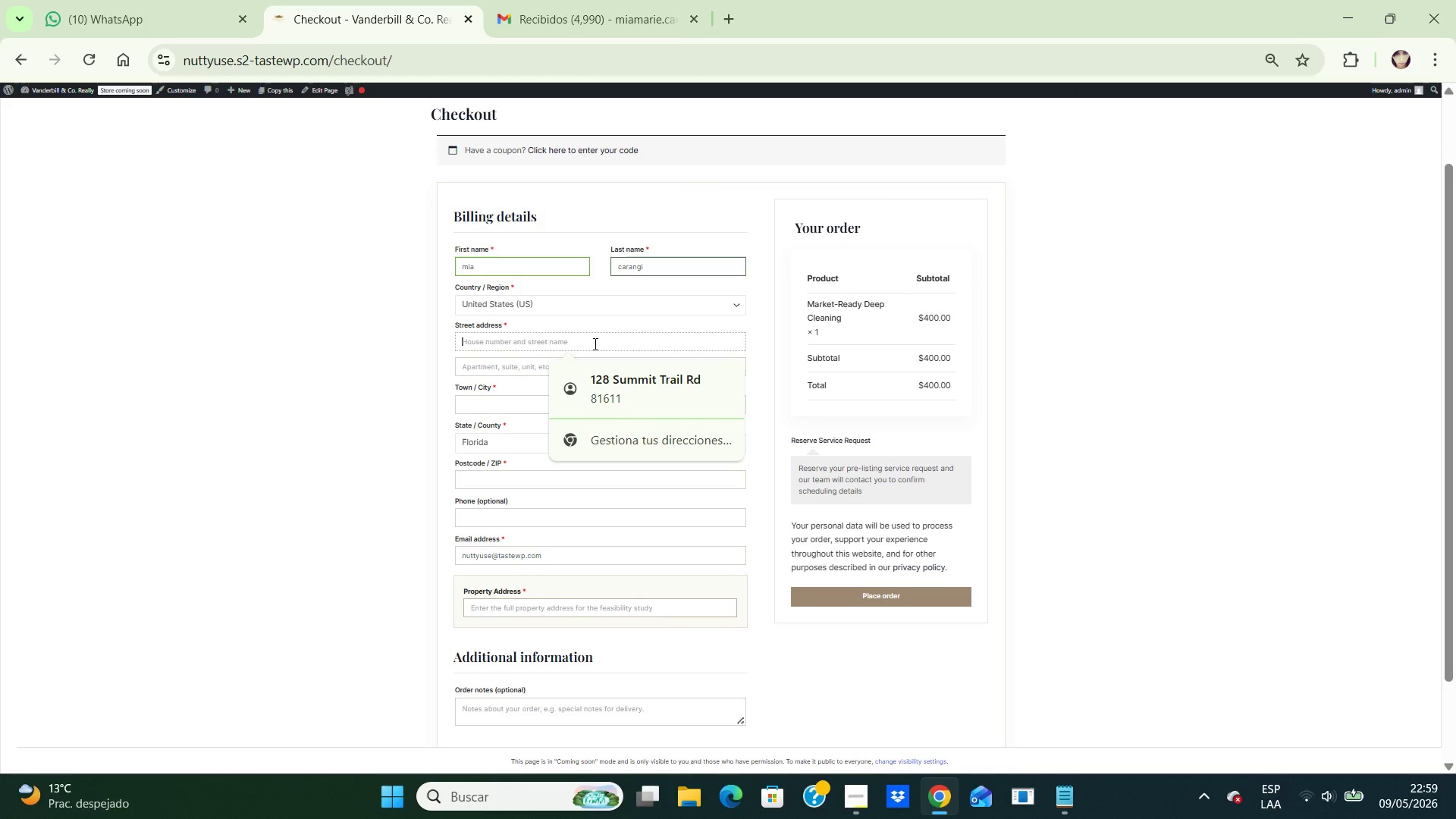 
left_click([594, 344])
 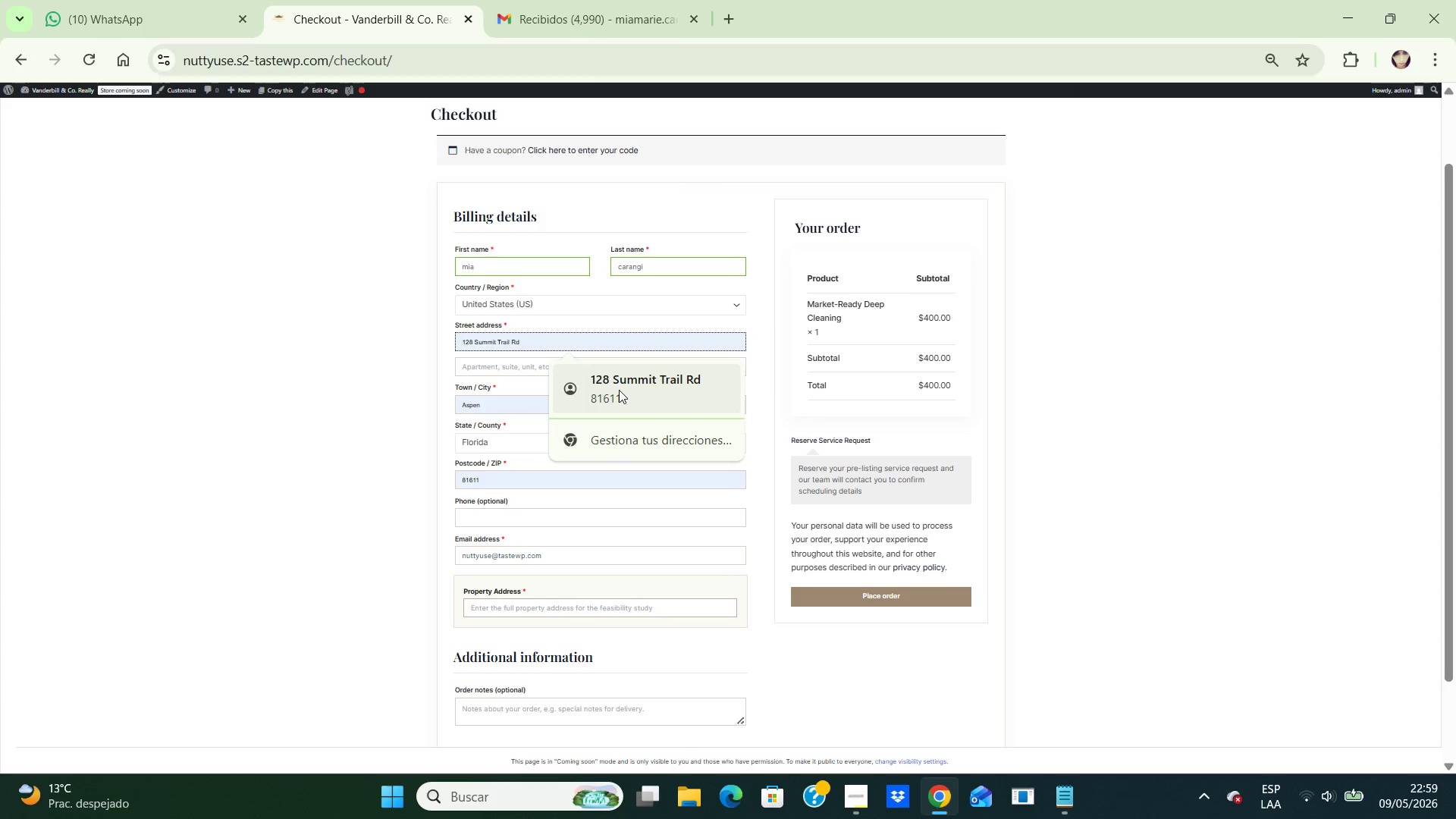 
left_click([619, 390])
 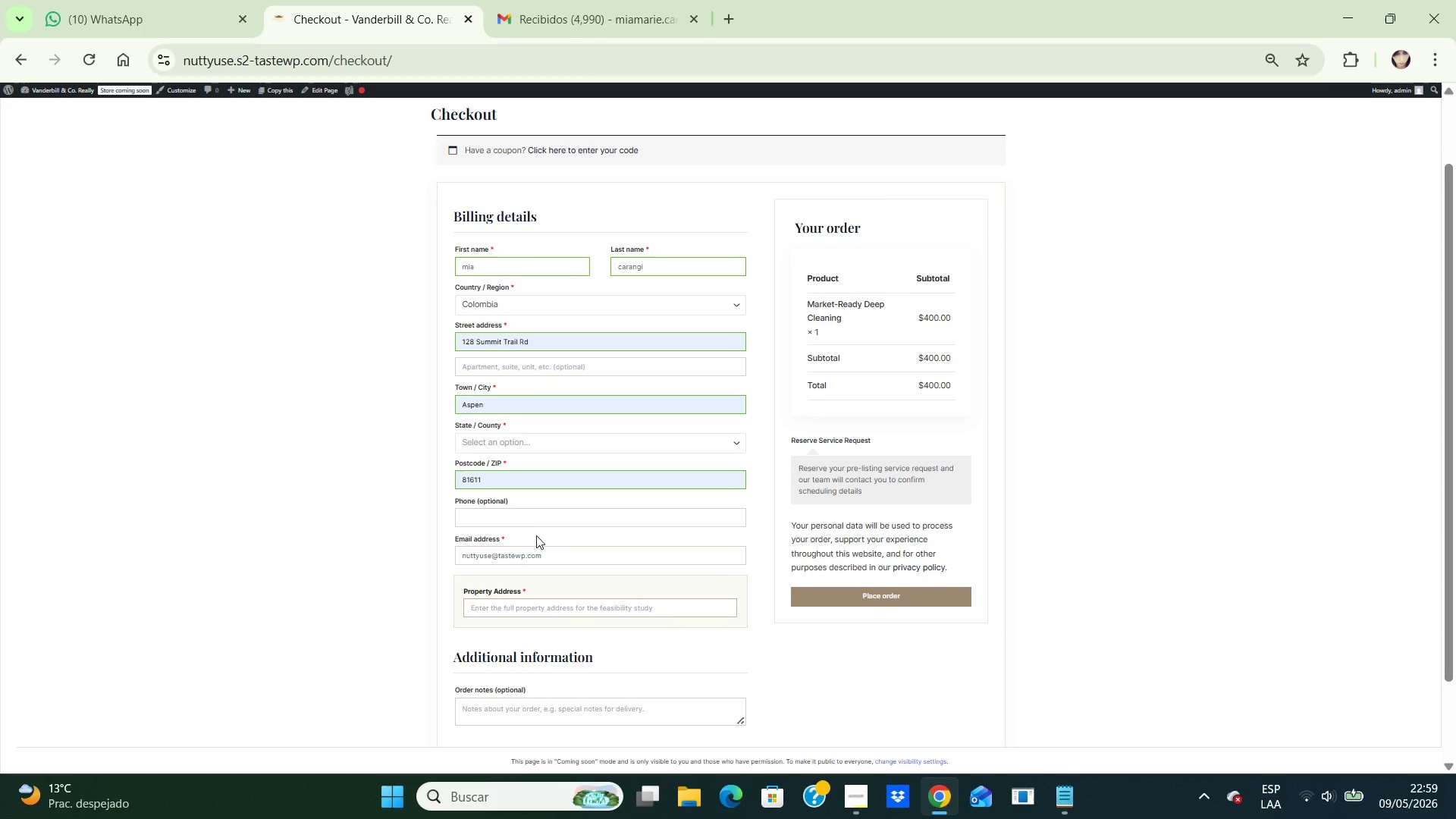 
wait(5.59)
 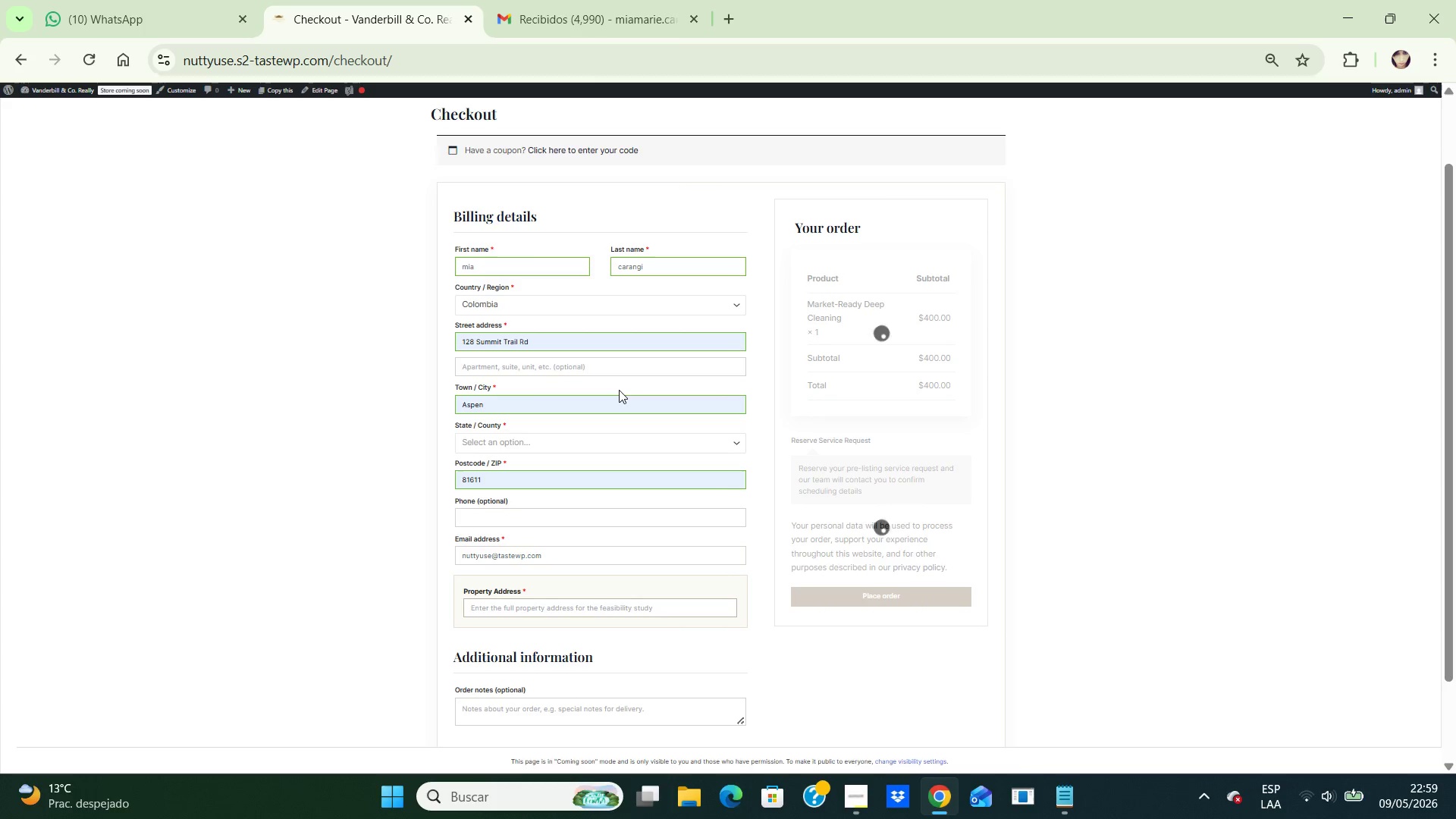 
left_click([519, 548])
 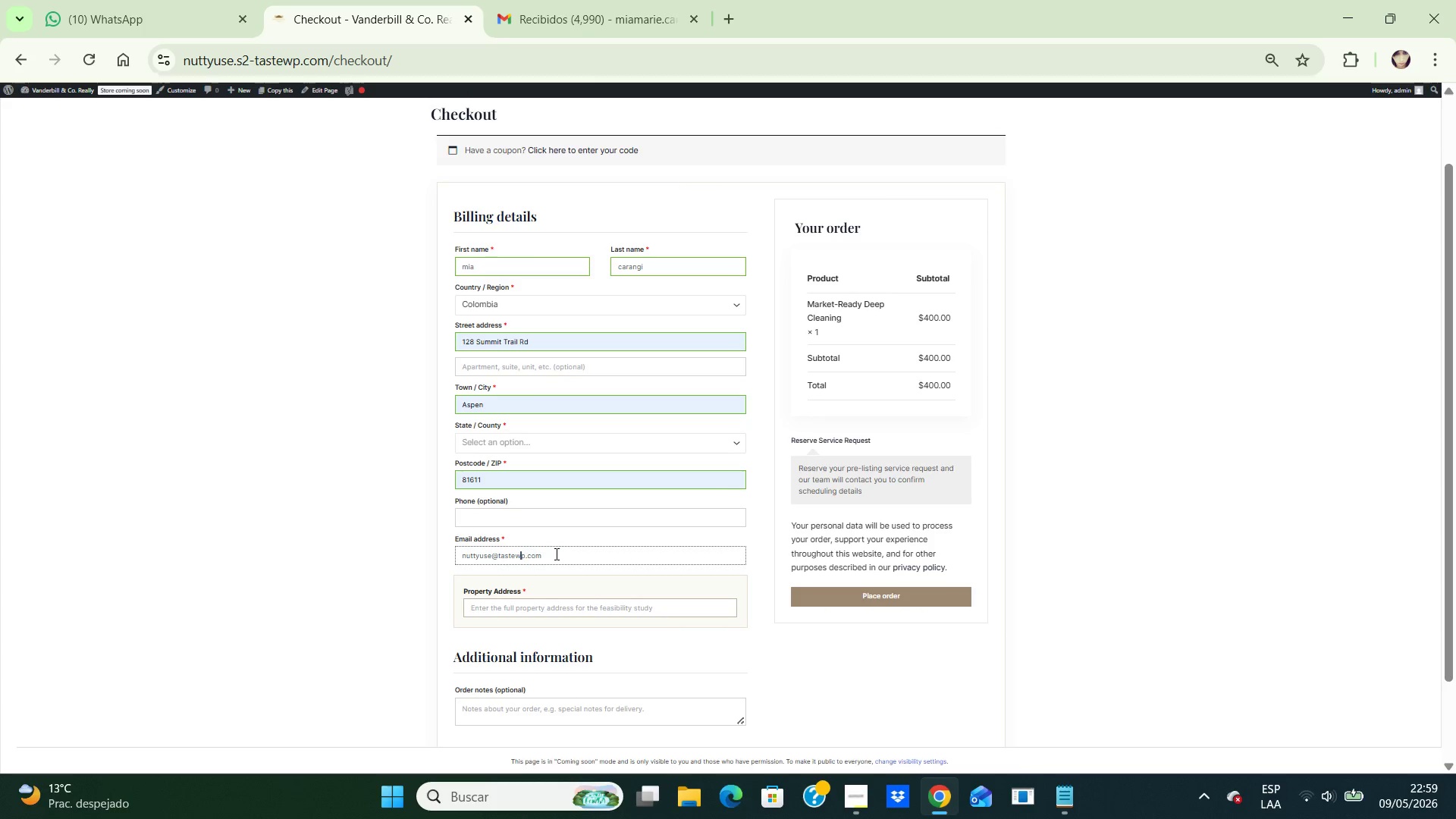 
left_click([555, 554])
 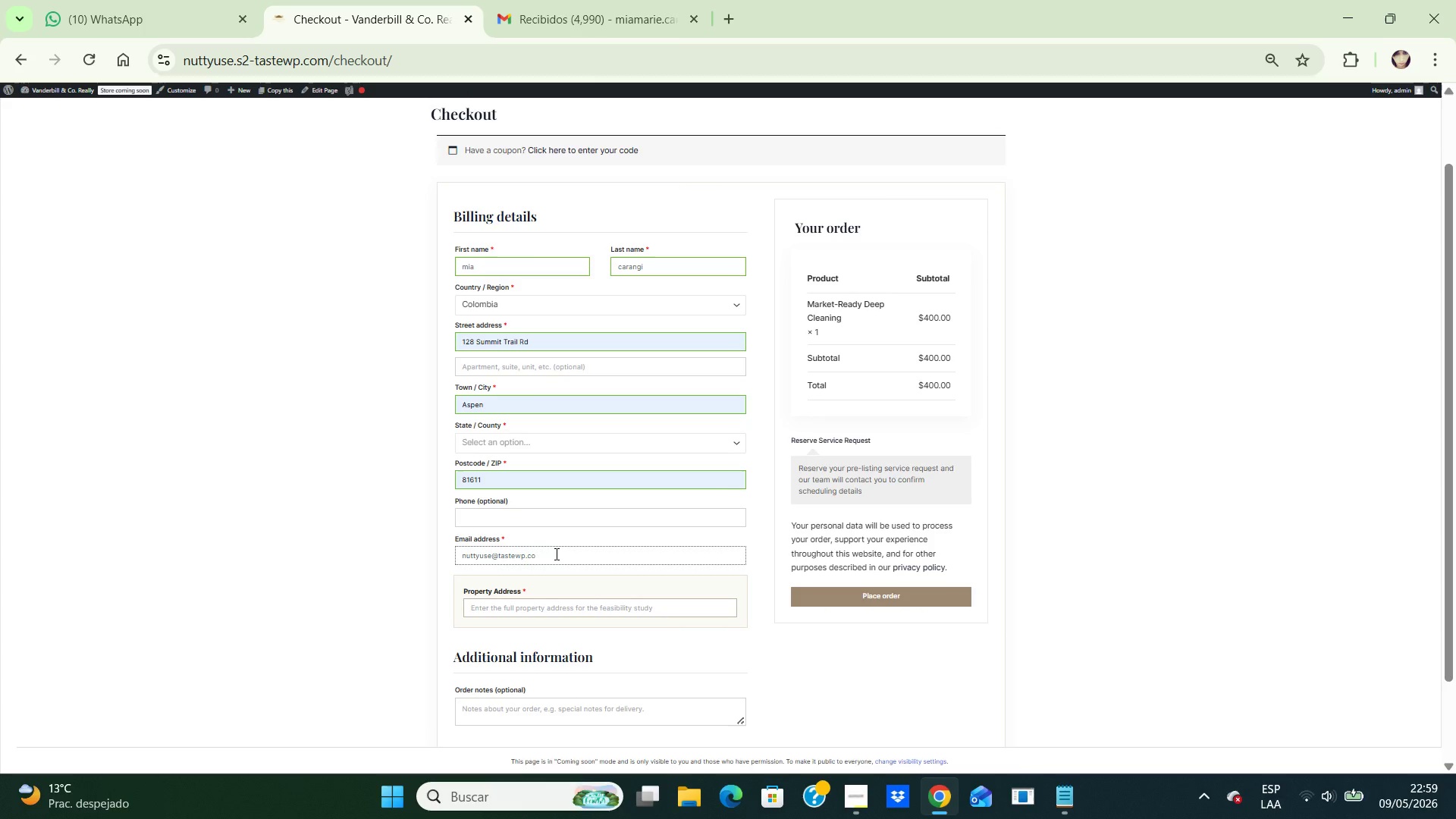 
hold_key(key=Backspace, duration=1.44)
 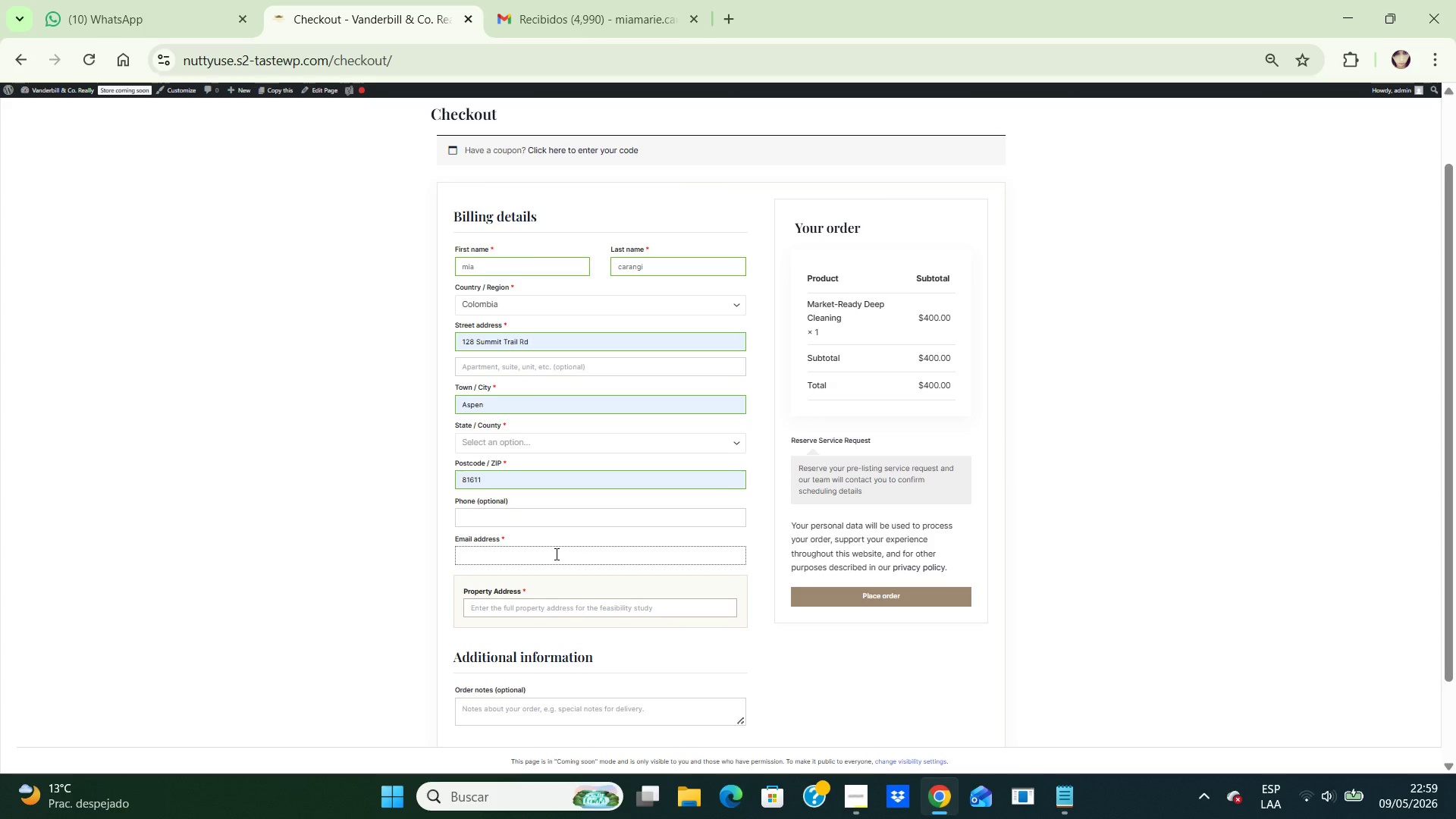 
left_click_drag(start_coordinate=[702, 431], to_coordinate=[685, 447])
 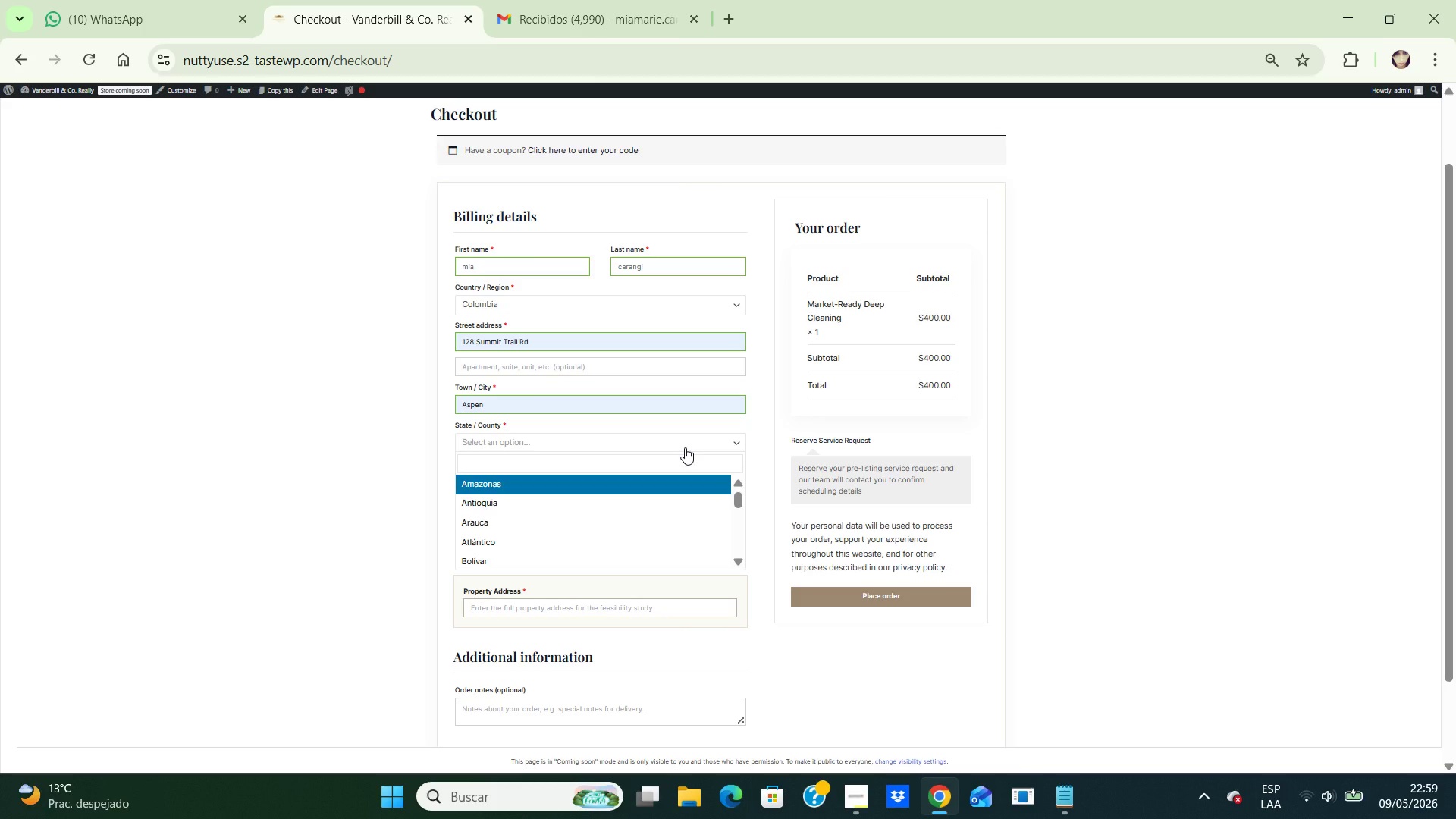 
left_click([685, 447])
 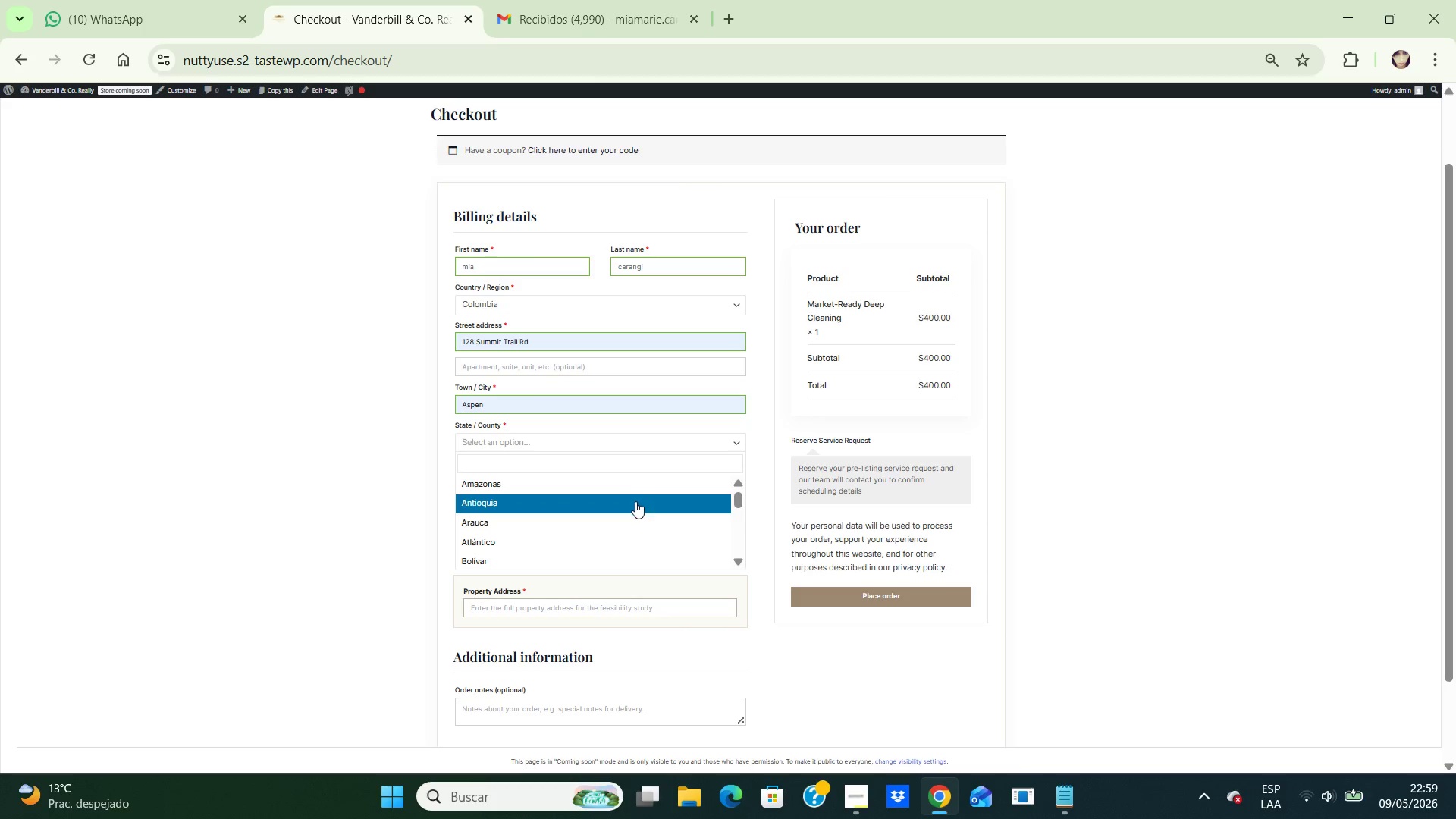 
left_click([634, 500])
 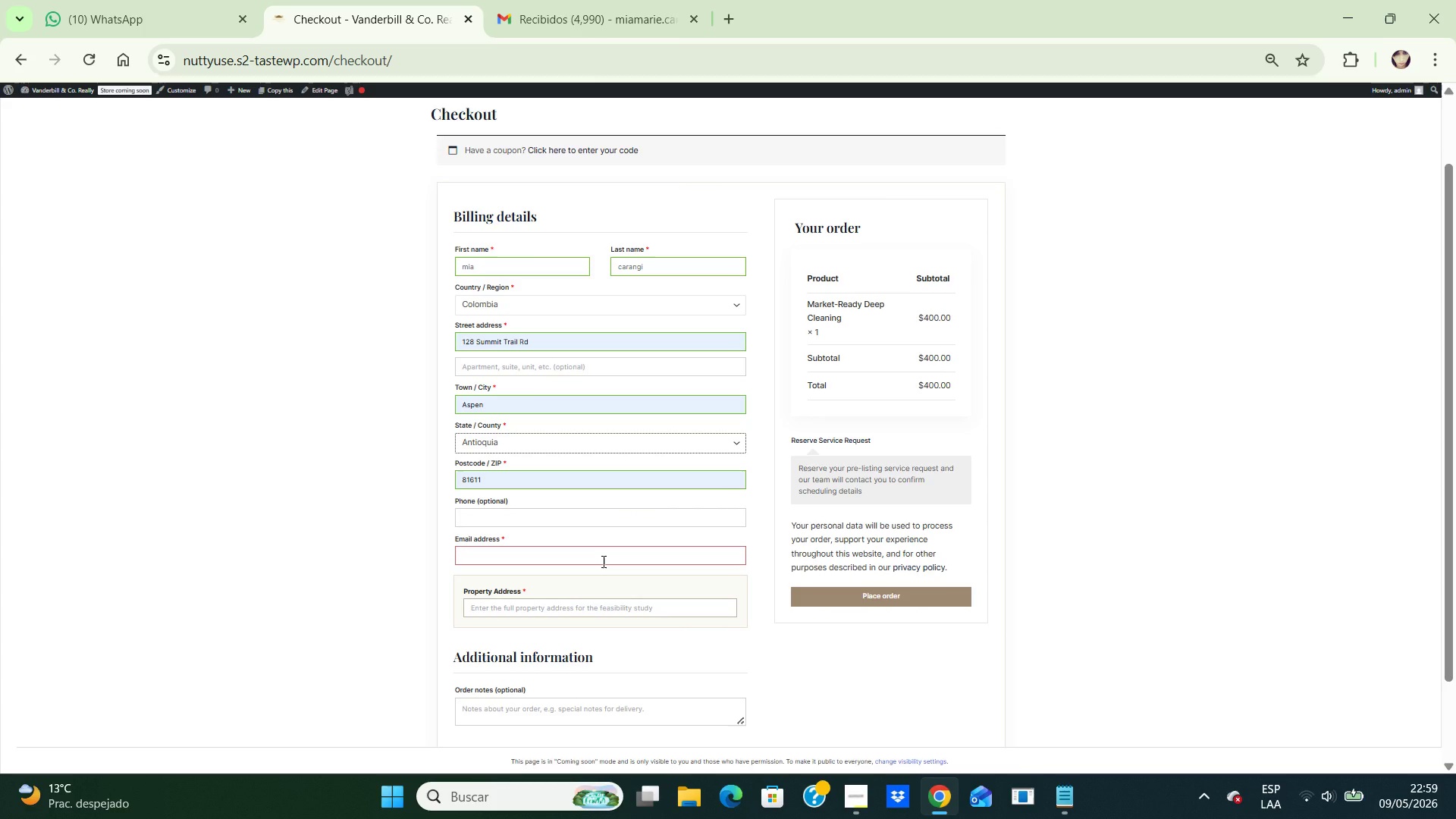 
left_click([602, 561])
 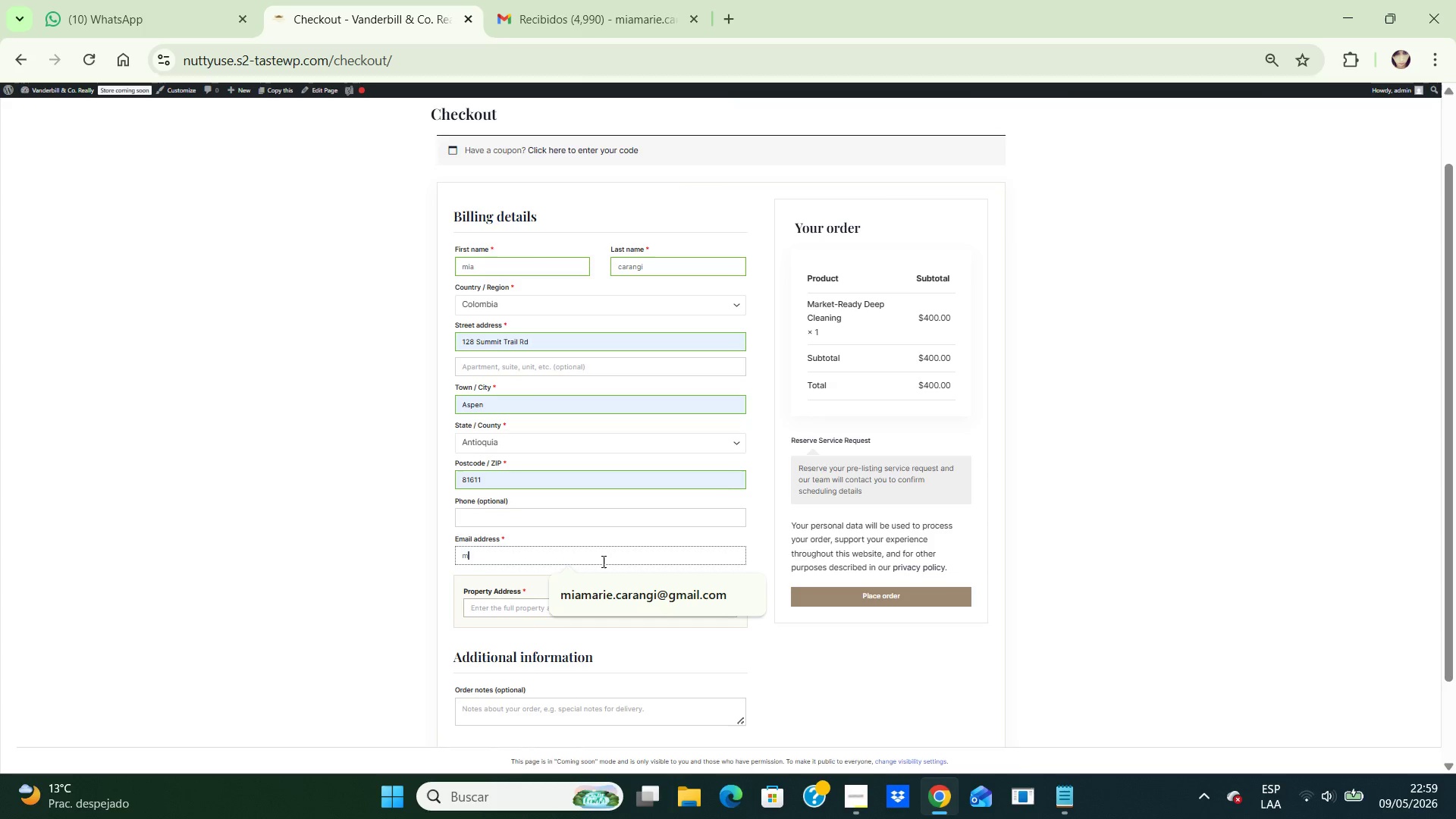 
type(miamarie.carangi)
 